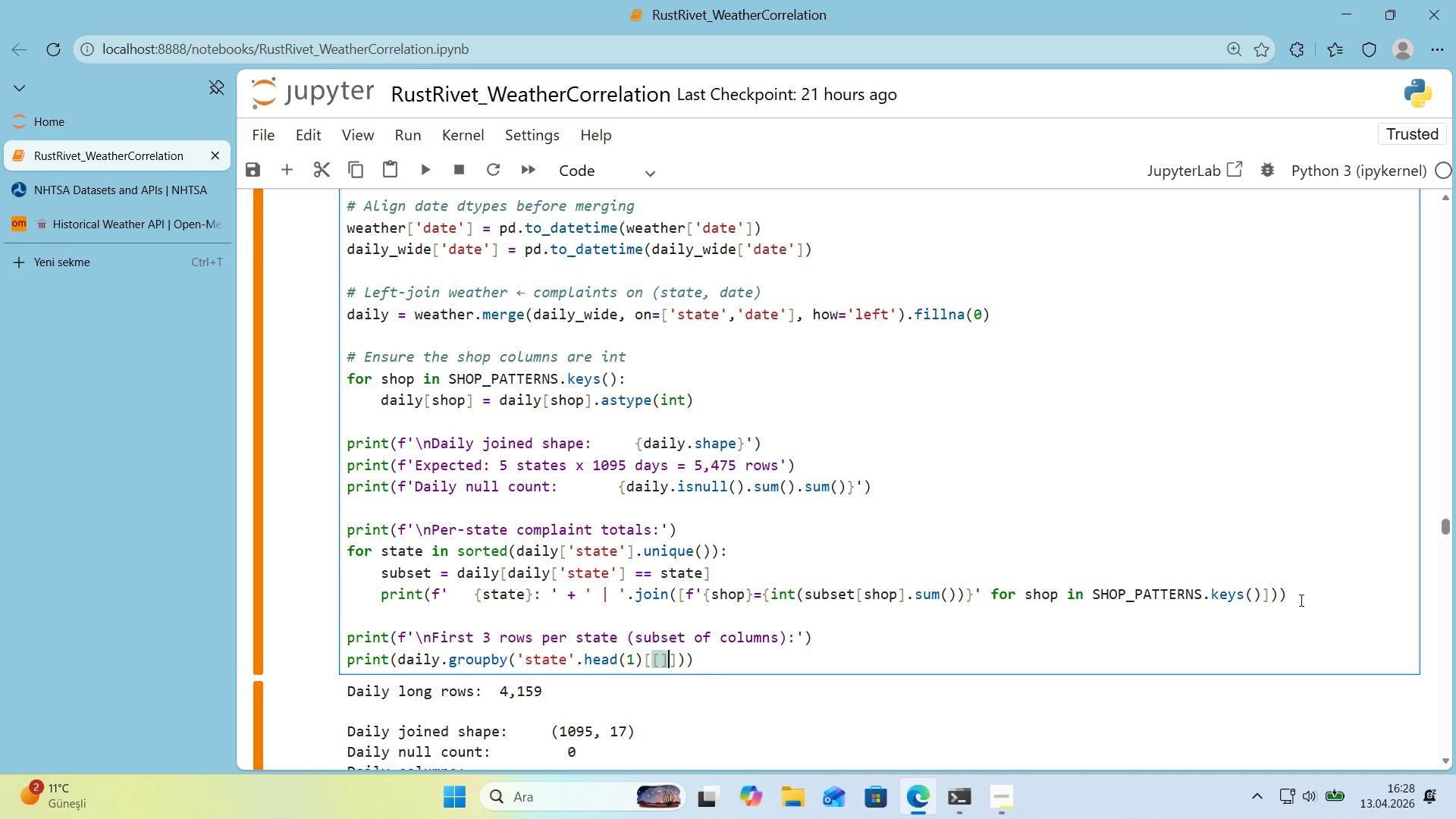 
key(Alt+Control+9)
 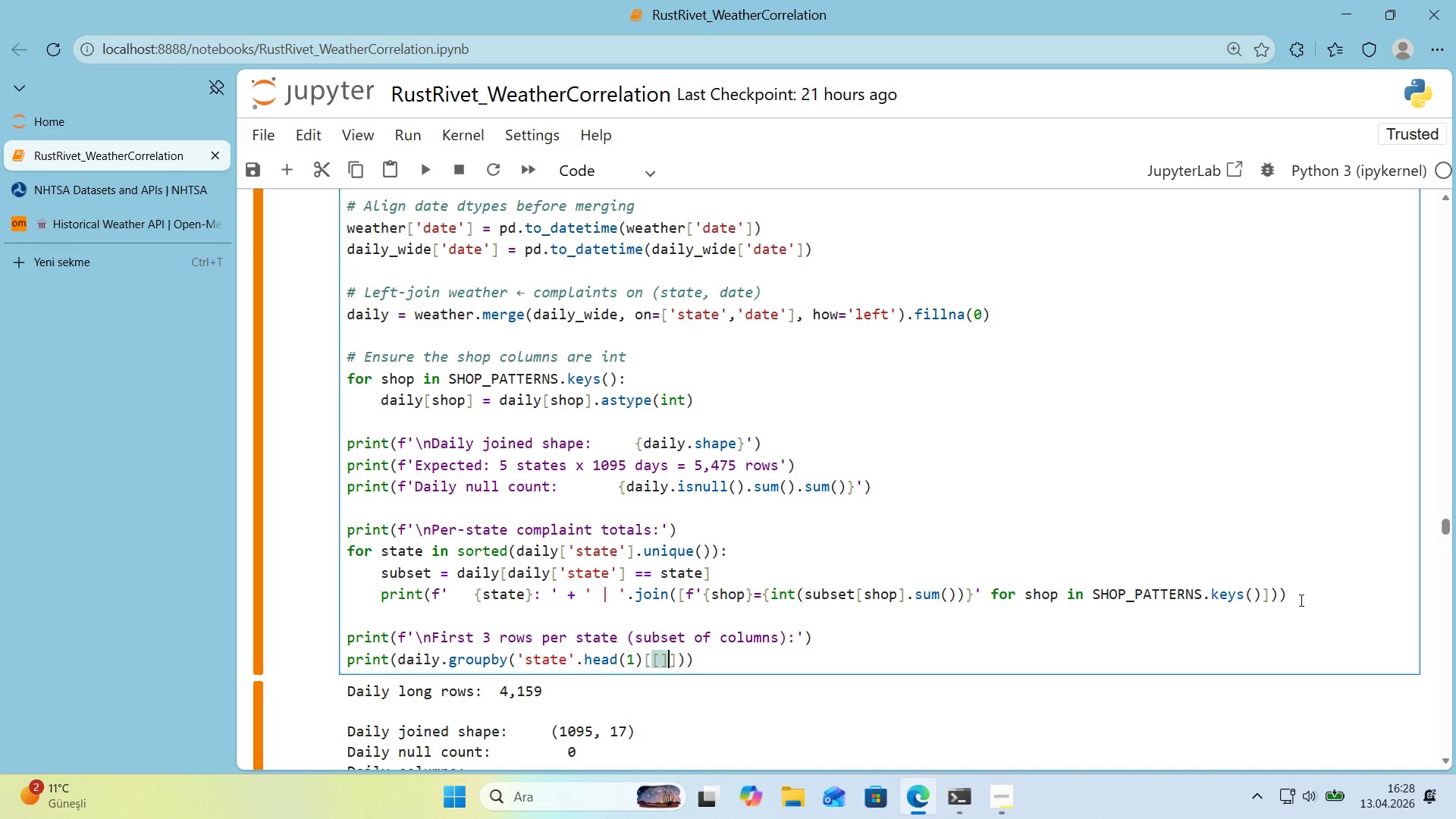 
key(ArrowLeft)
 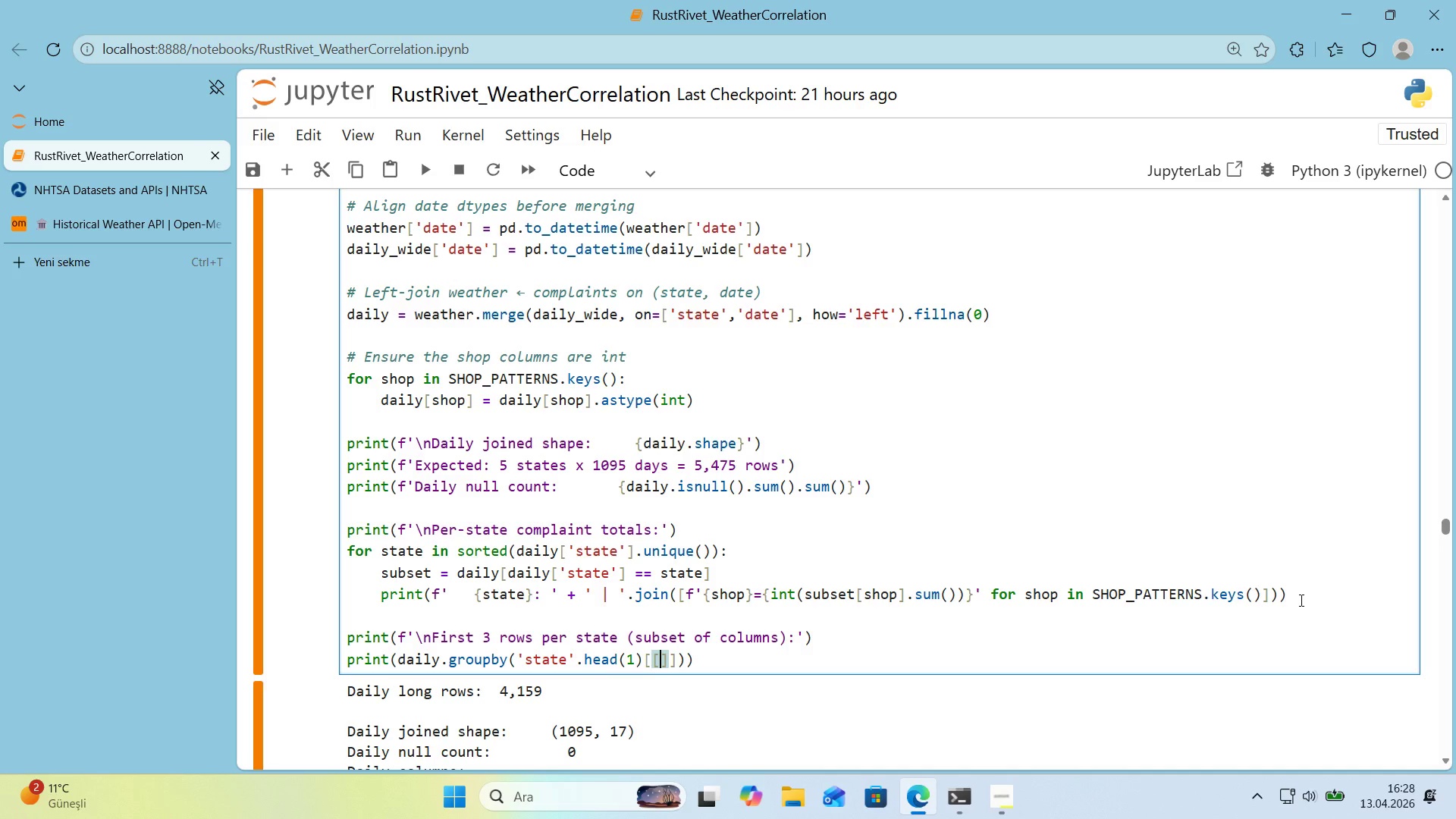 
type(@@)
 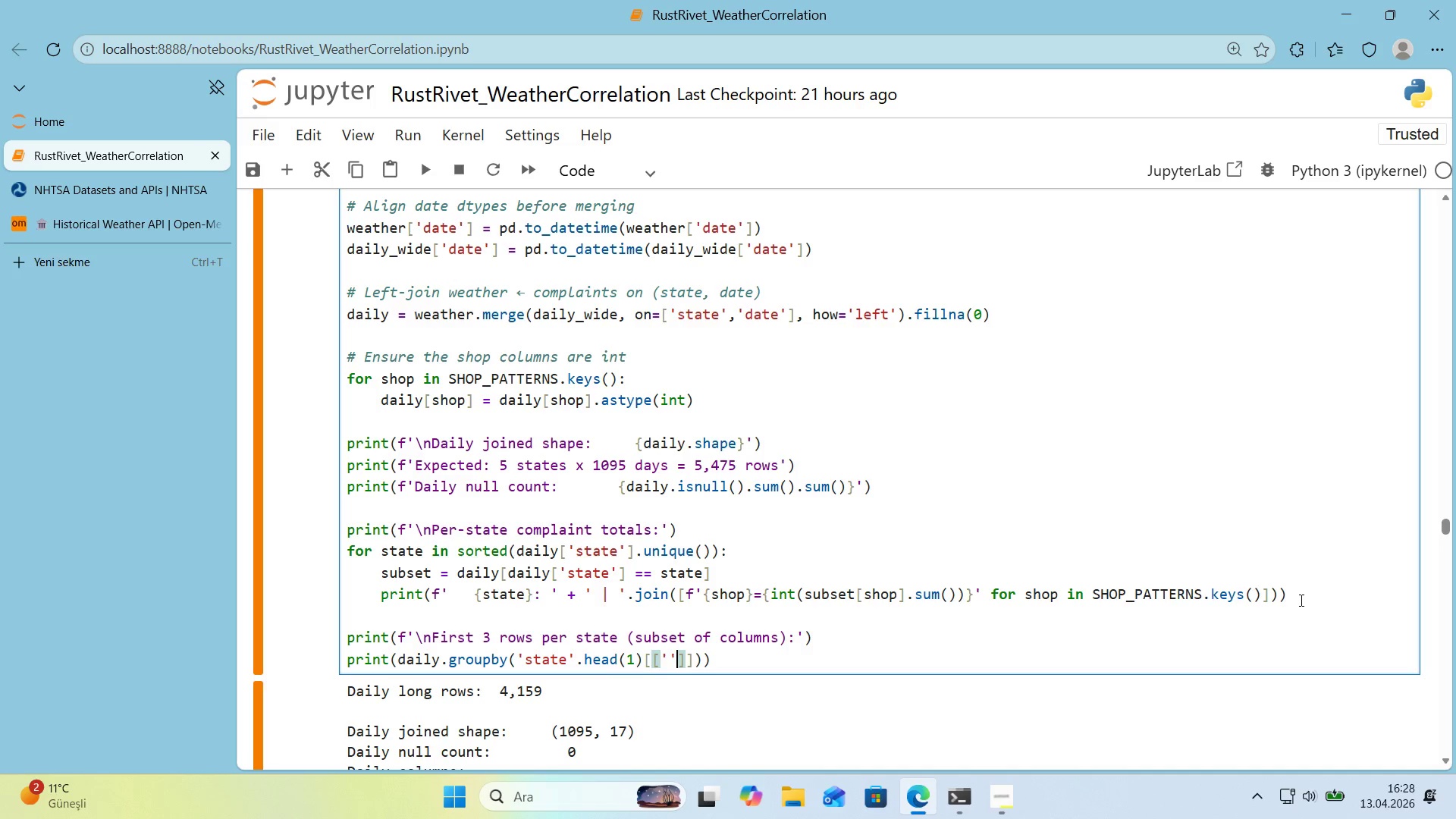 
key(ArrowLeft)
 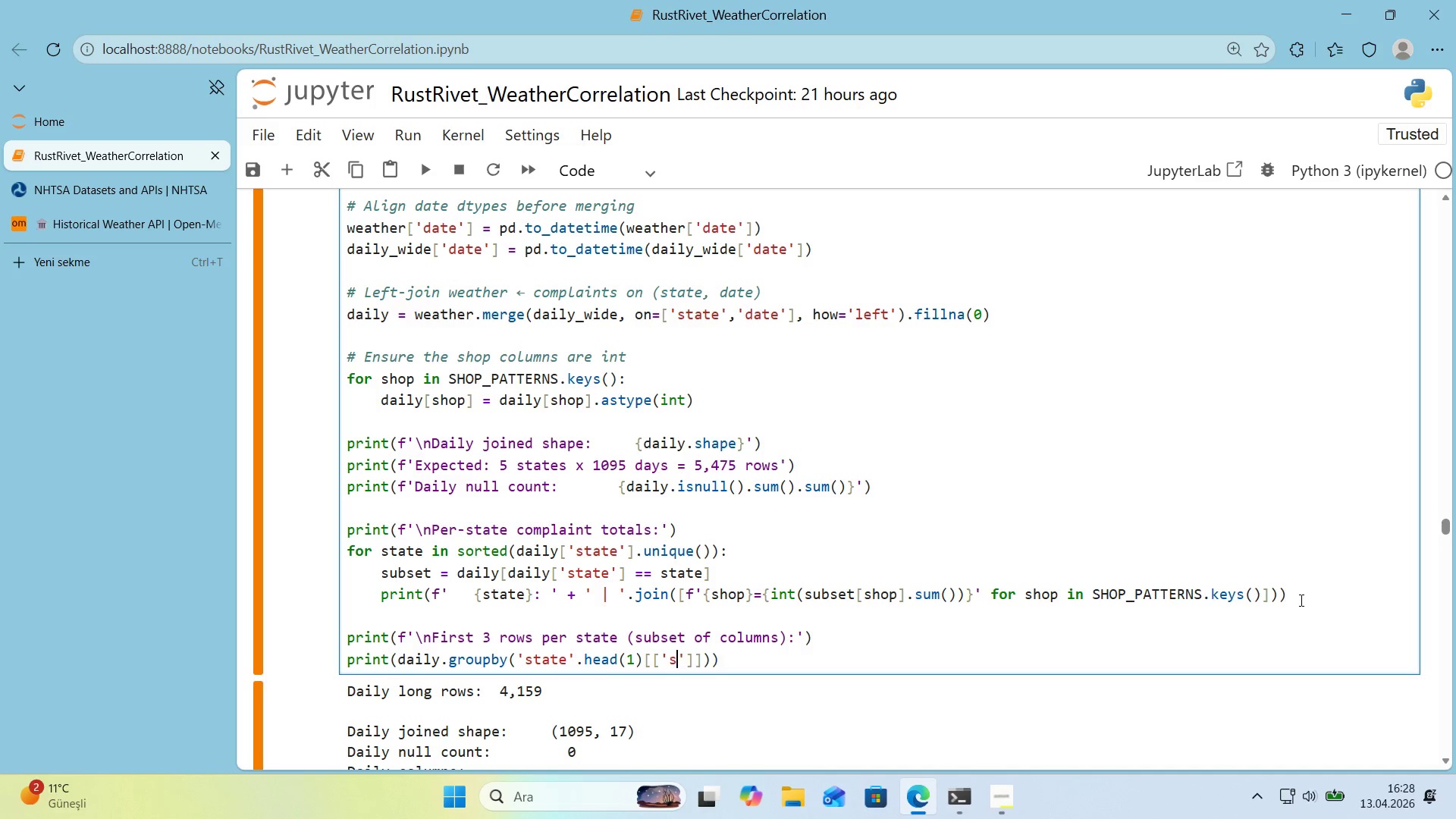 
type(state)
 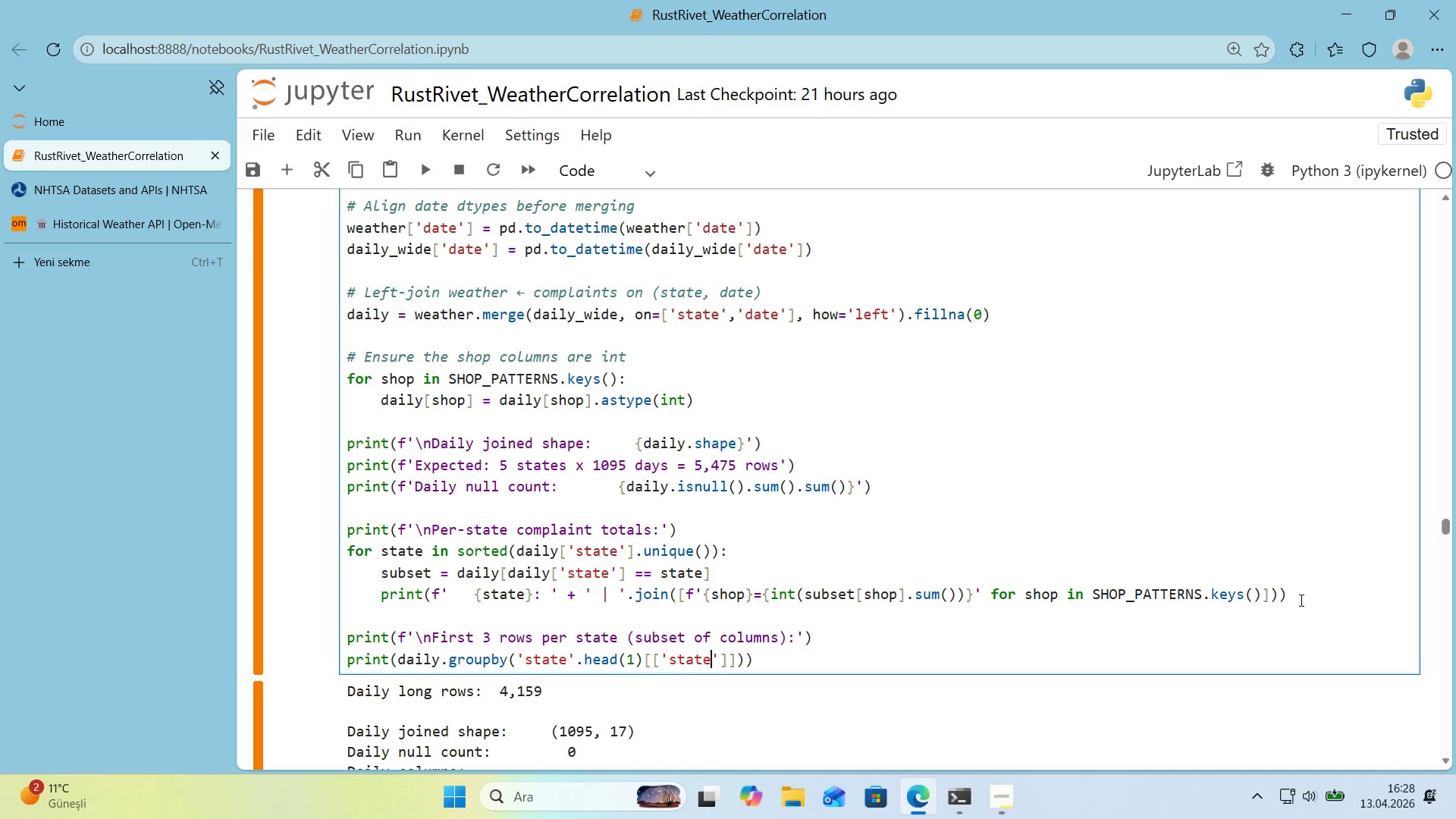 
key(ArrowRight)
 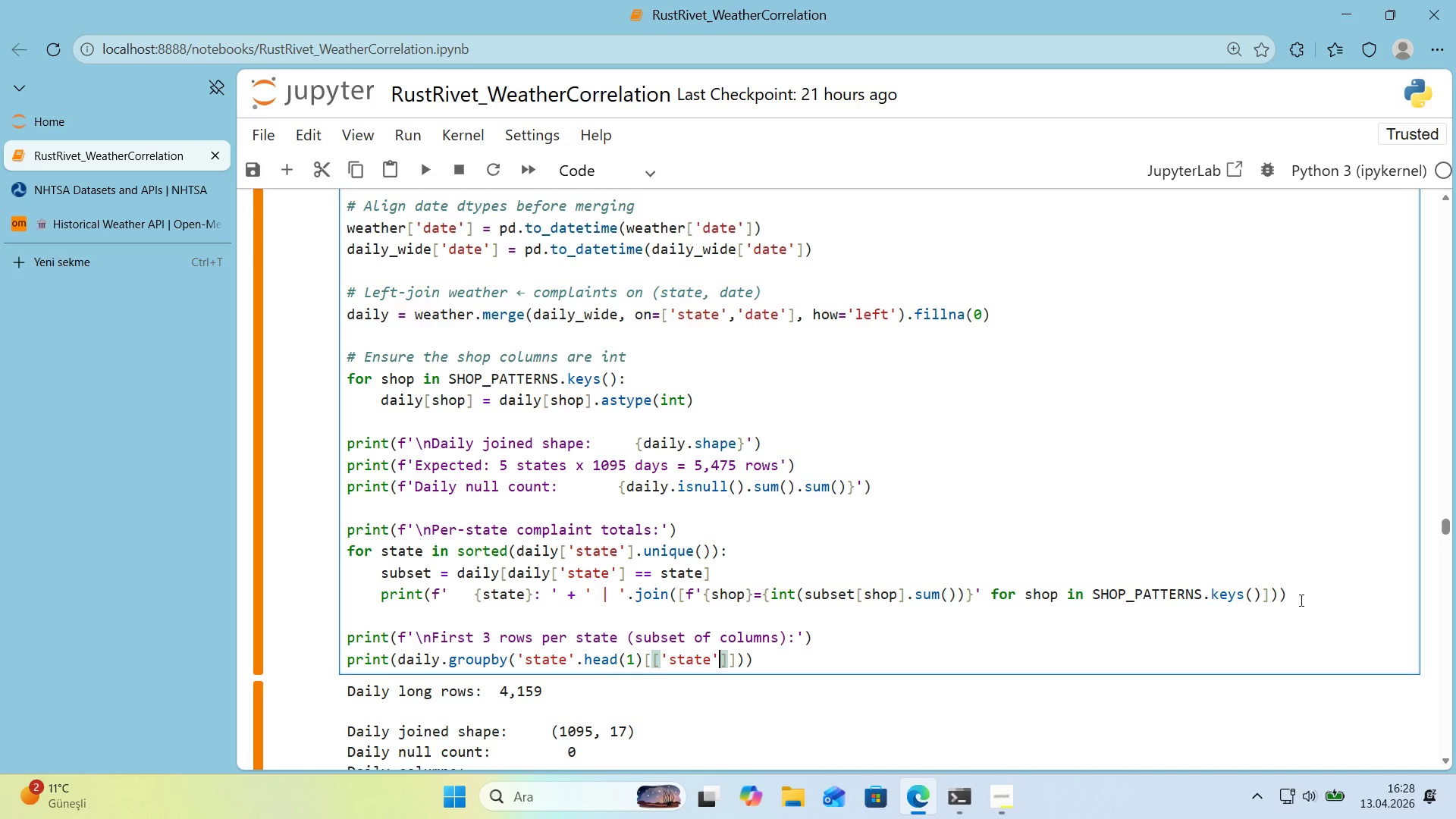 
type(, @@)
 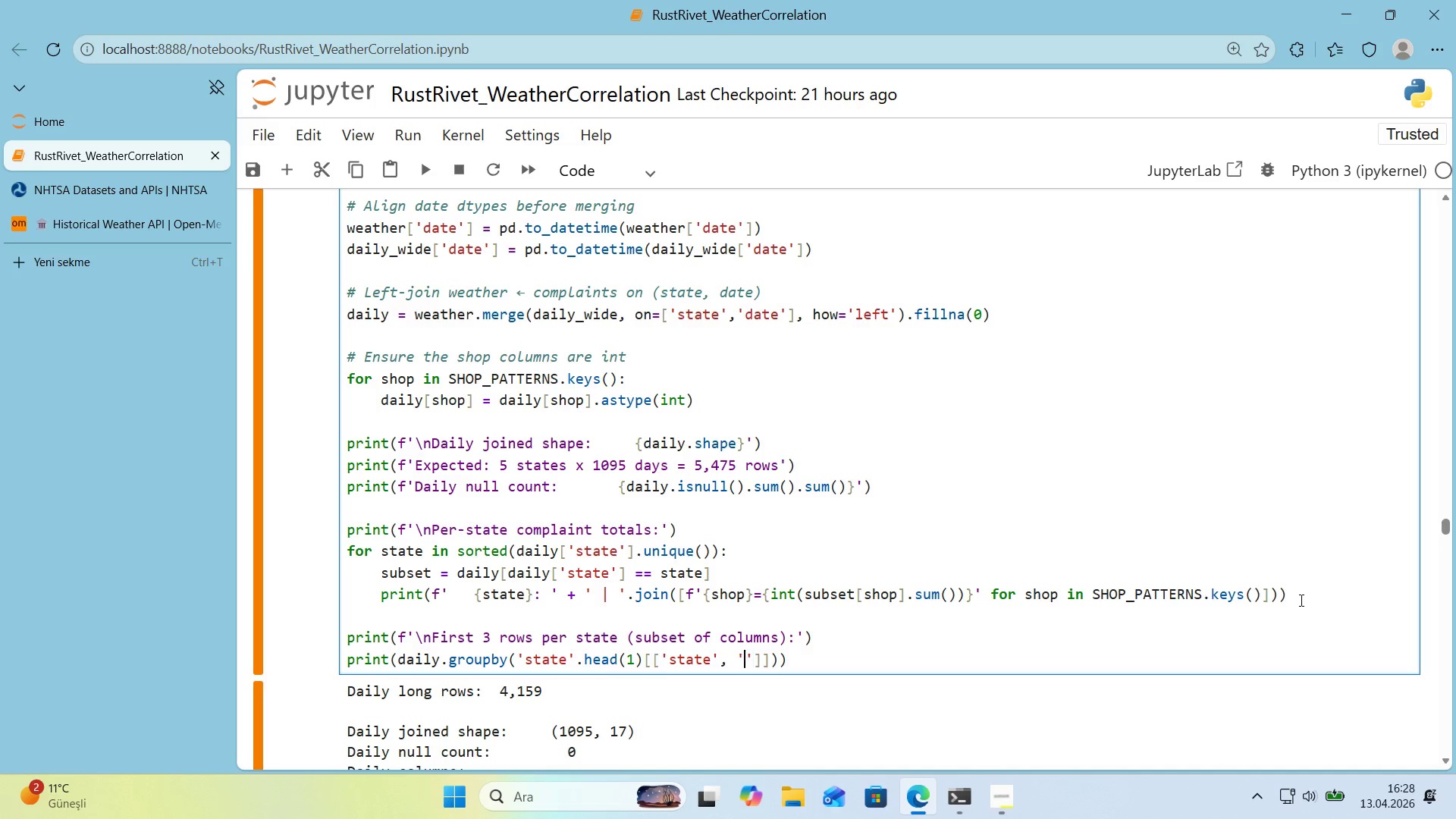 
key(ArrowLeft)
 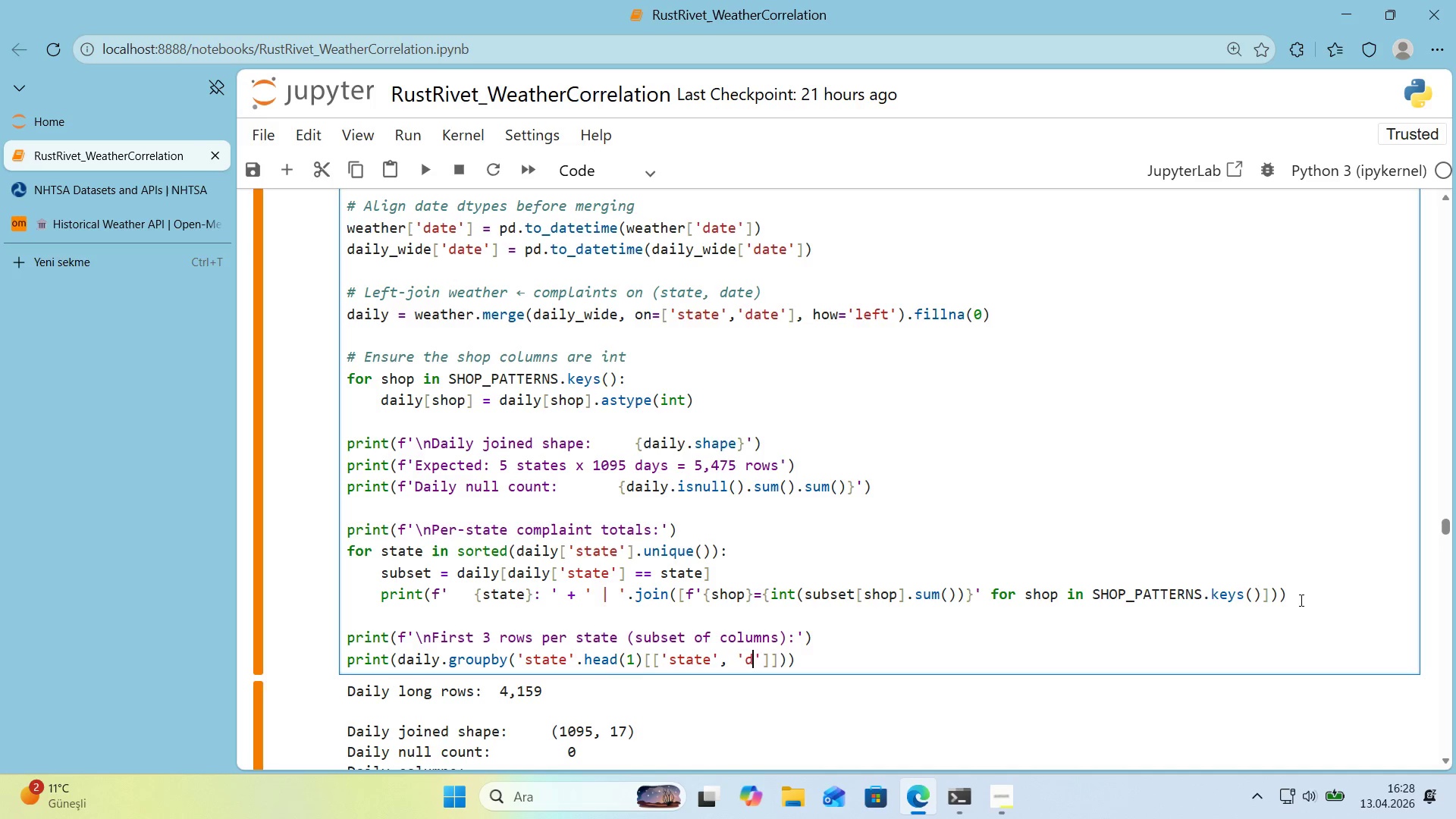 
type(date)
 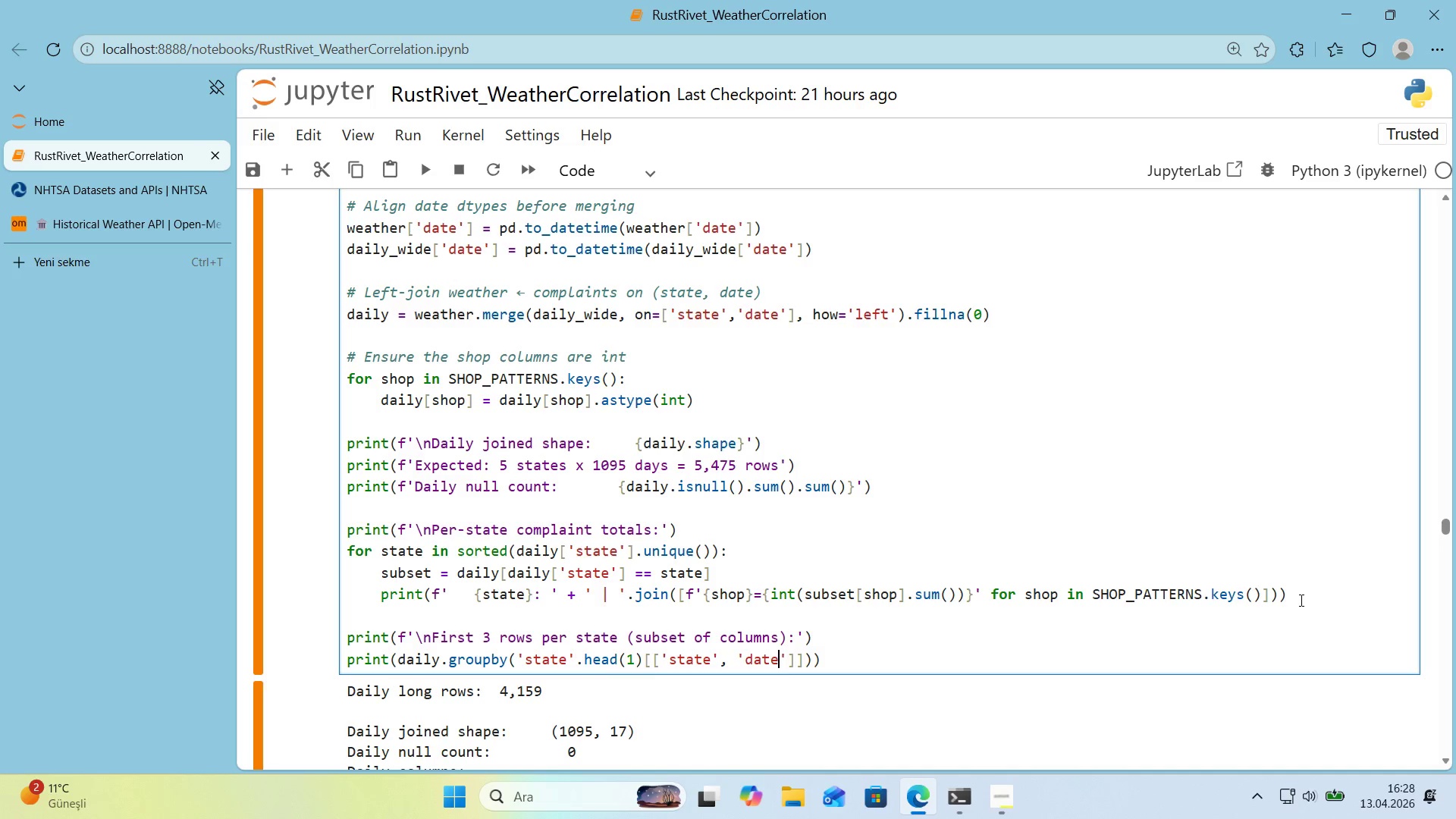 
key(ArrowRight)
 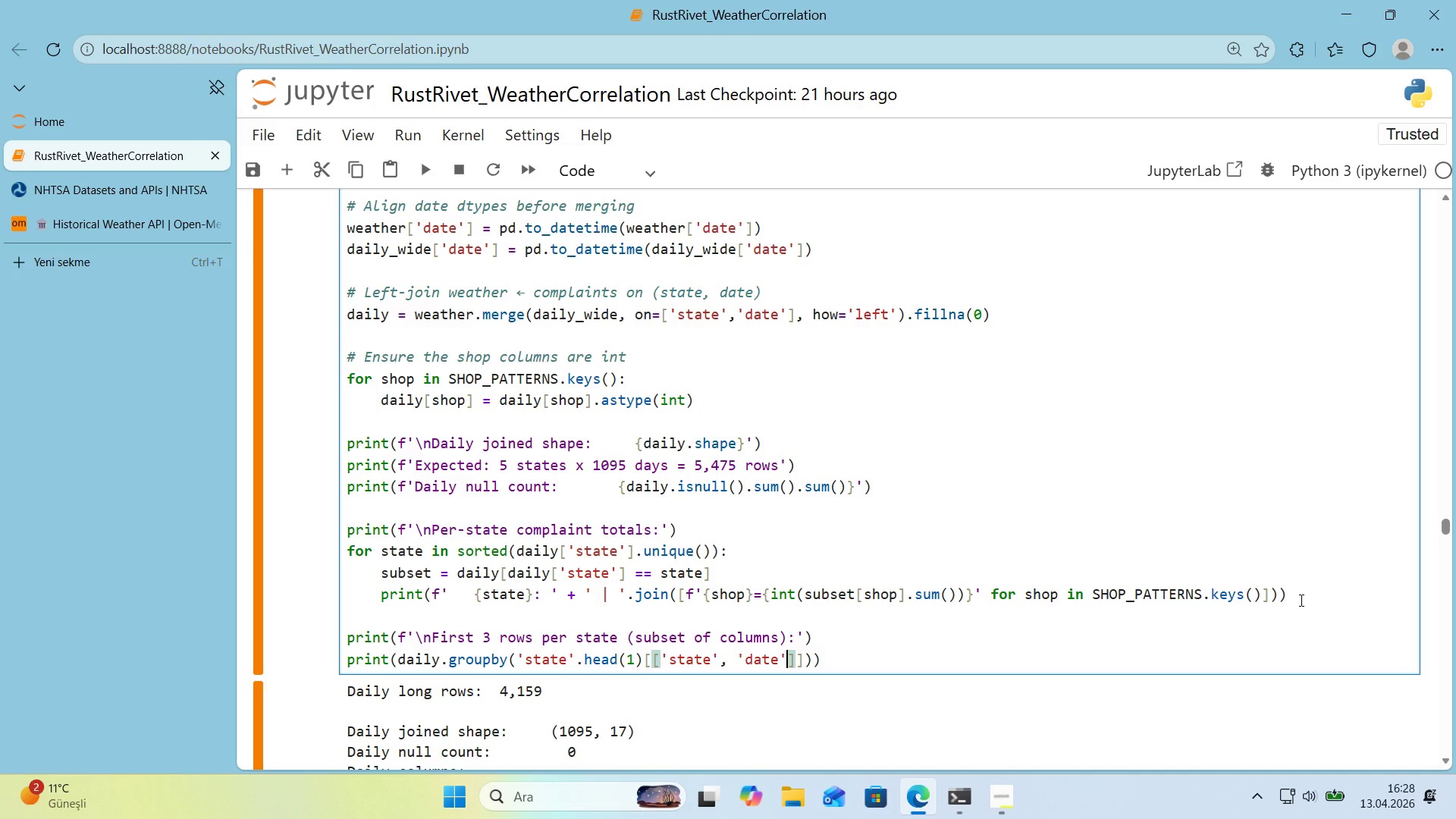 
type(, @@)
 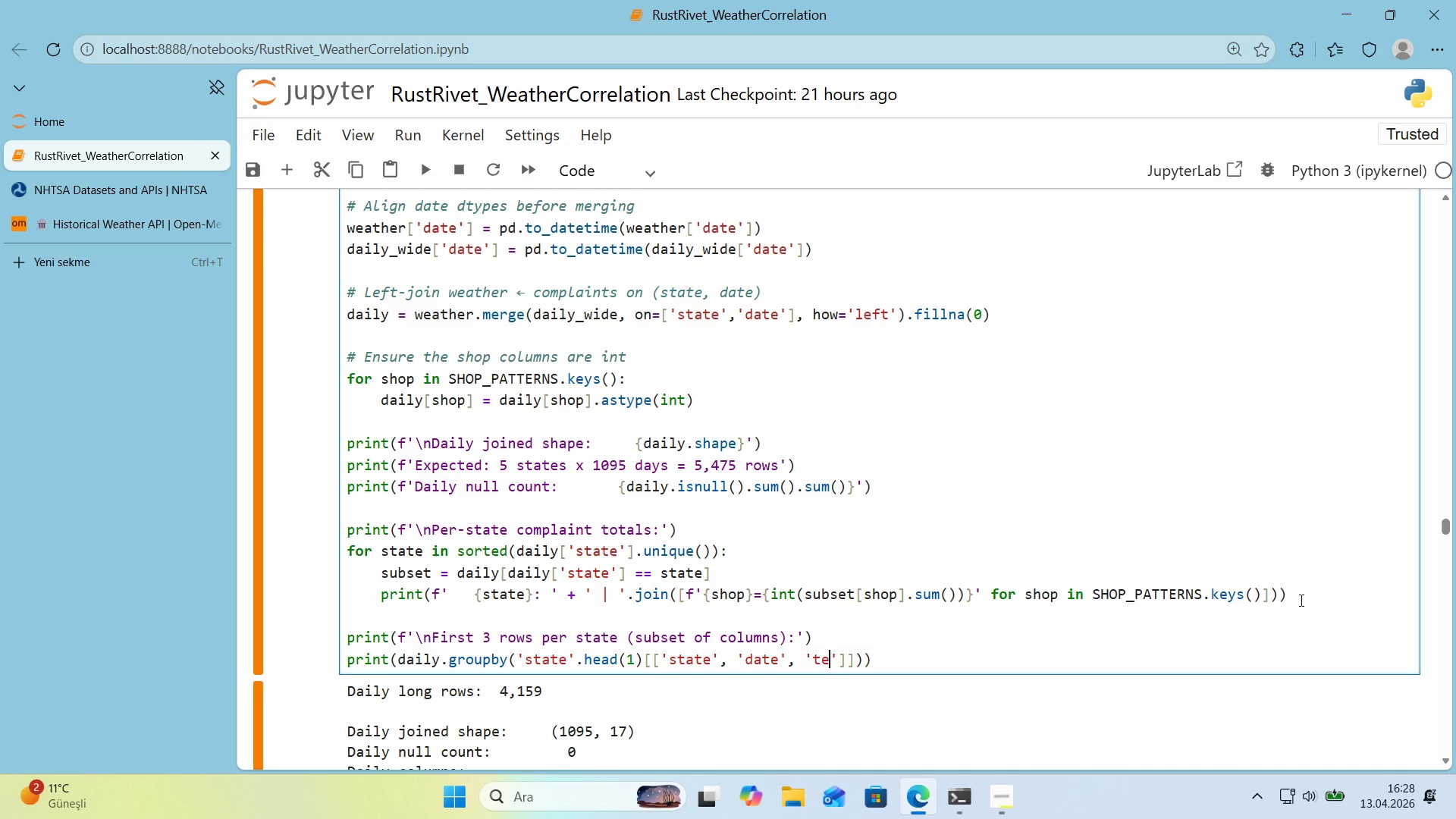 
 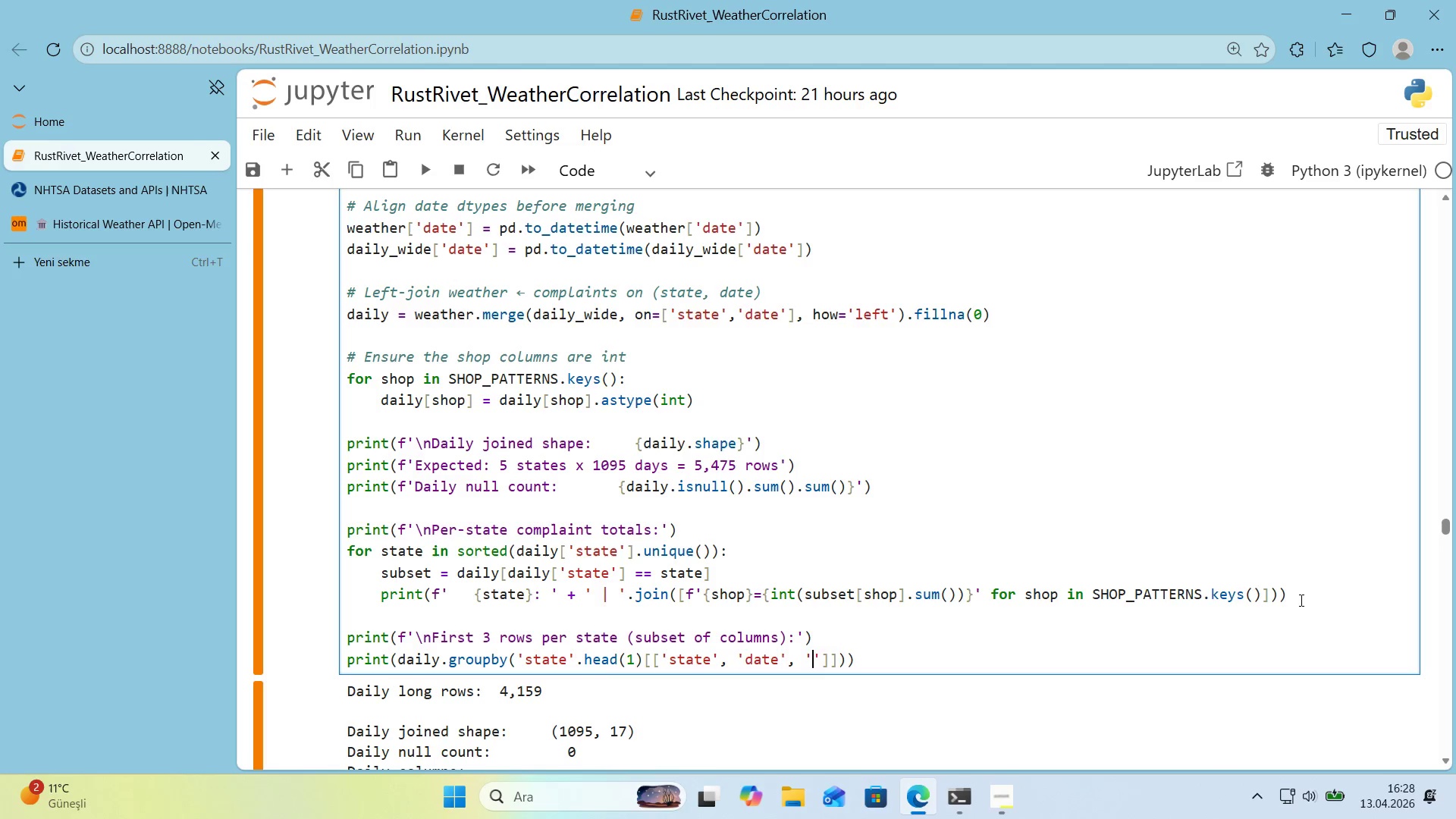 
key(ArrowLeft)
 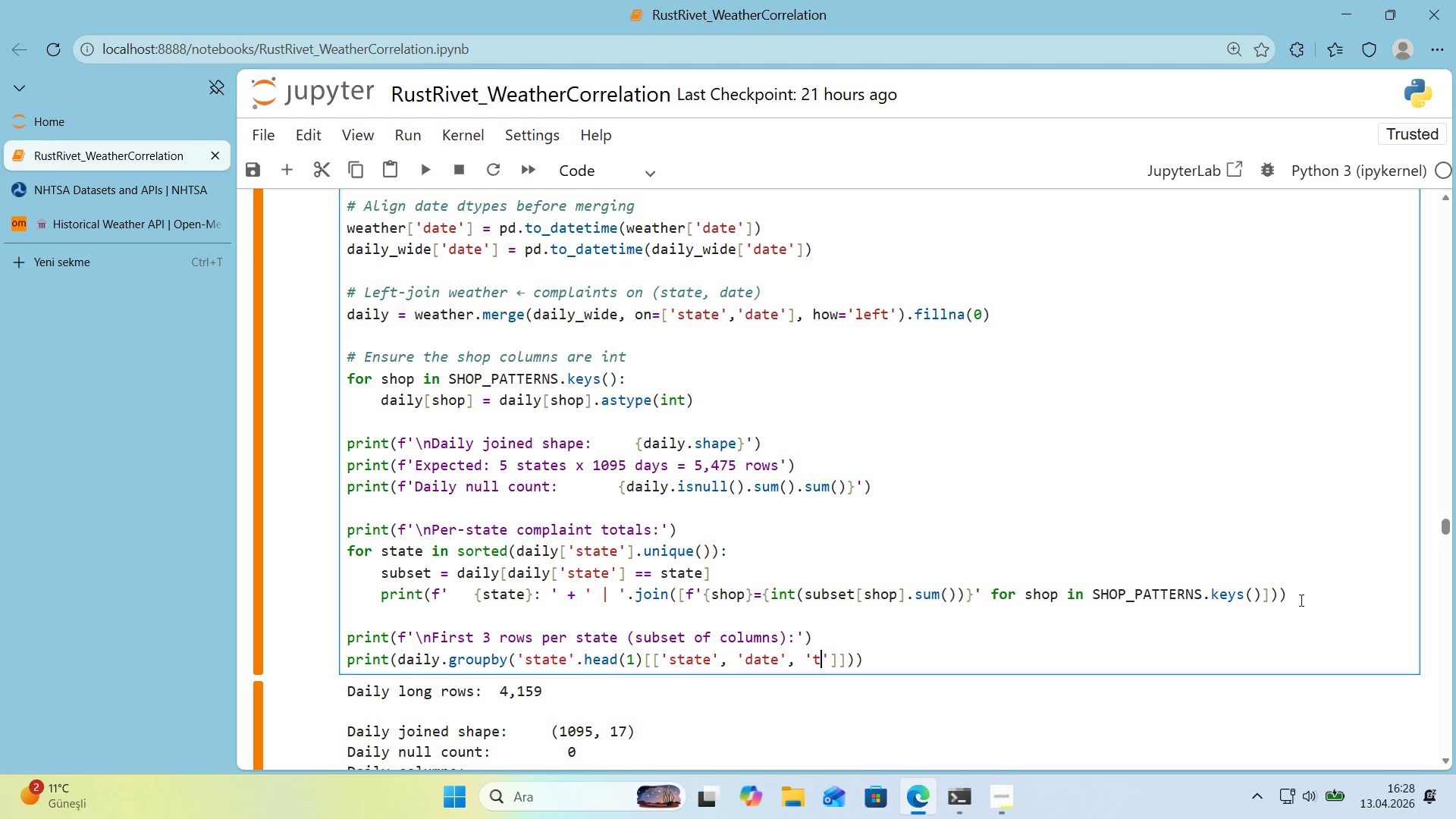 
type(temp_lo_)
key(Backspace)
type(w_f)
 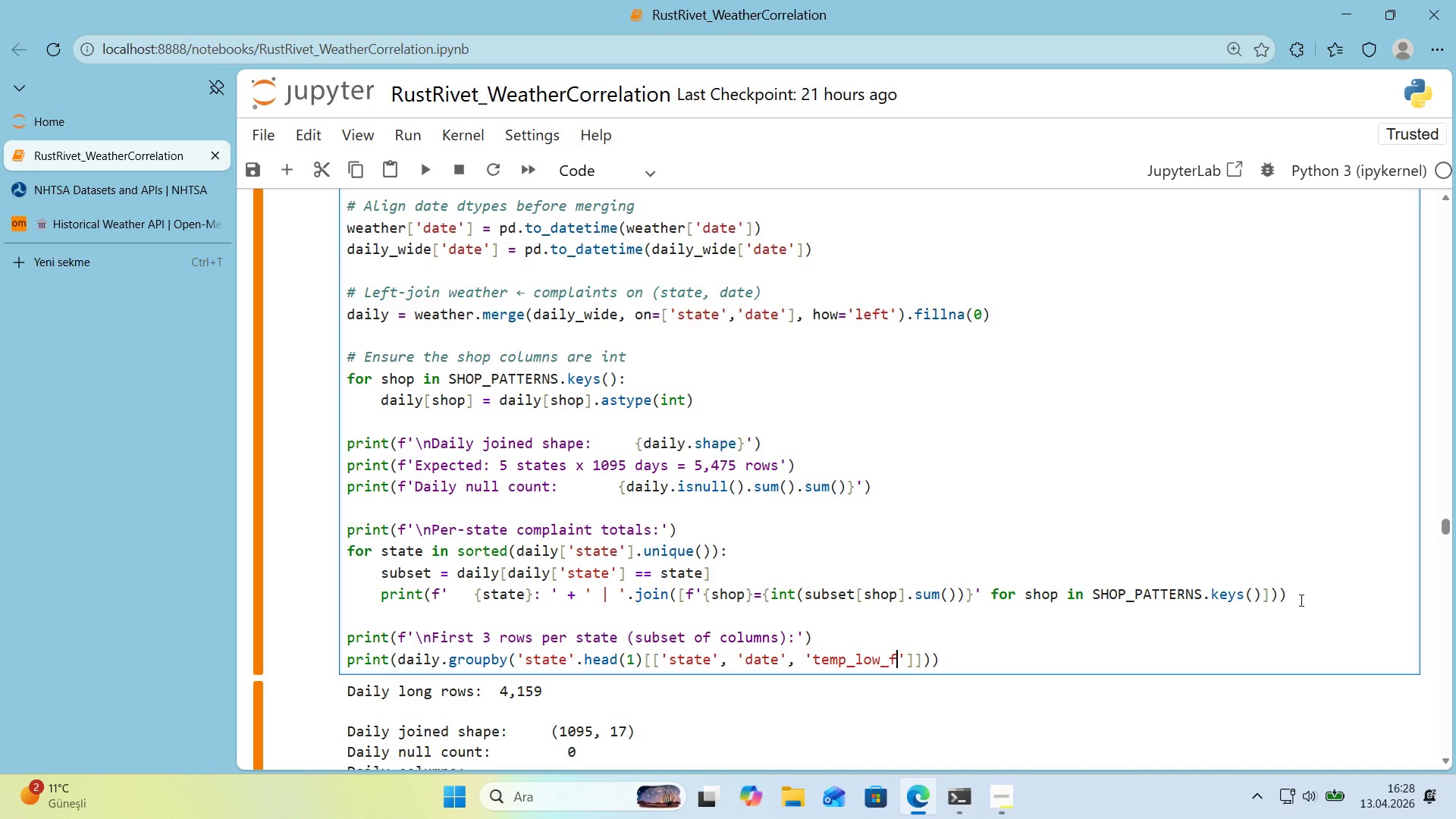 
key(ArrowRight)
 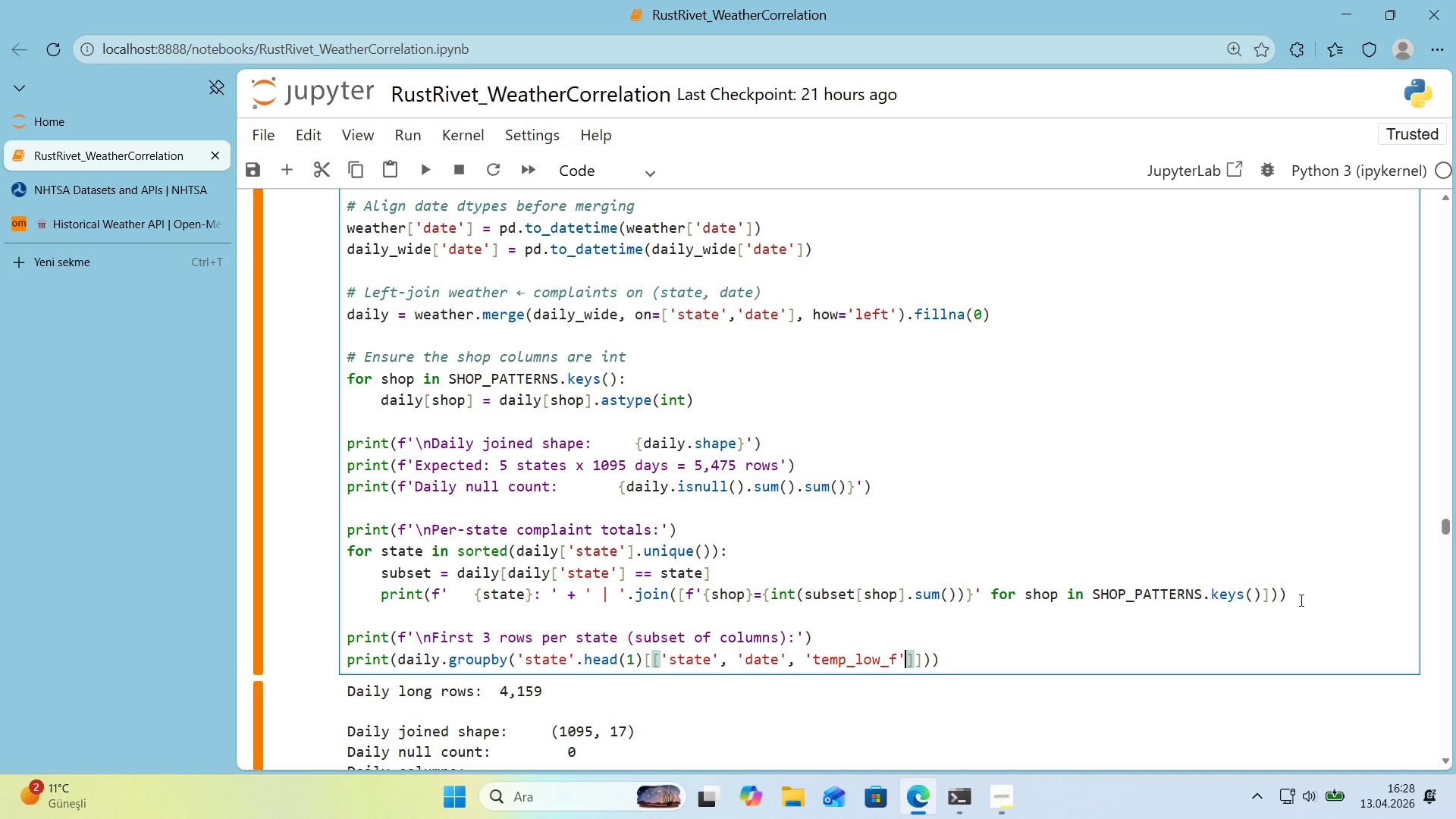 
type(, @@)
 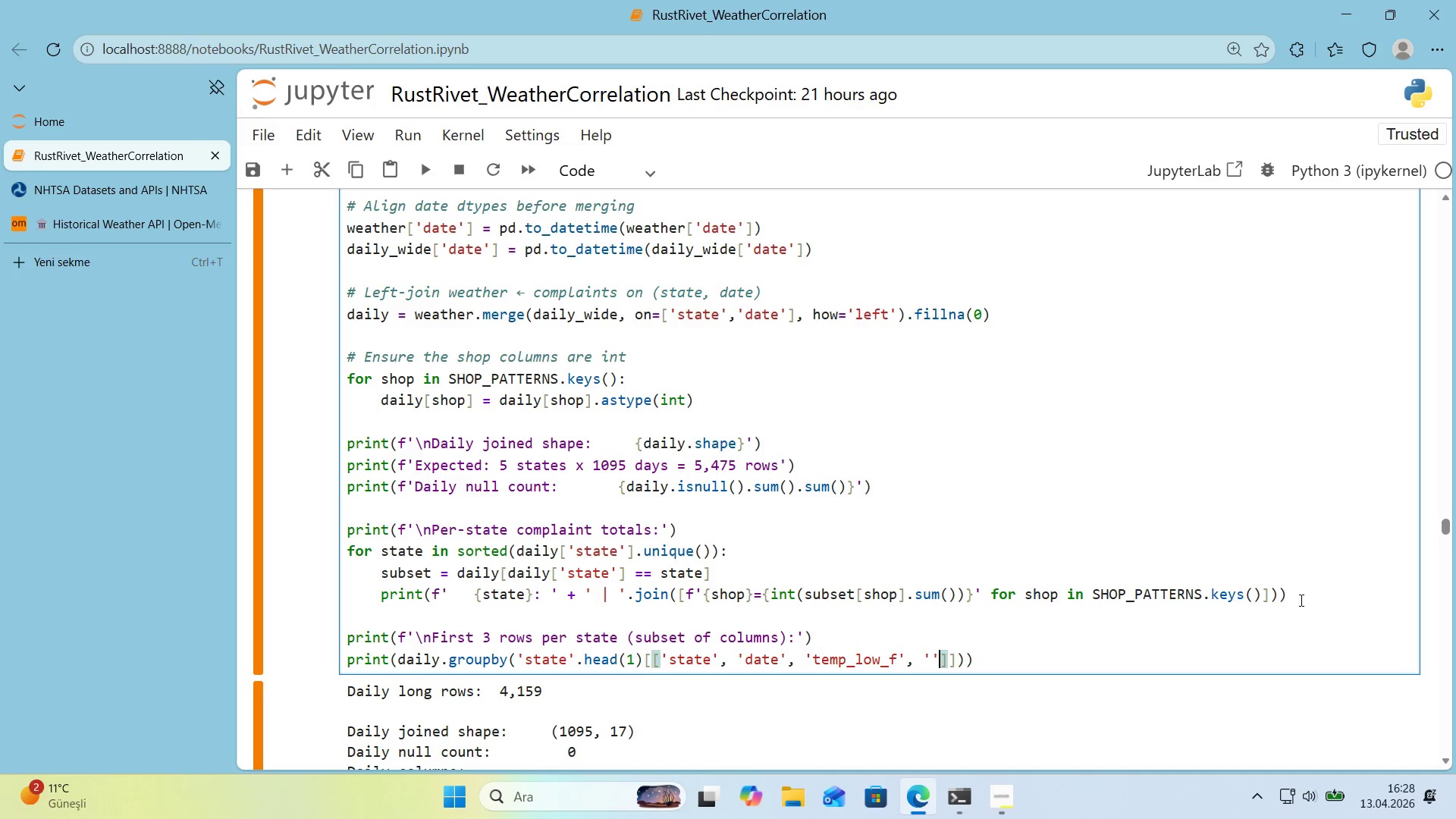 
key(ArrowLeft)
 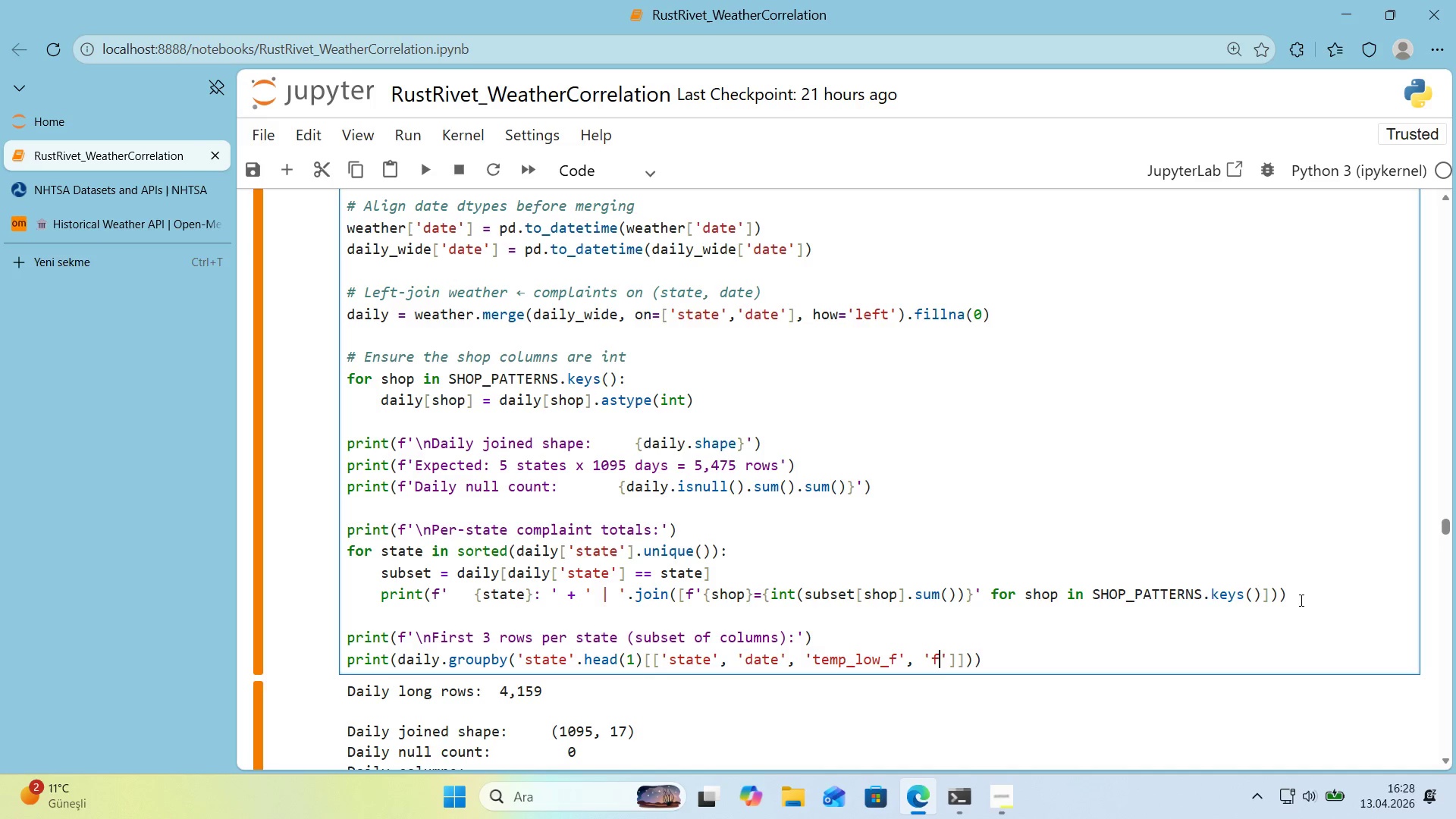 
type(freeze_event)
 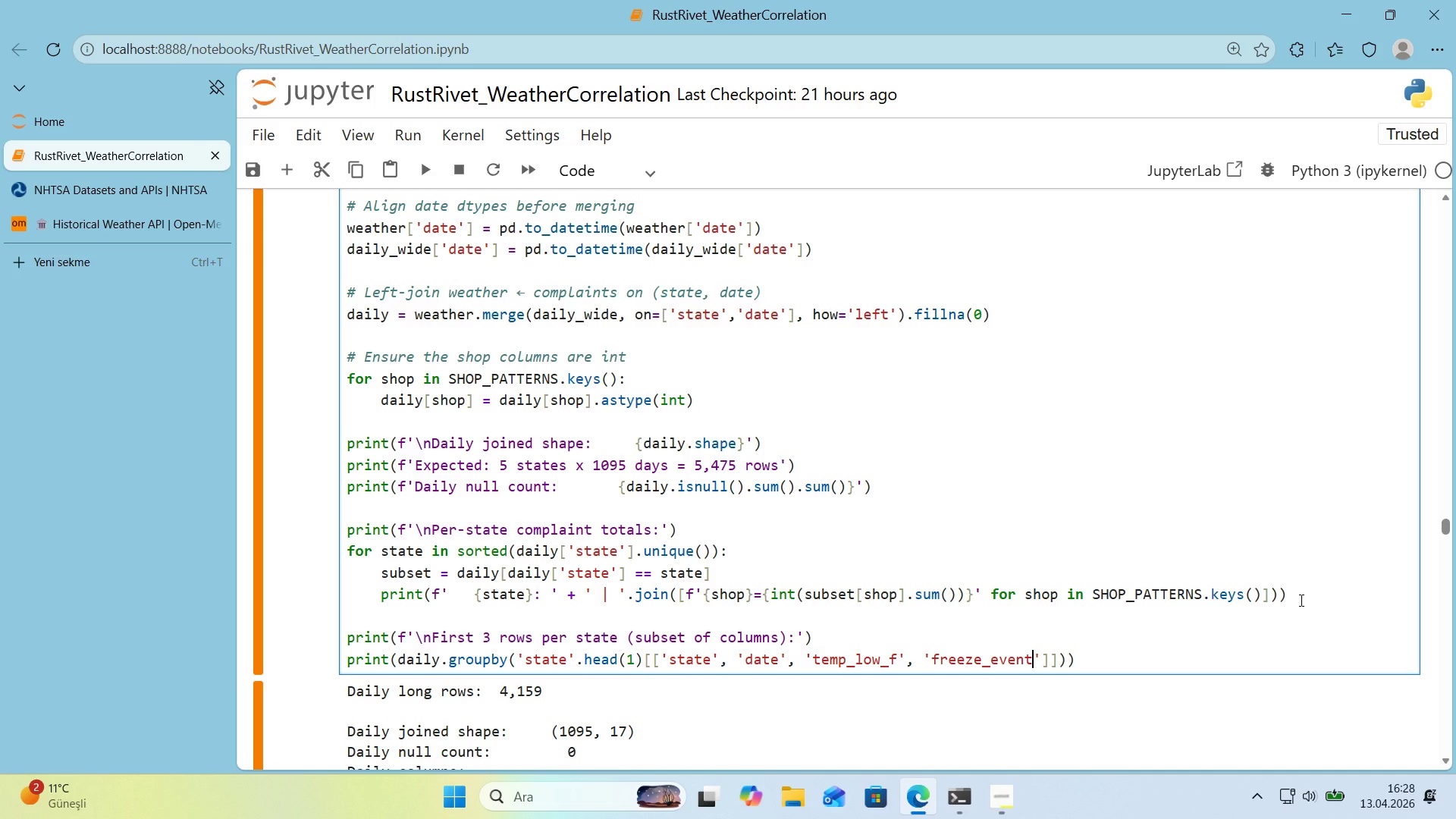 
key(ArrowRight)
 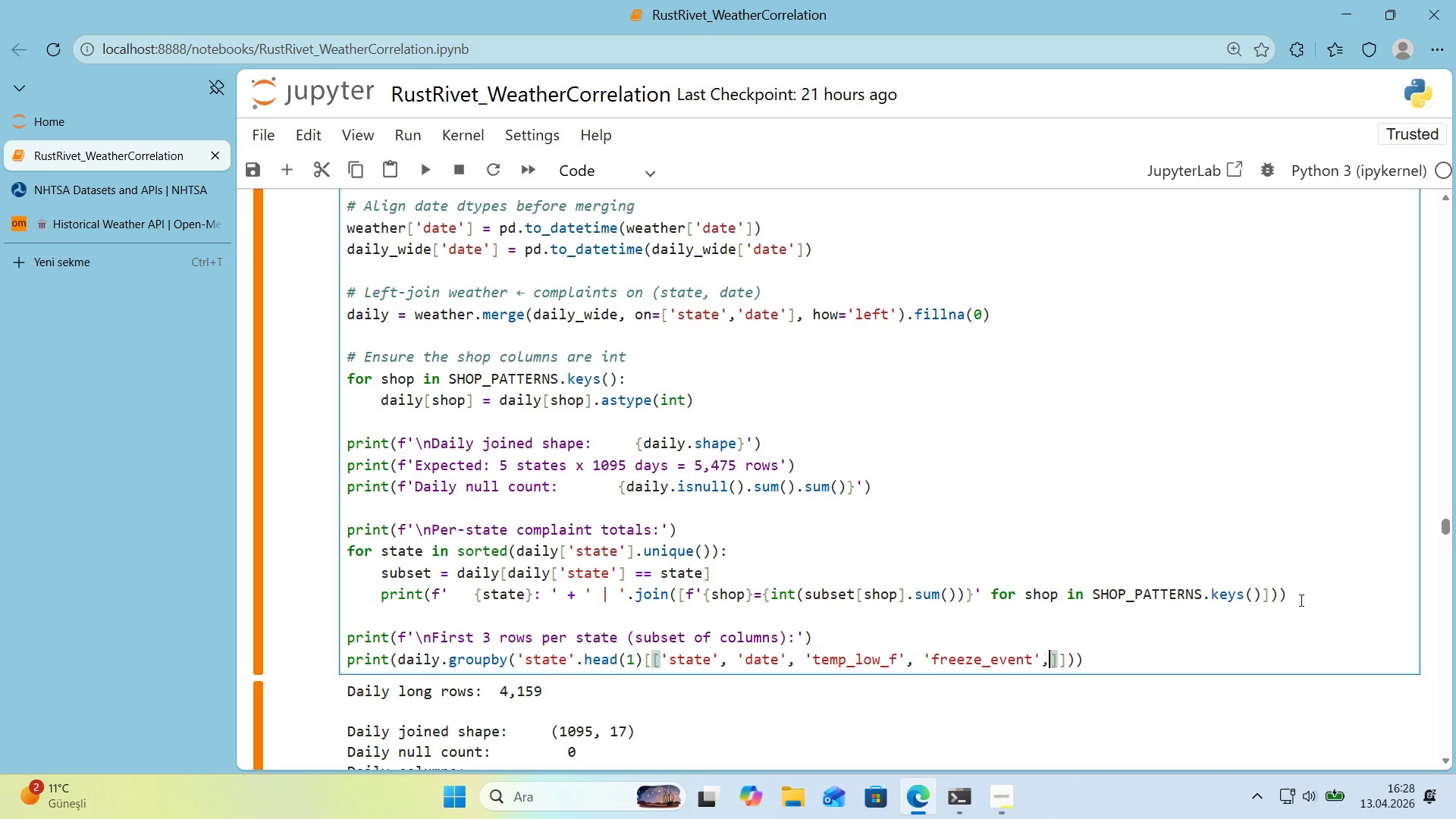 
type(, @@)
 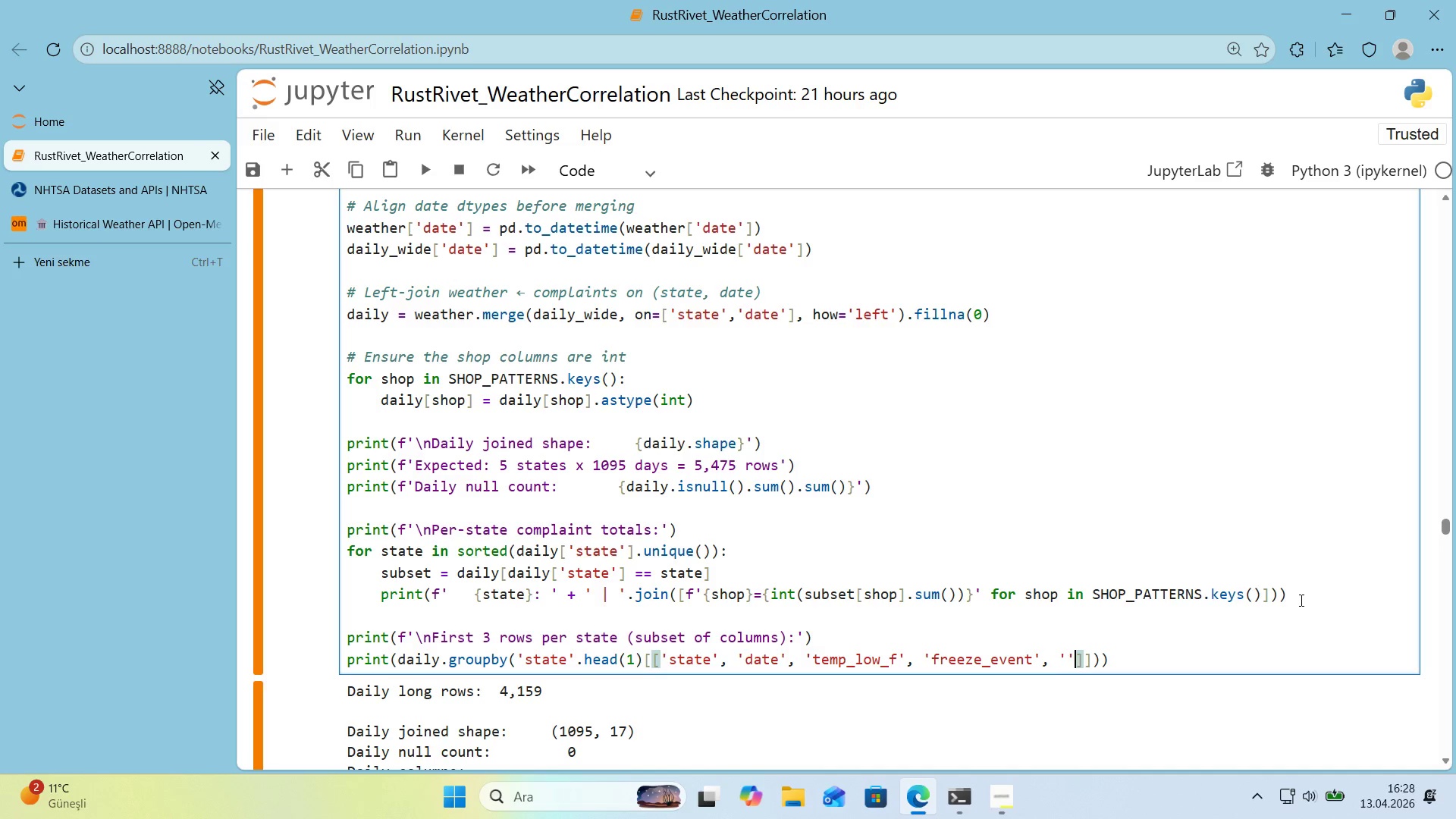 
key(ArrowLeft)
 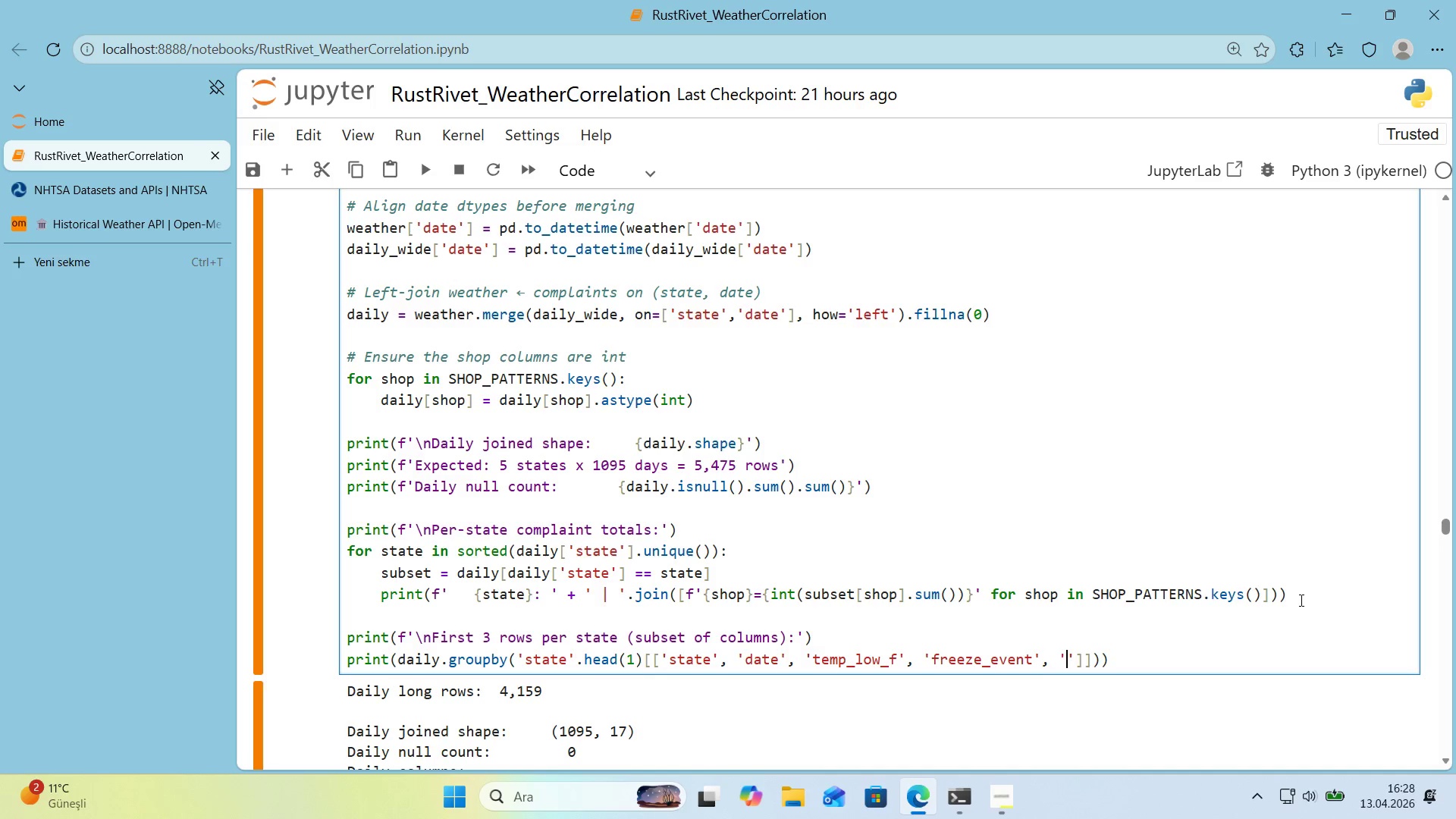 
type(Auto-E)
key(Backspace)
key(Backspace)
type( Electr'c)
 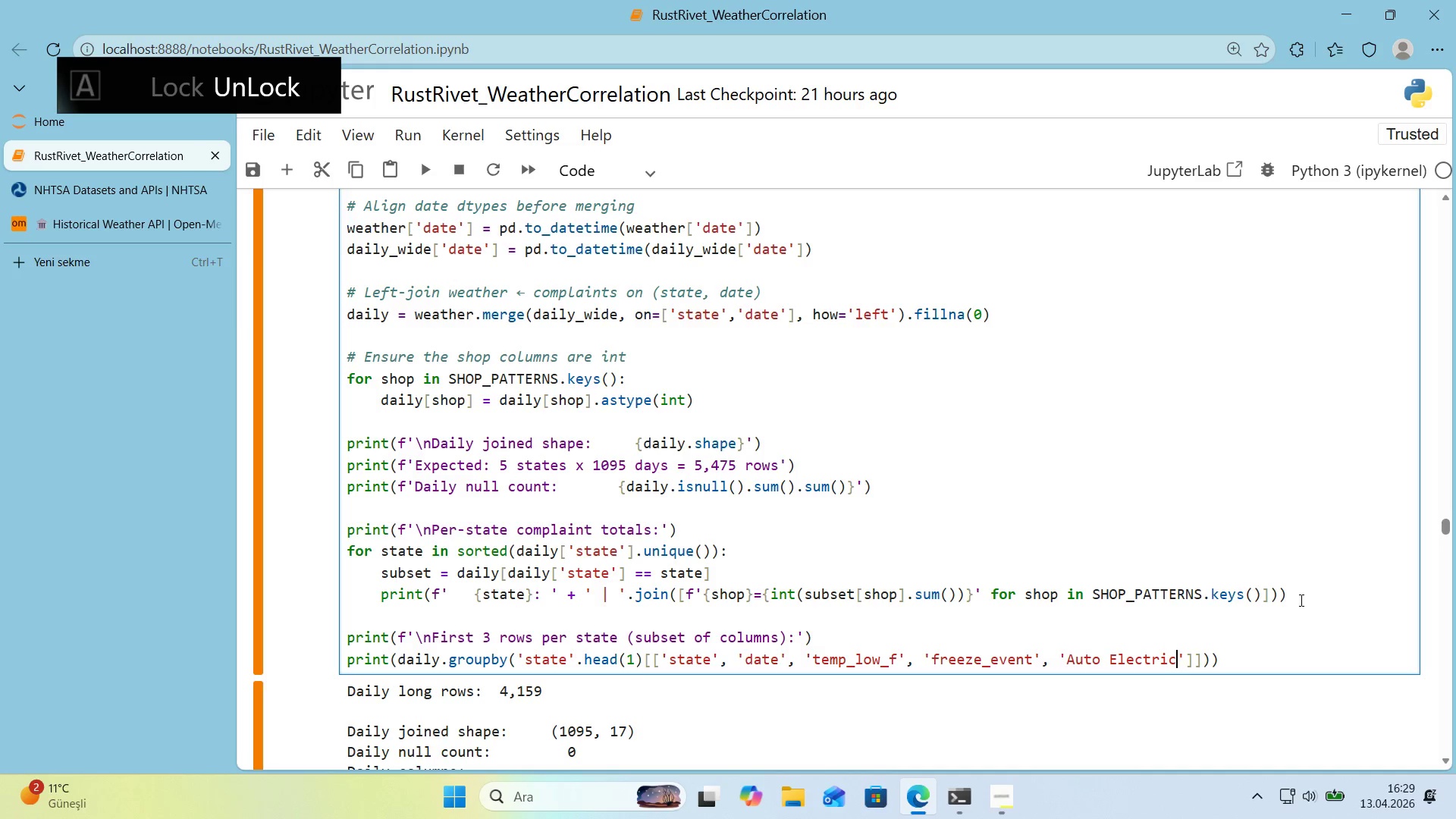 
key(ArrowRight)
 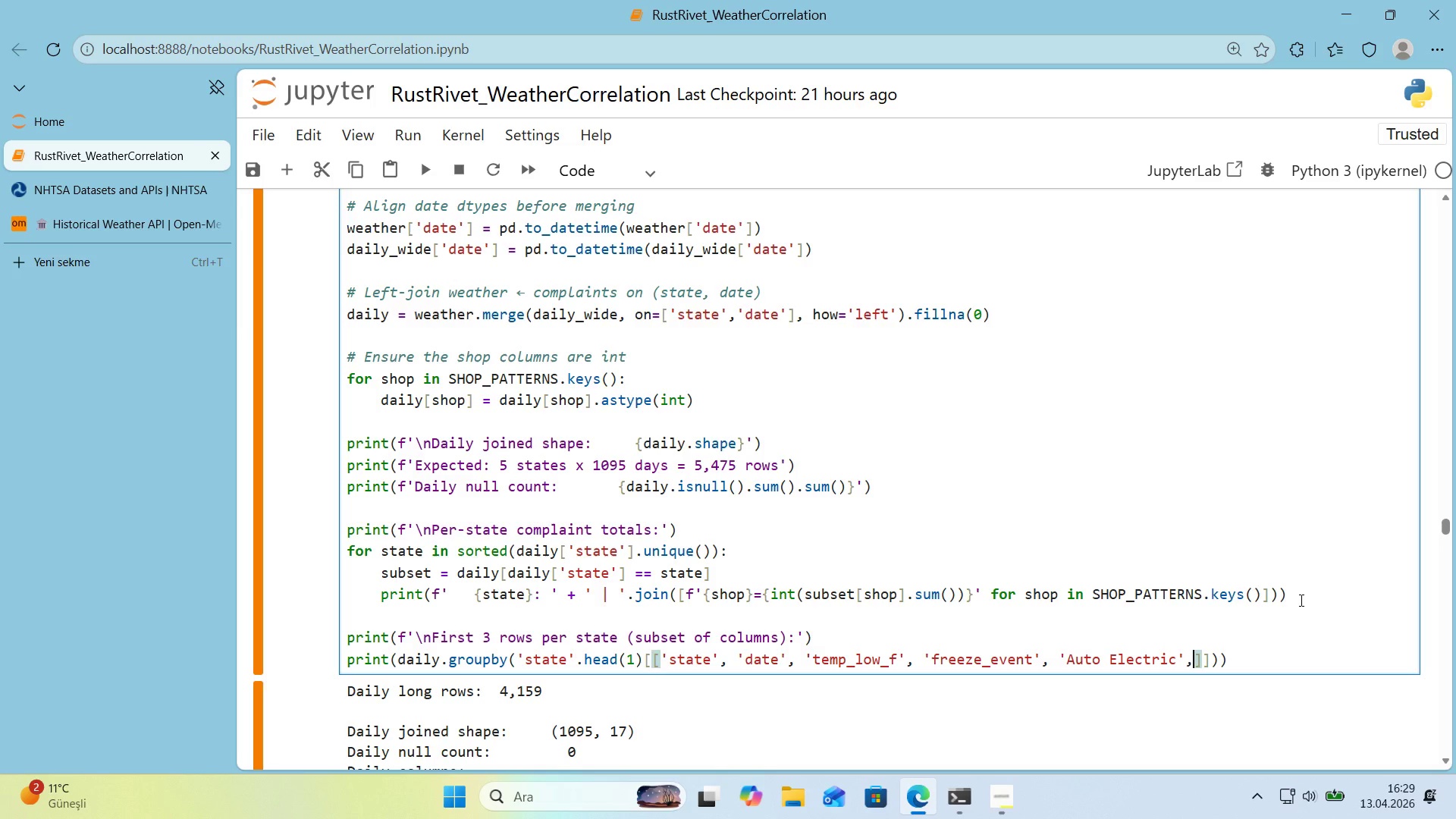 
type(, @@)
 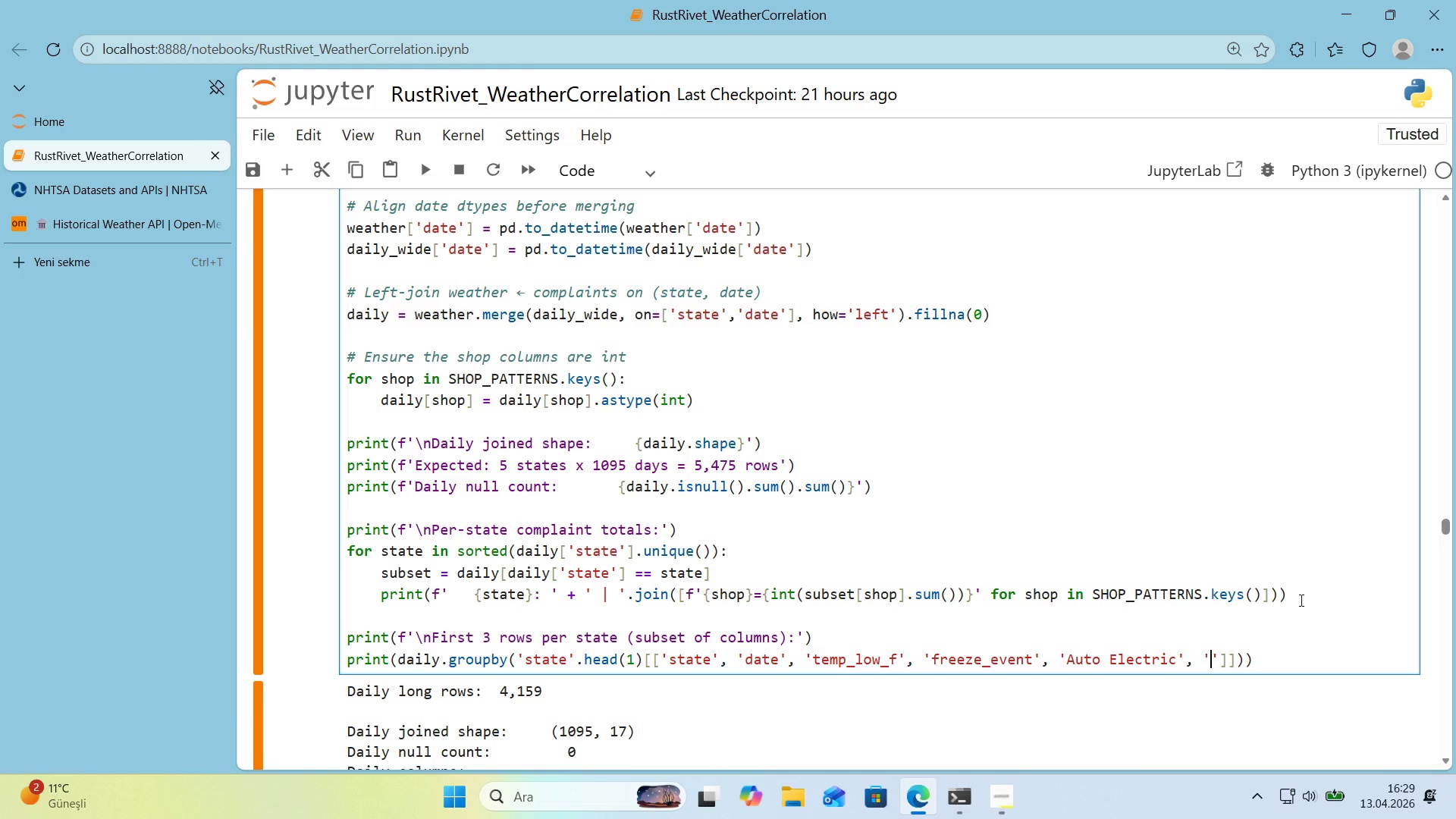 
 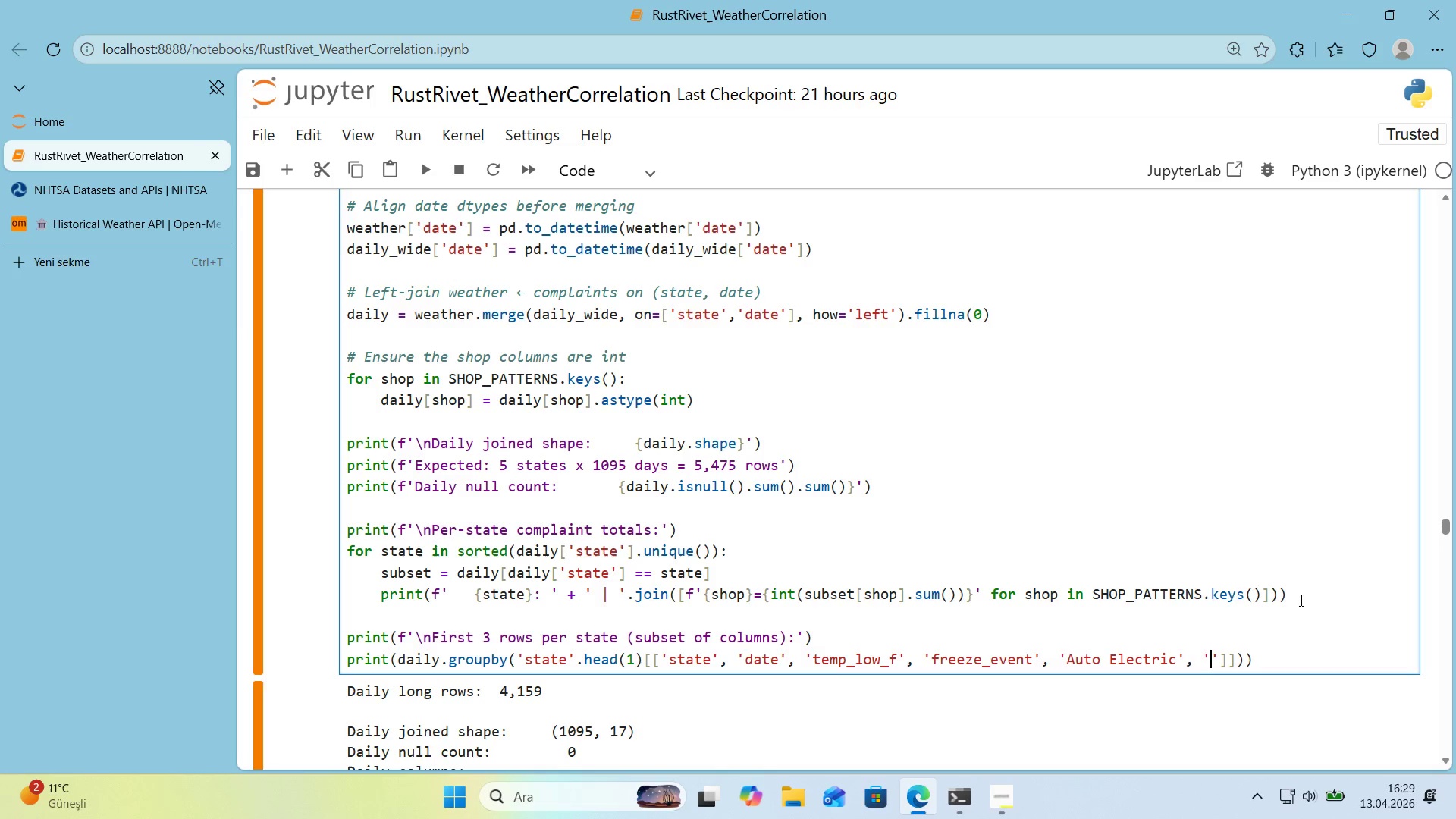 
key(ArrowLeft)
 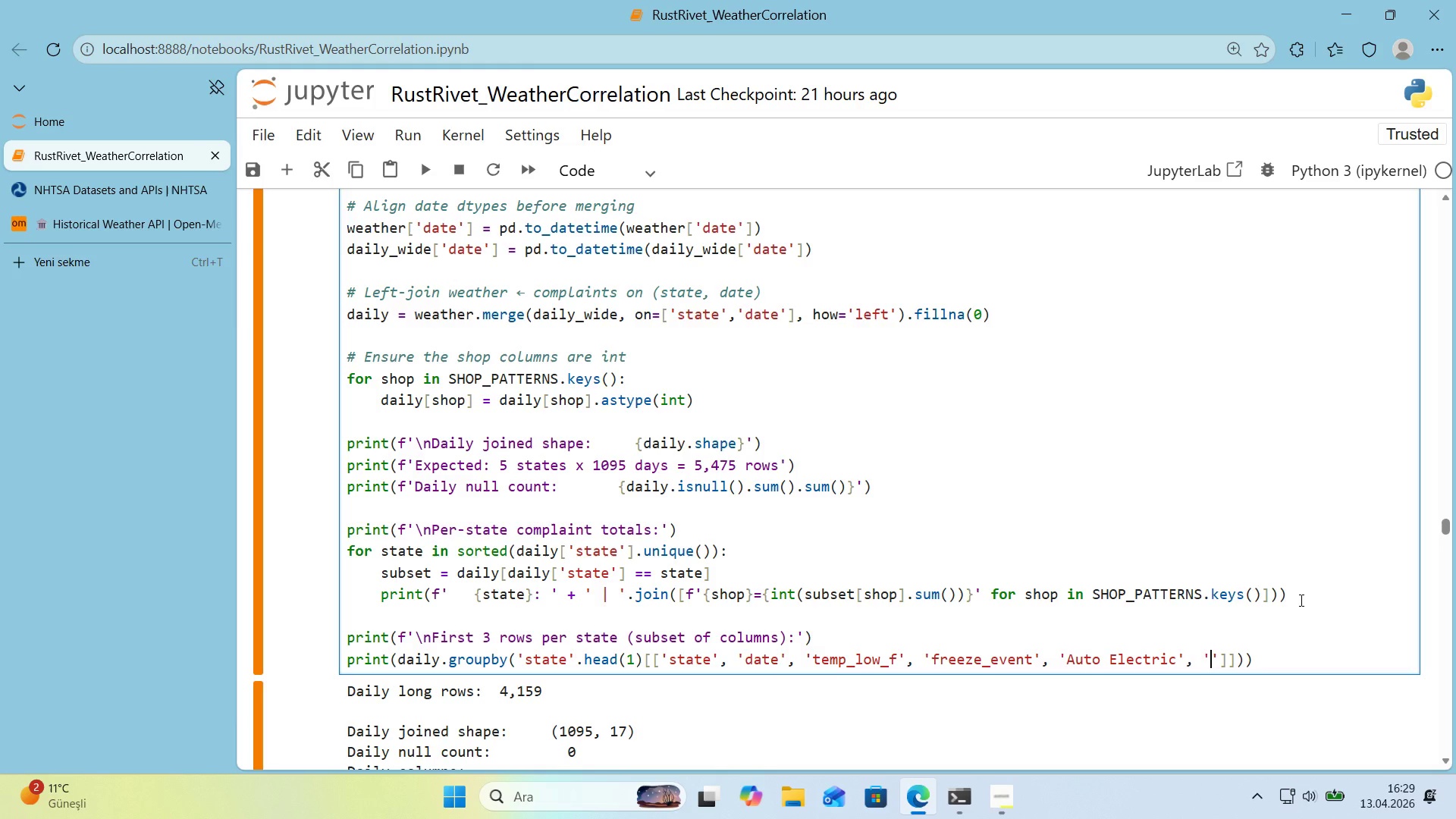 
type(Brake ^ Muffler)
 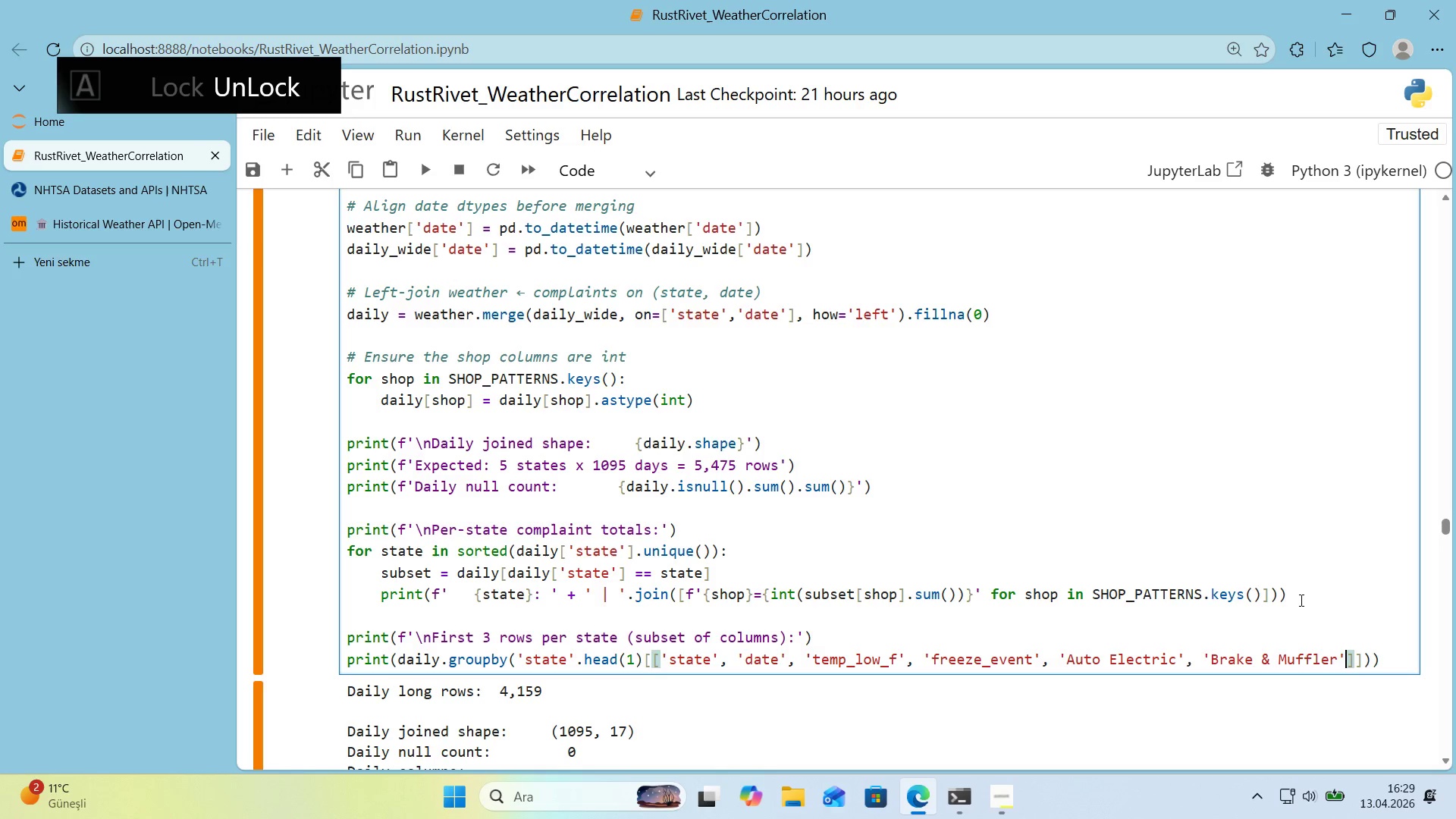 
 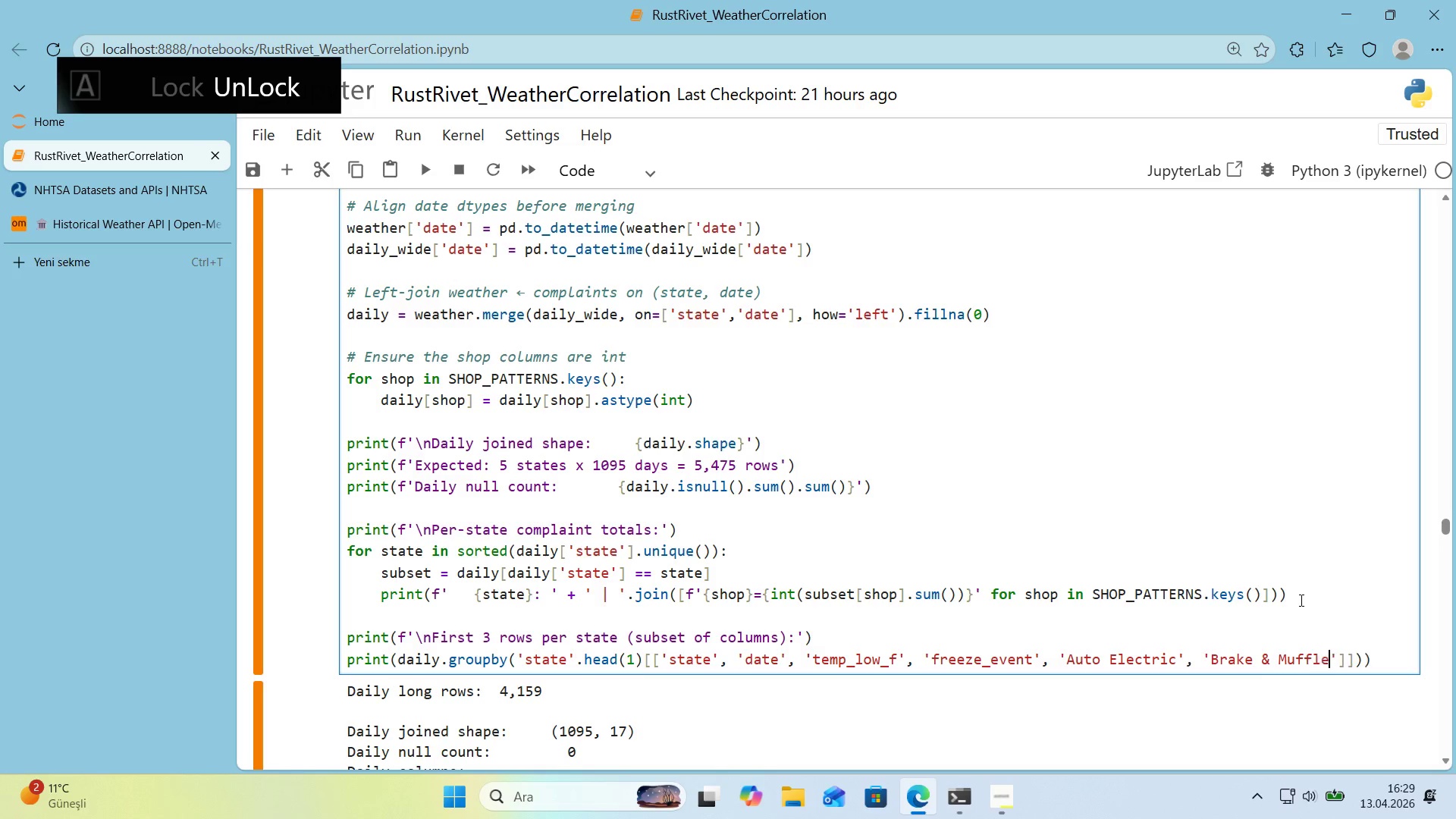 
key(ArrowRight)
 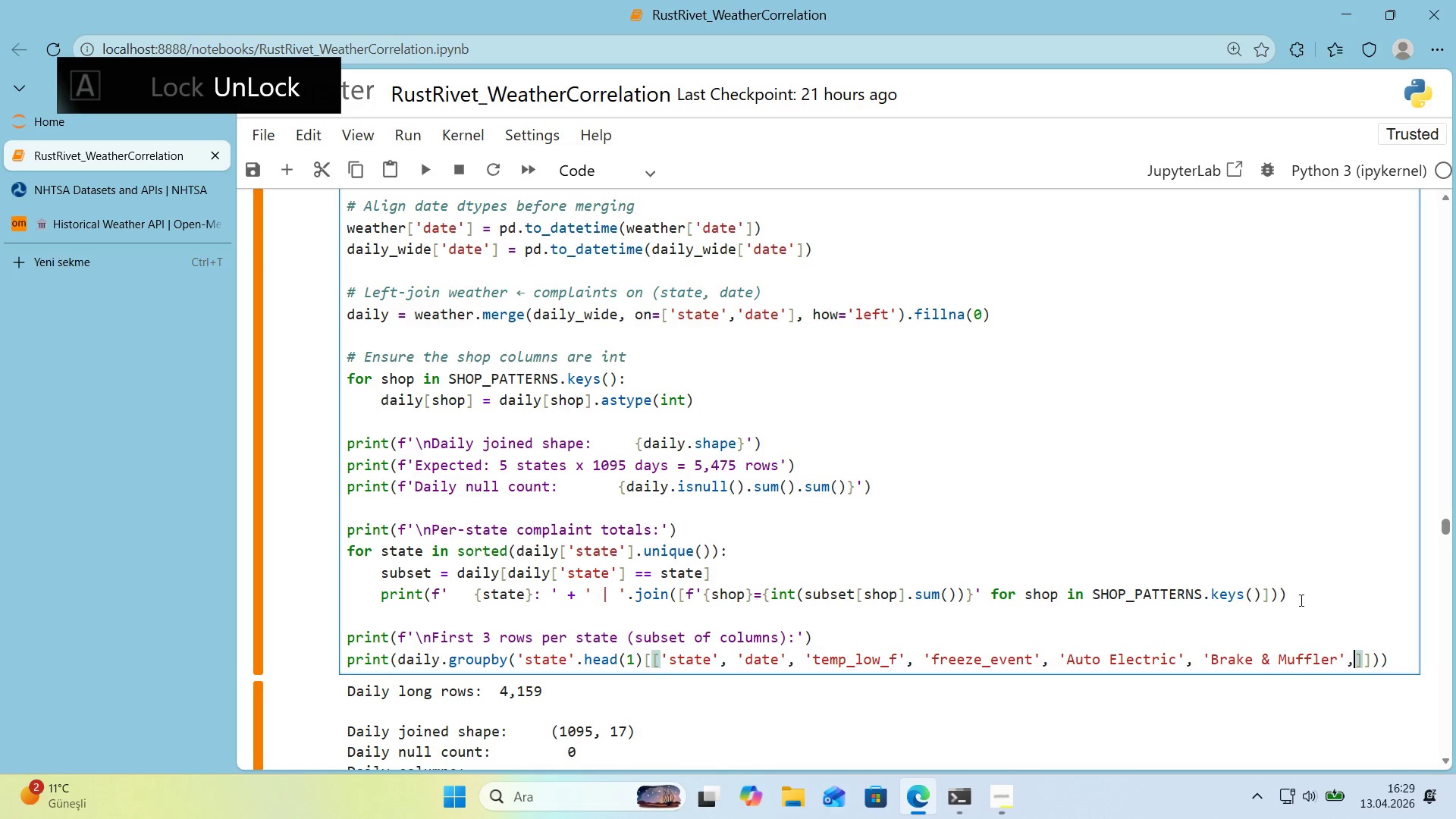 
key(Comma)
 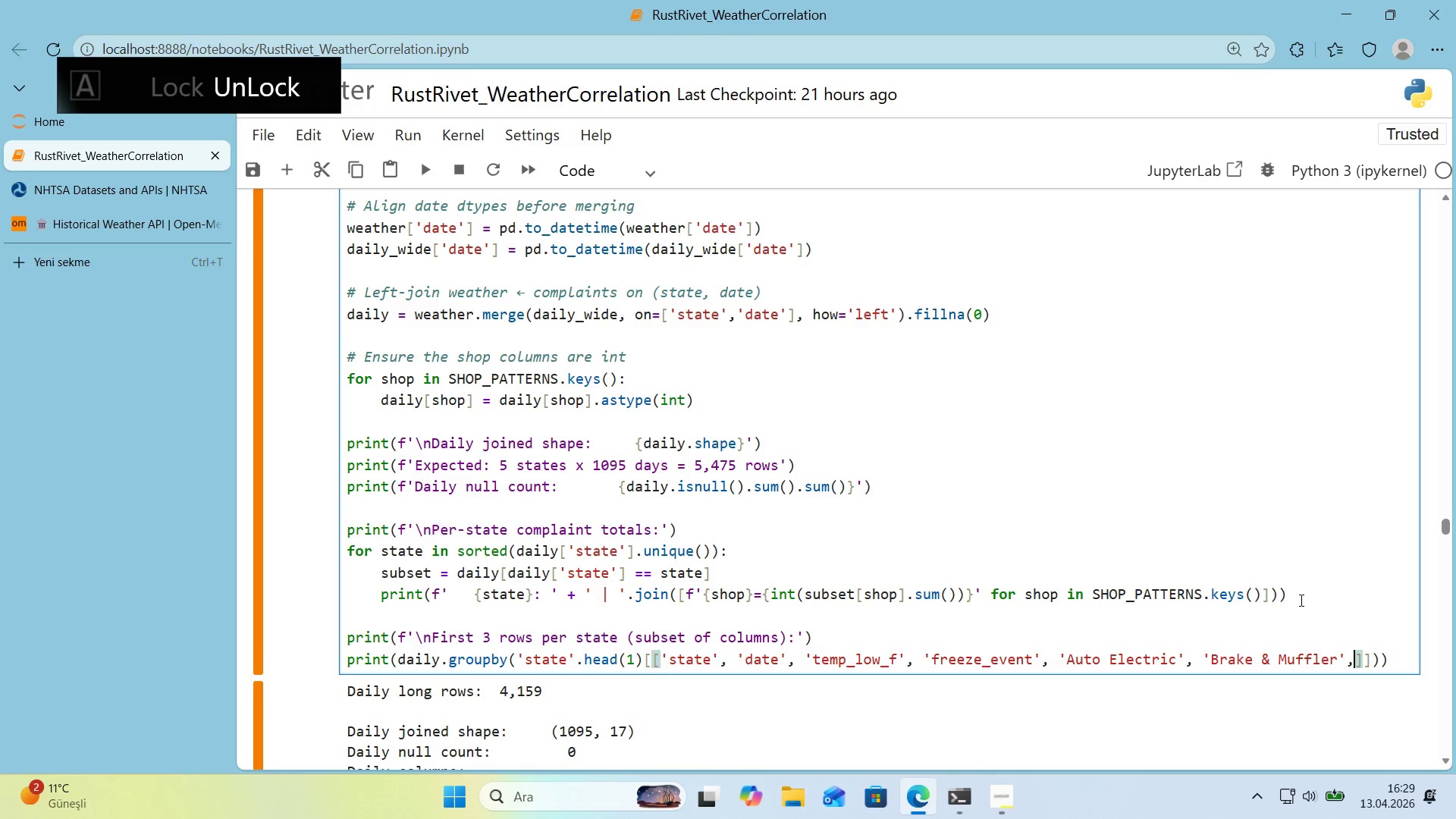 
key(Enter)
 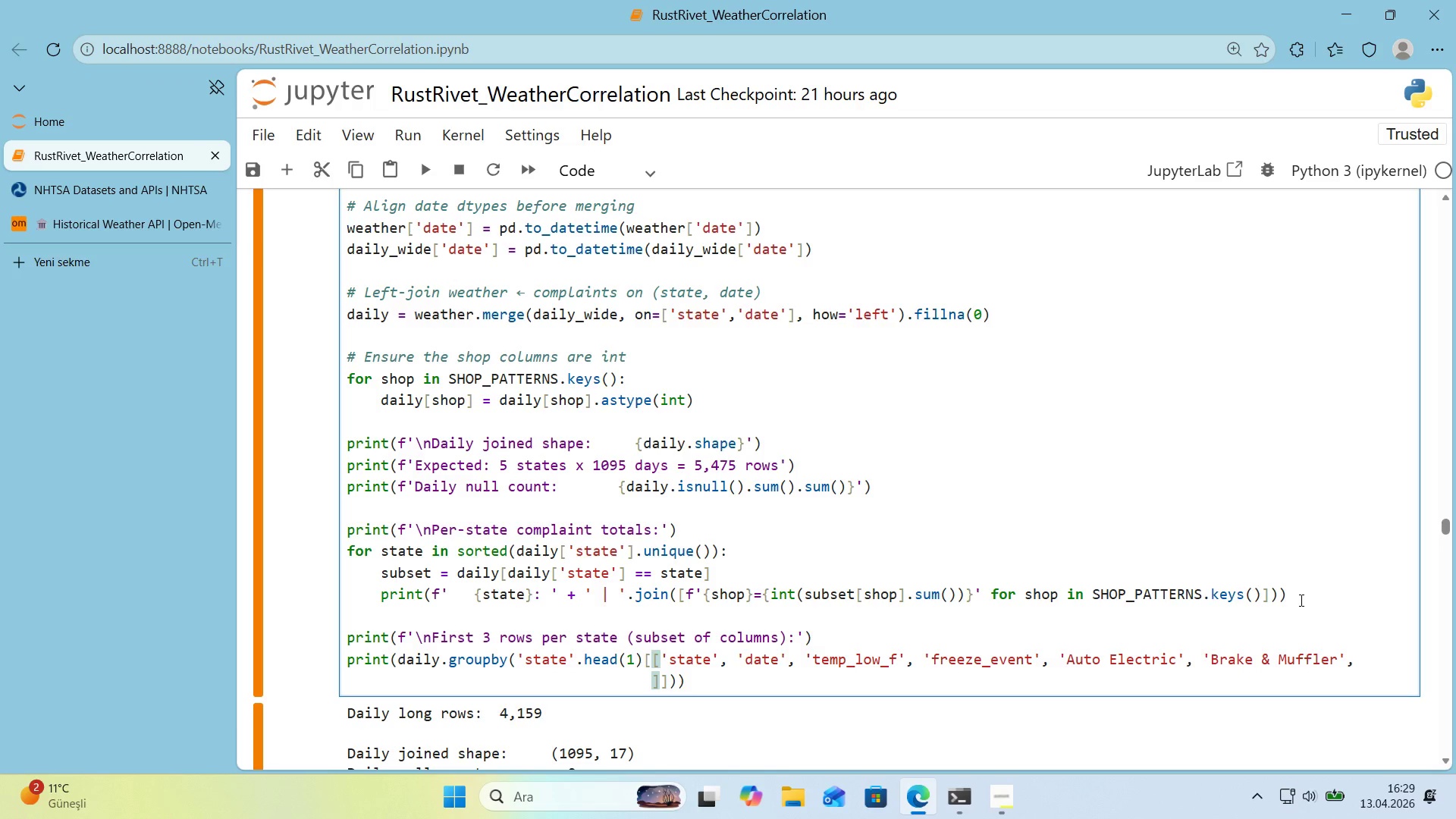 
type(T're)
key(Backspace)
key(Backspace)
key(Backspace)
key(Backspace)
type(@@)
 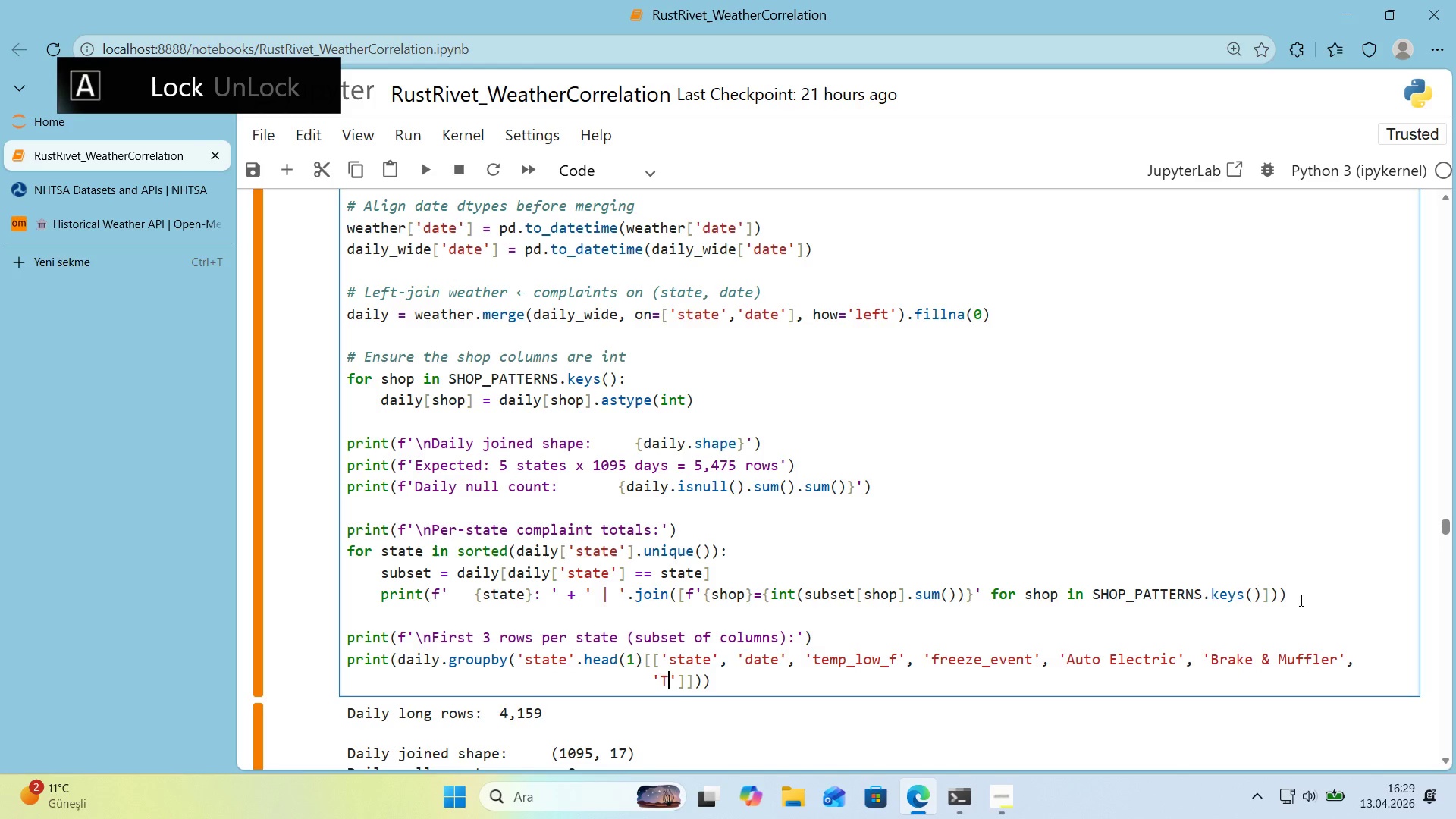 
 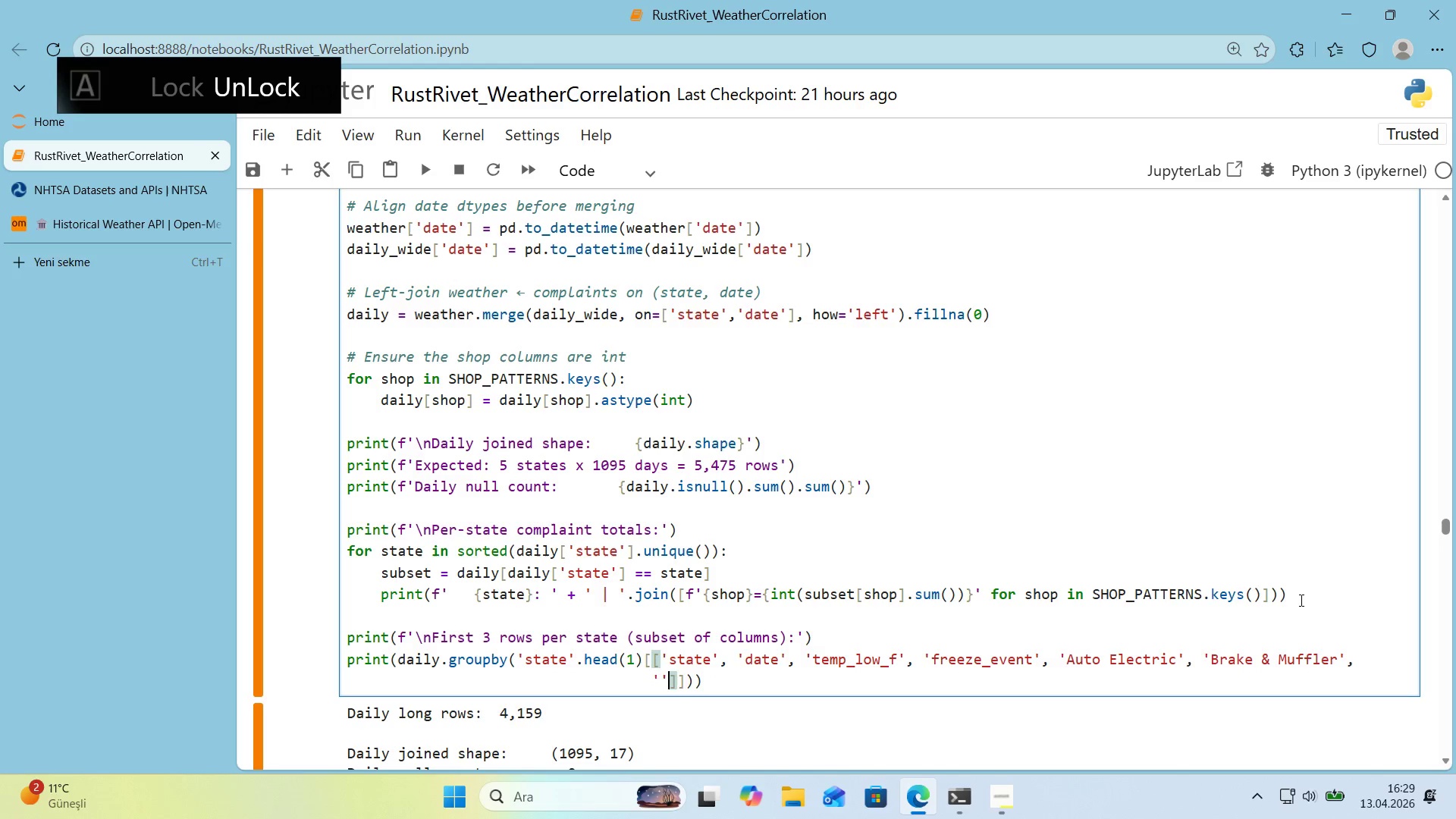 
key(ArrowLeft)
 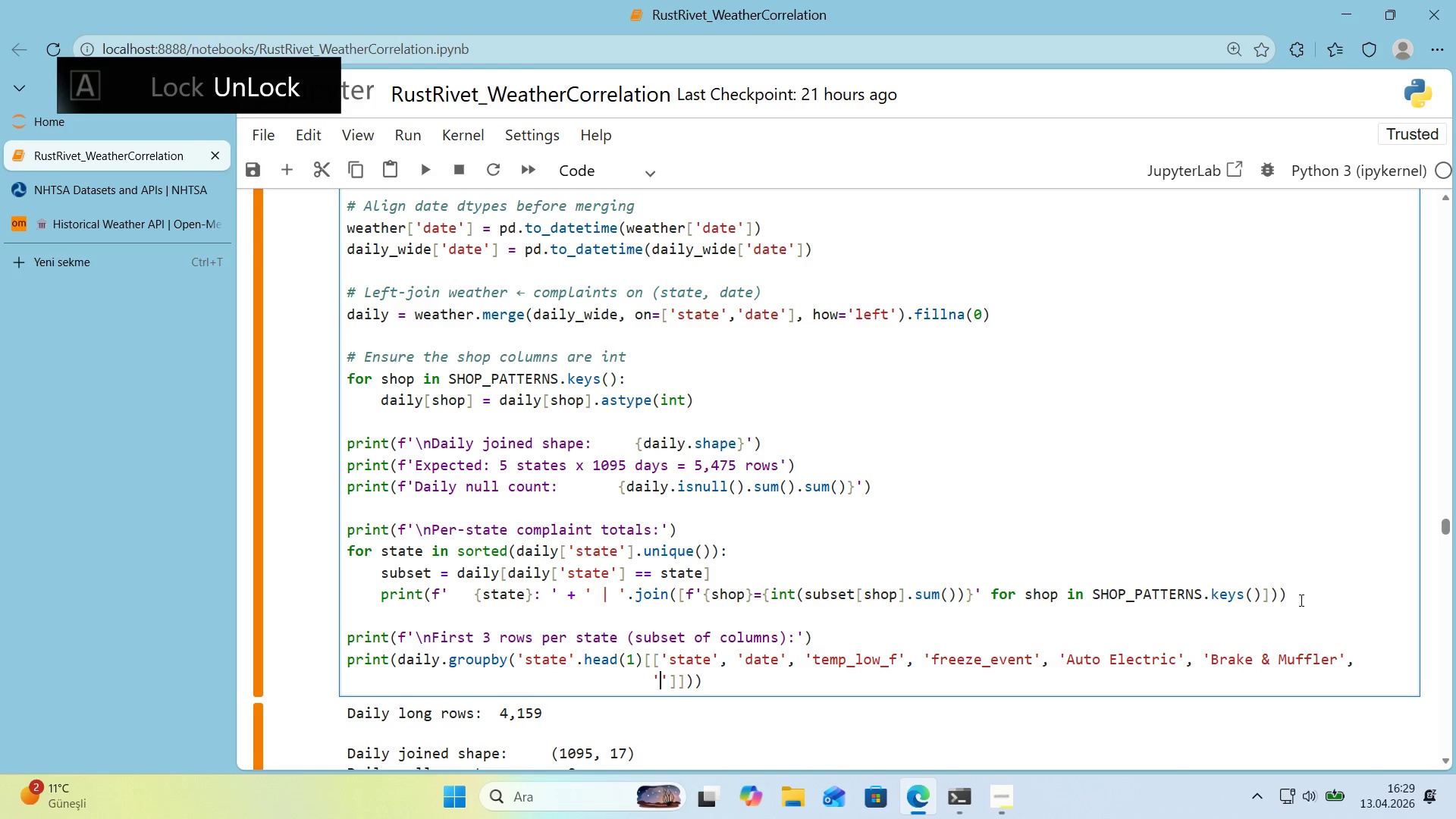 
type(T're ^ Al'gnment)
 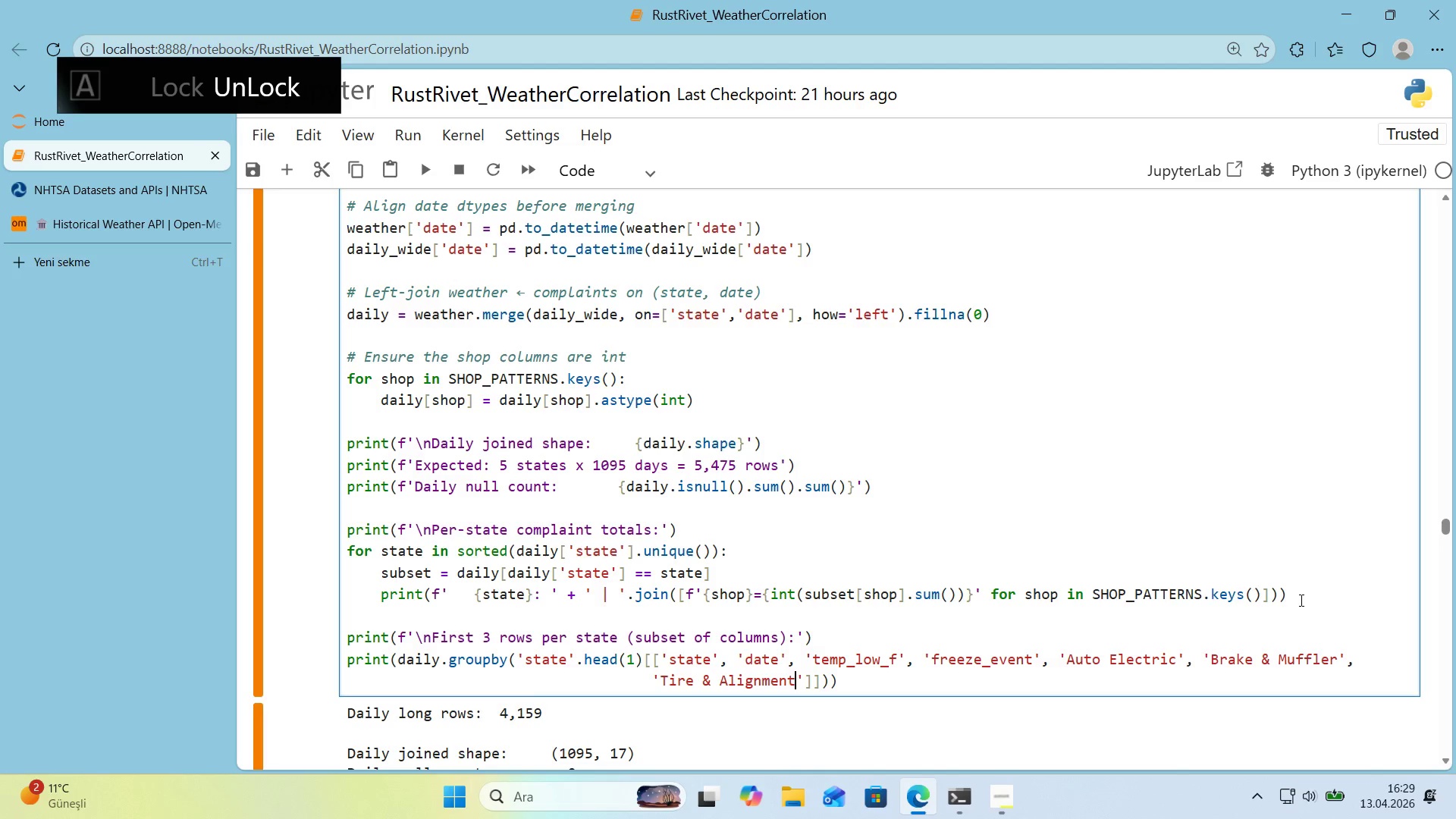 
key(ArrowRight)
 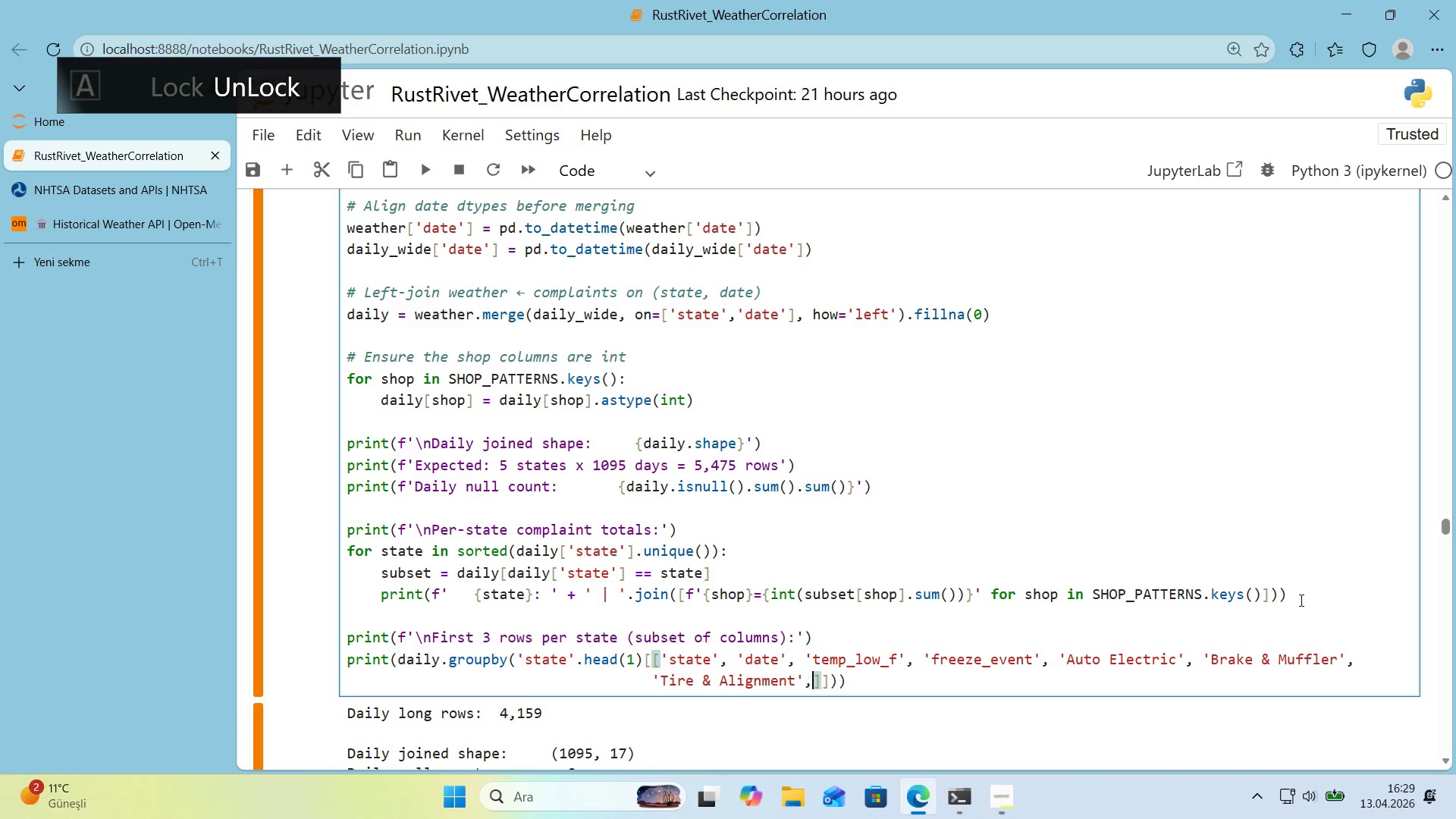 
type(, @@)
 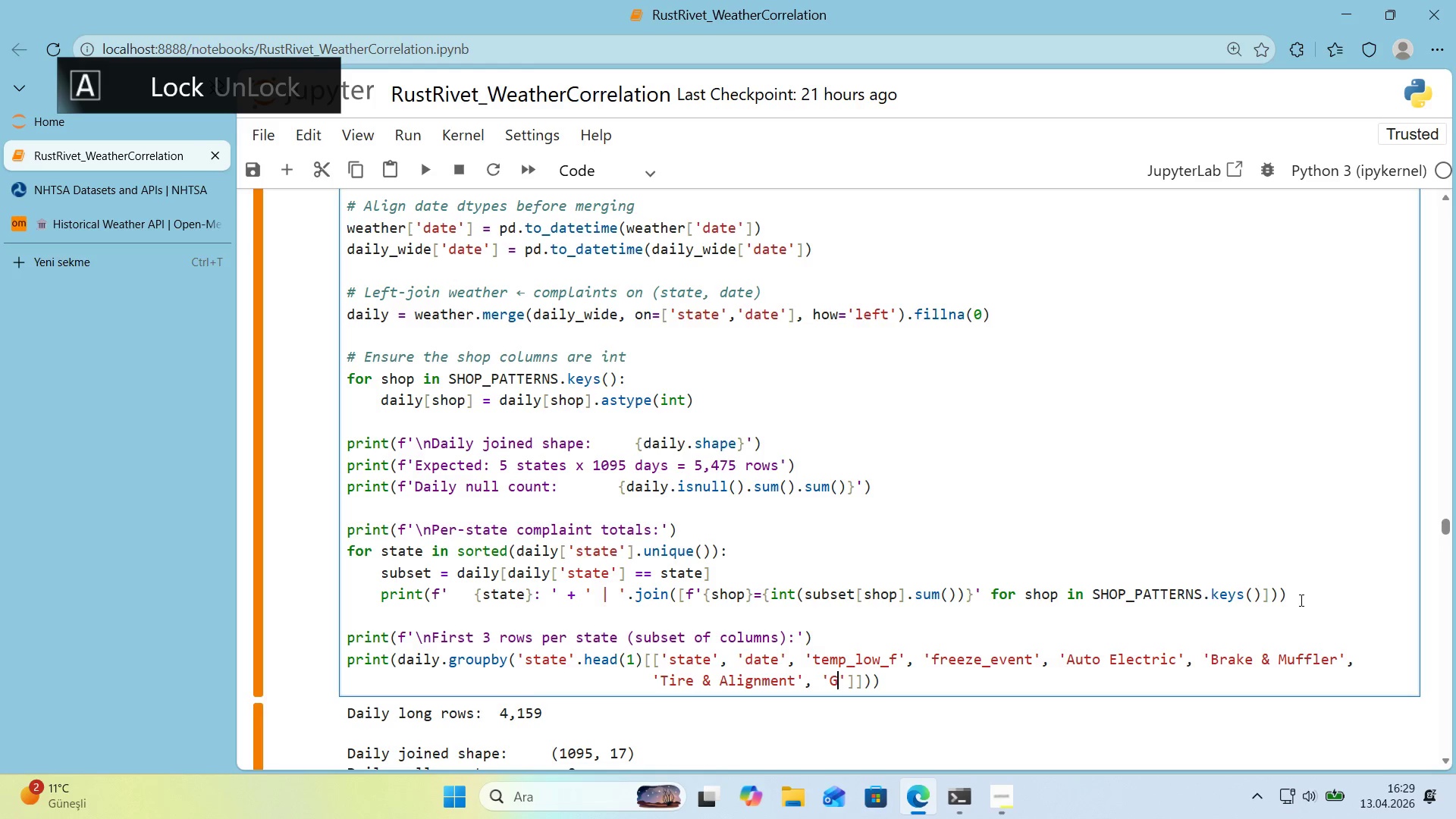 
 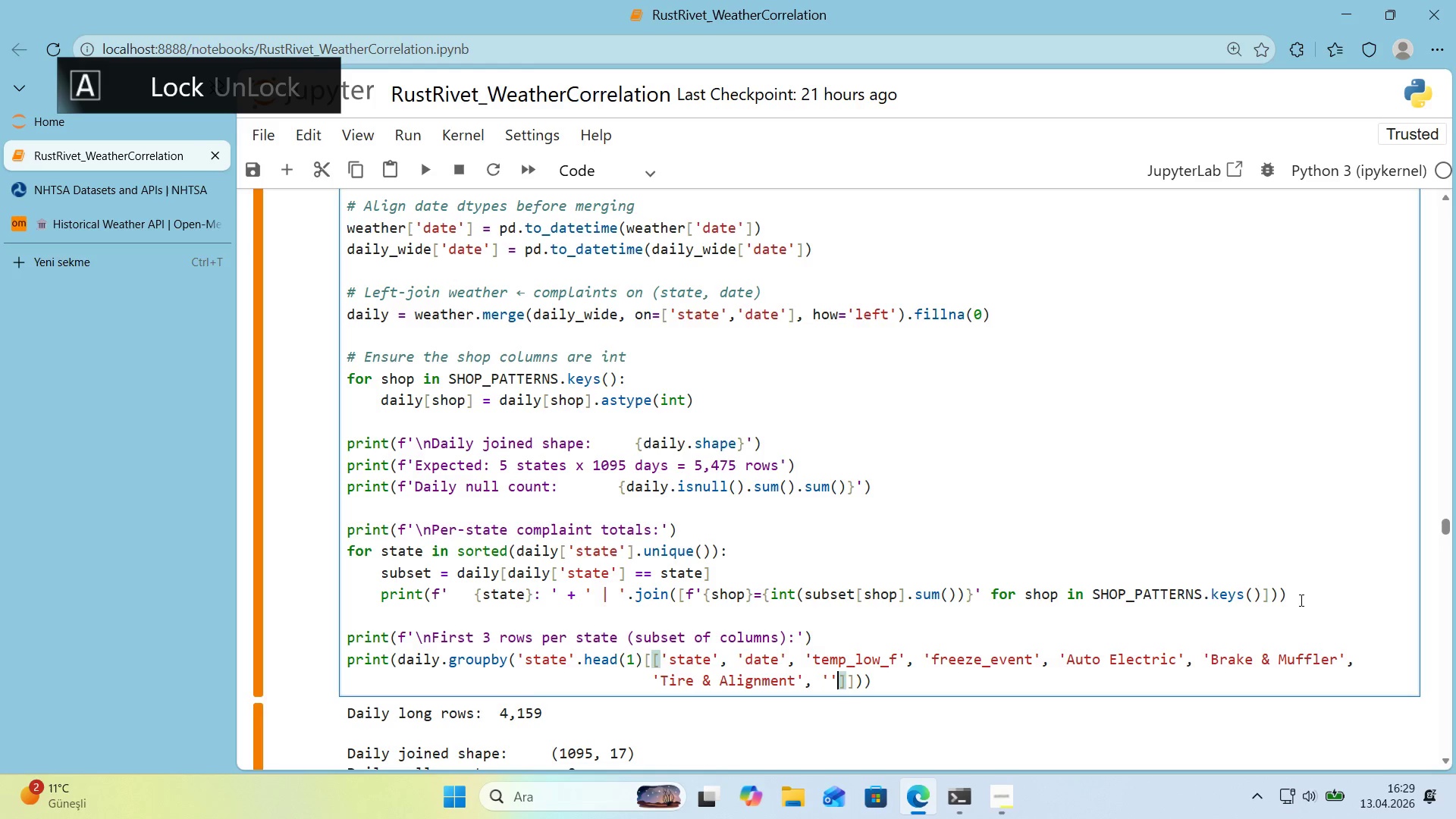 
key(ArrowLeft)
 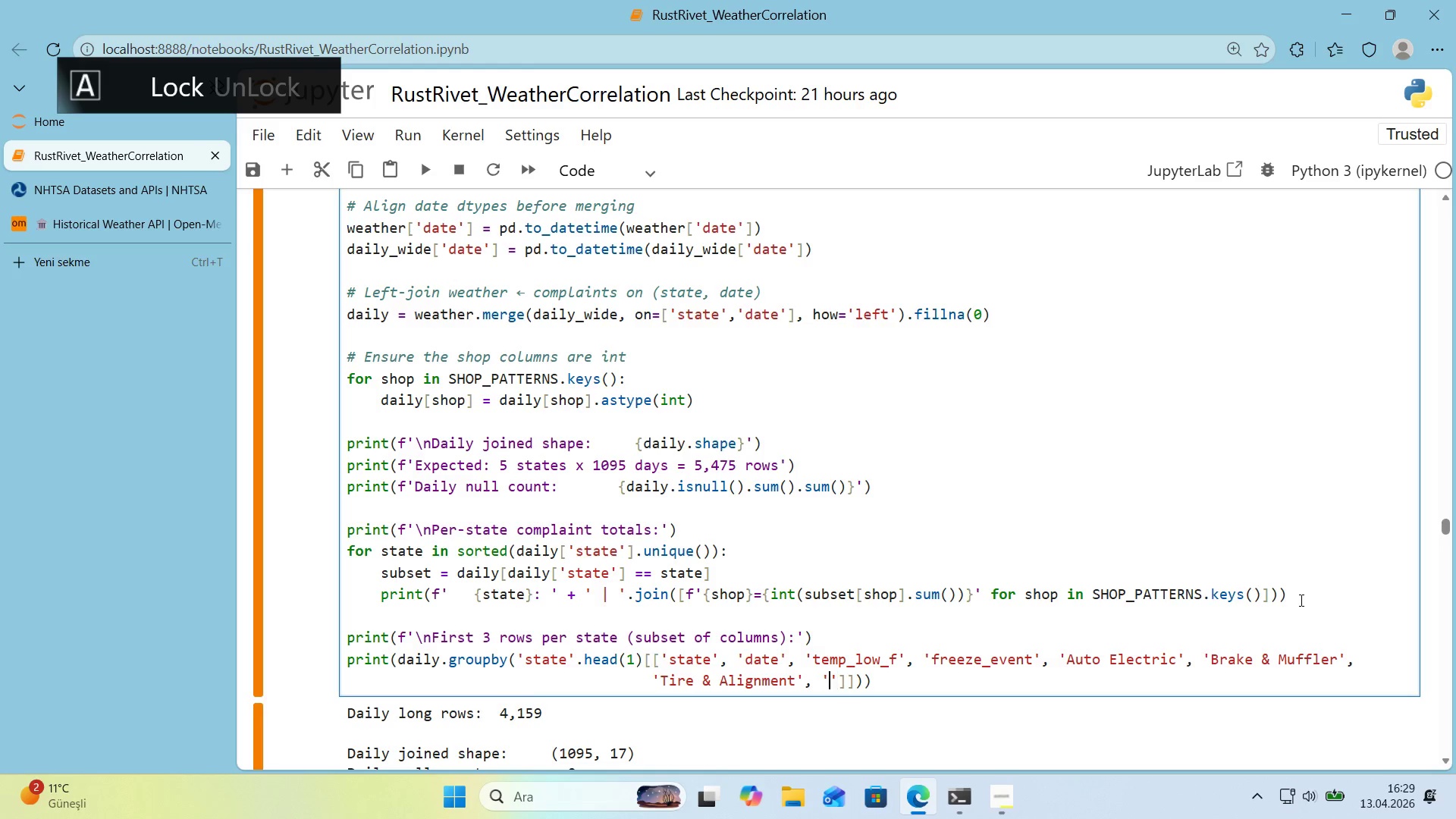 
type(GE)
key(Backspace)
type(eneral Repa'r)
 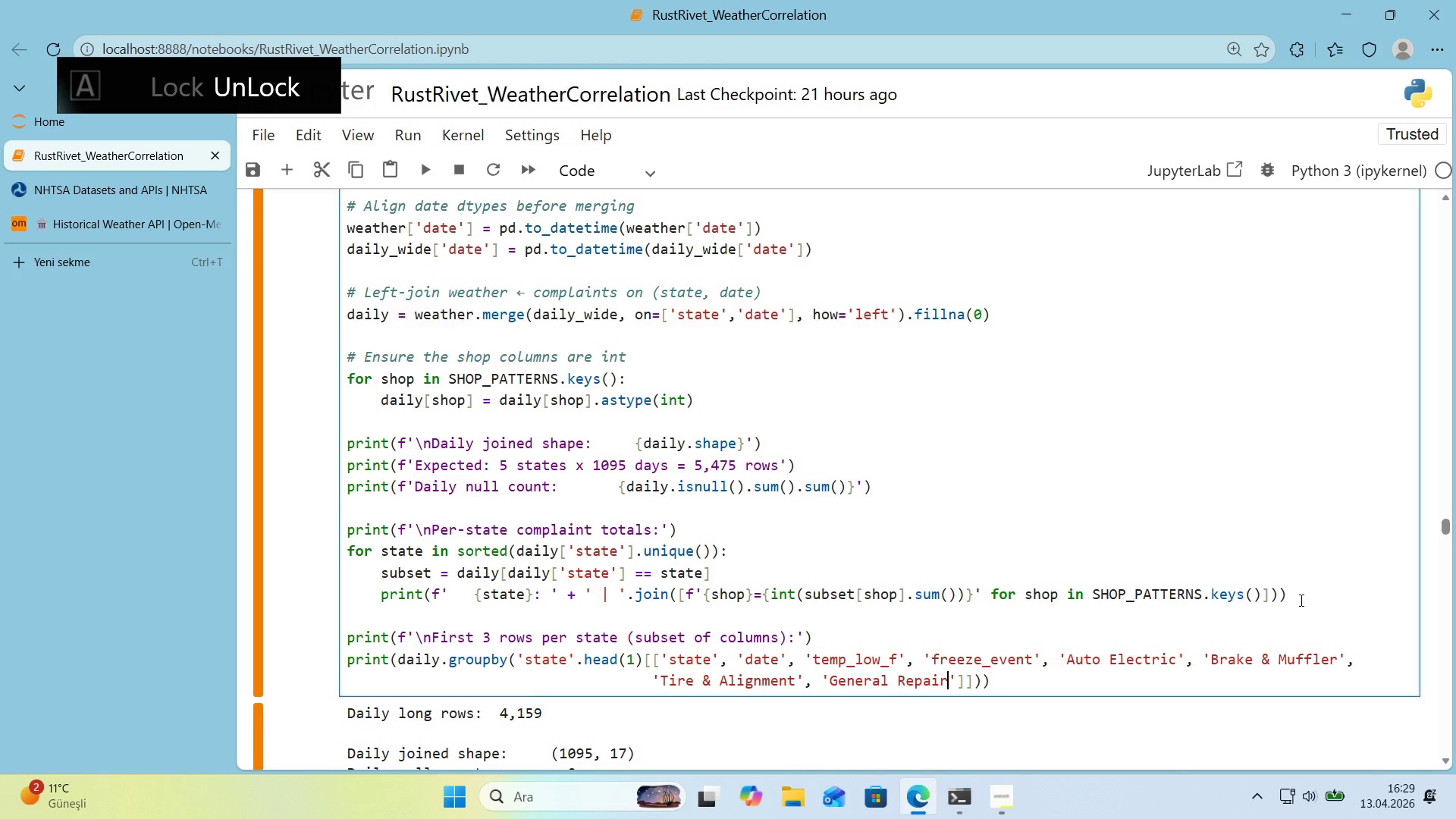 
key(ArrowRight)
 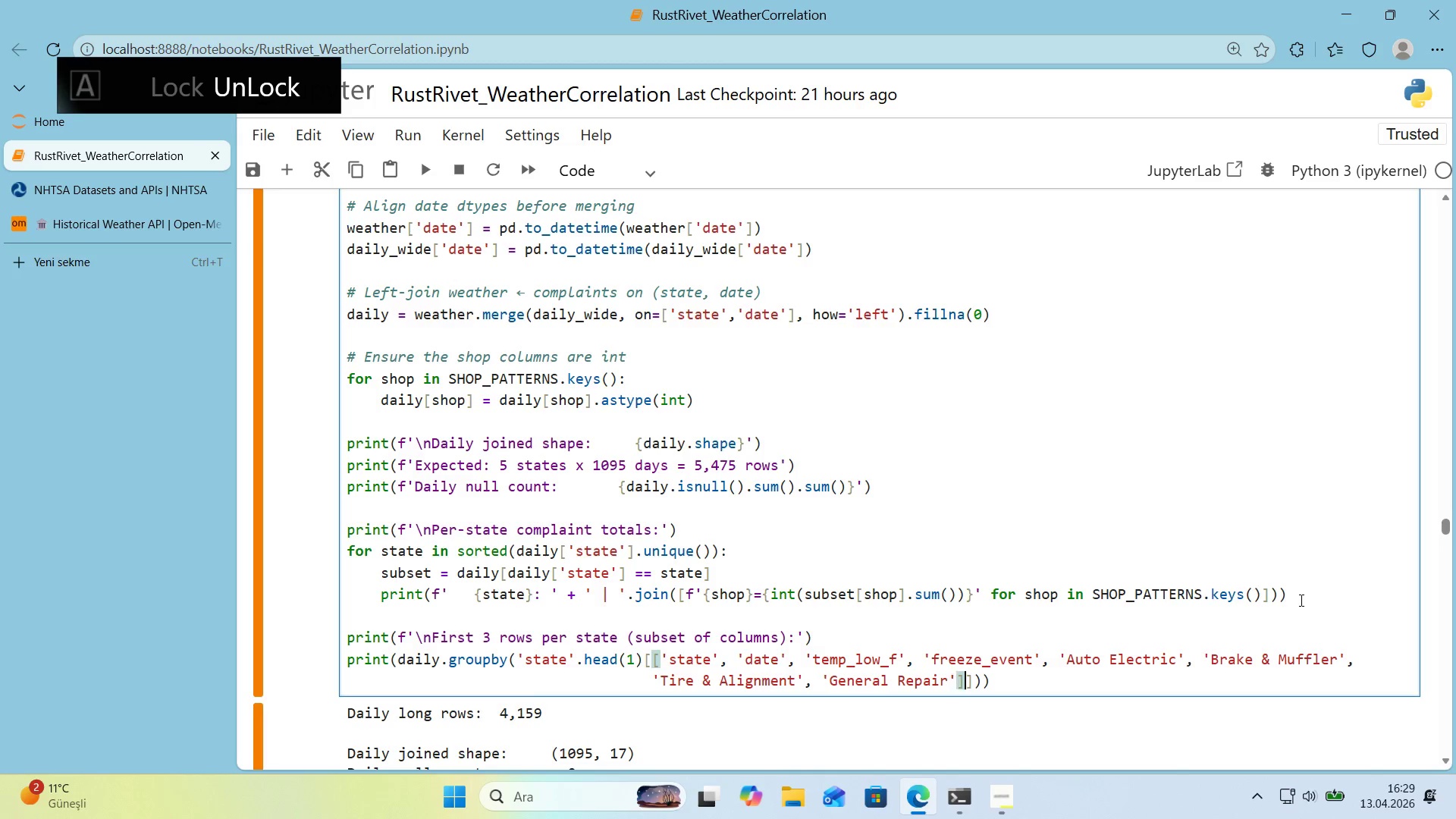 
key(ArrowRight)
 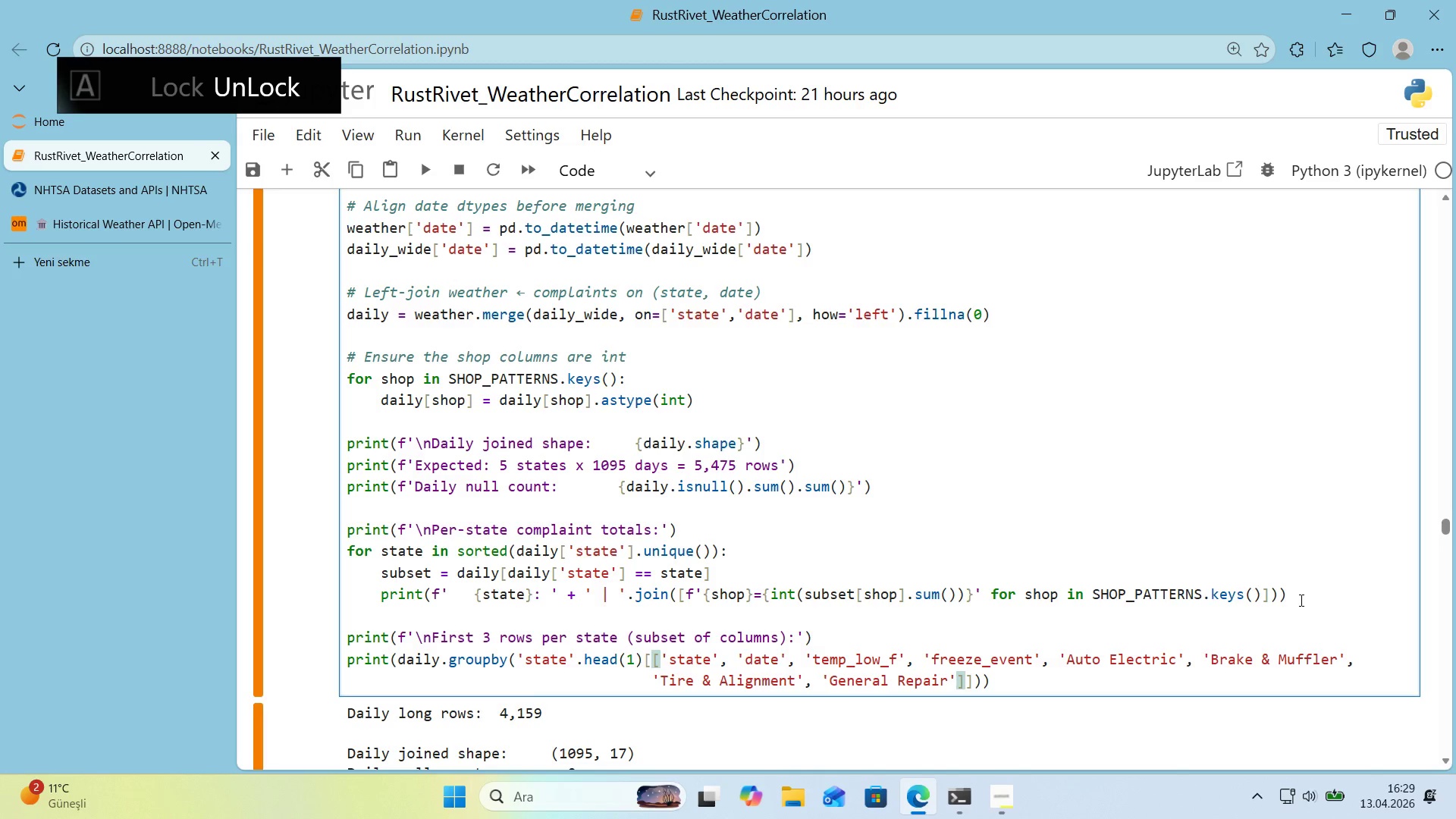 
key(ArrowRight)
 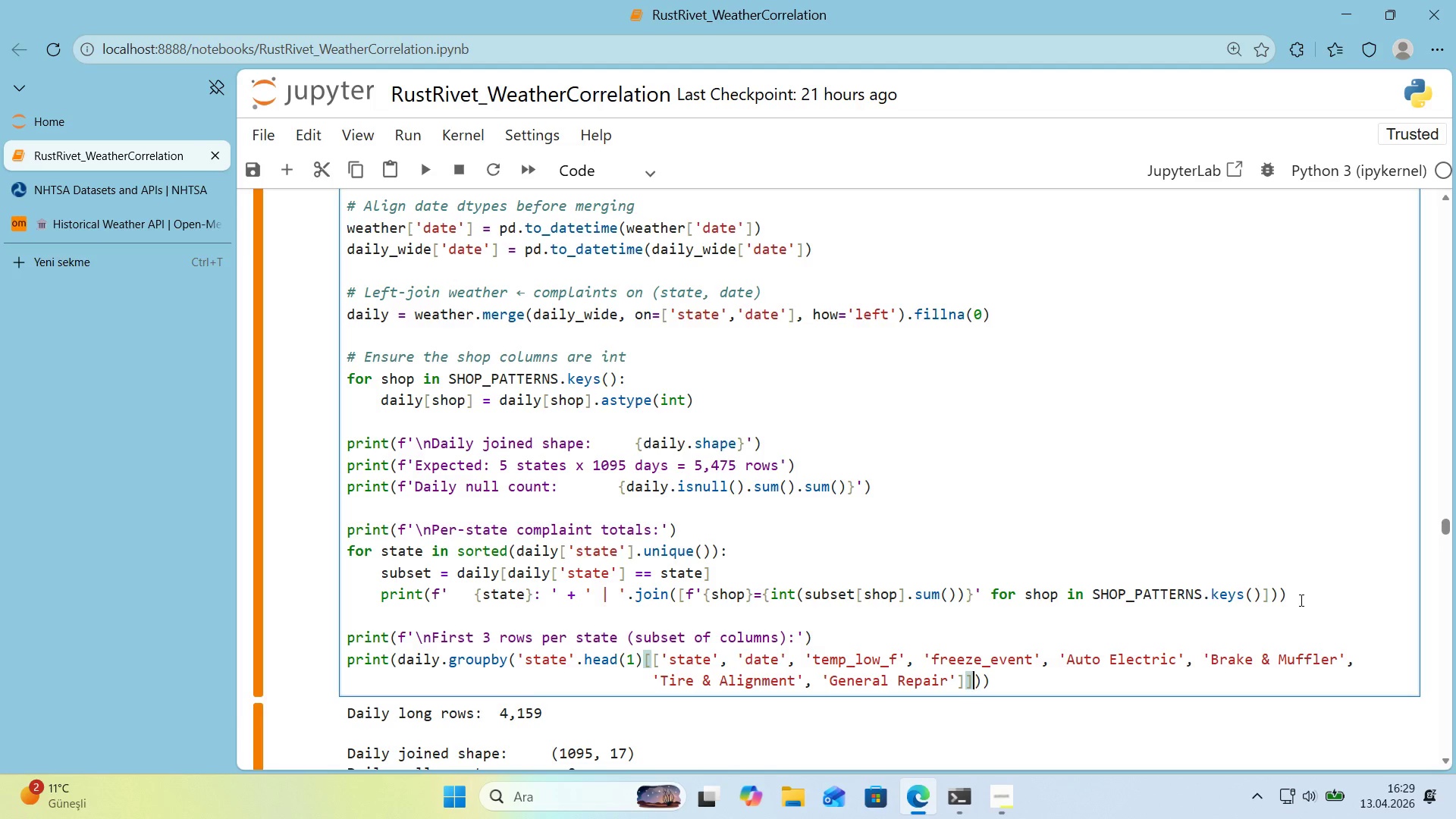 
key(ArrowRight)
 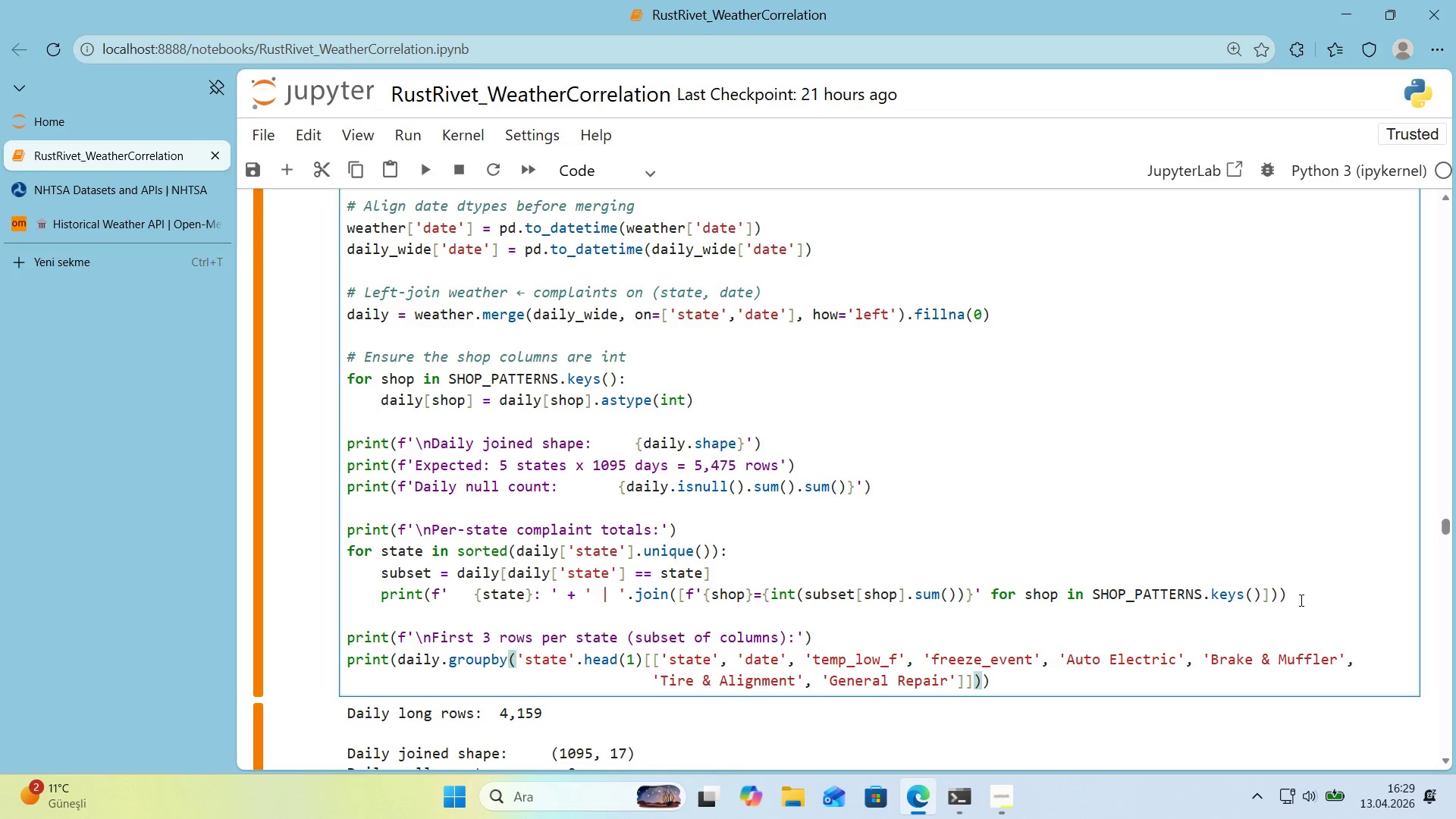 
key(ArrowRight)
 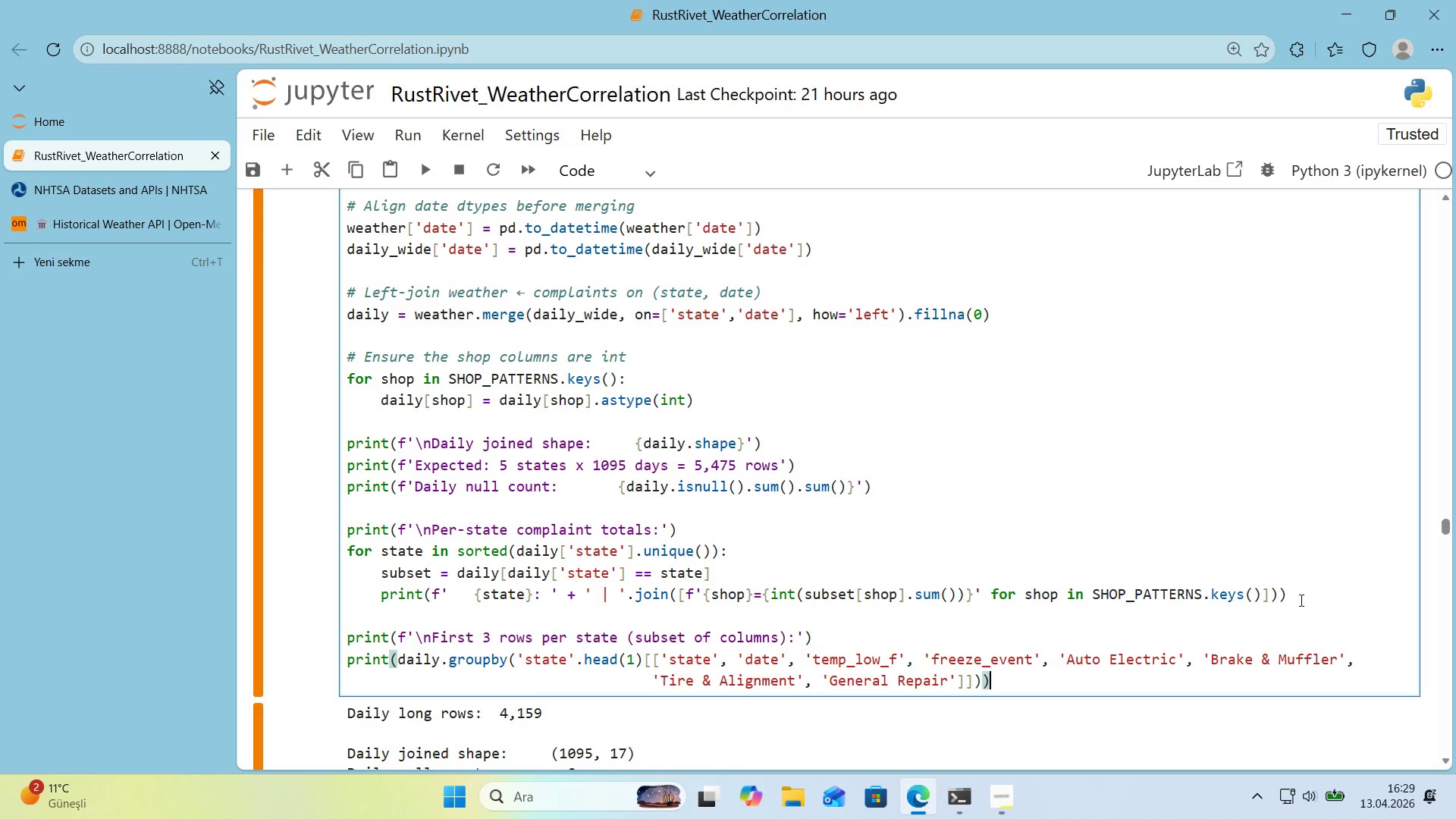 
wait(15.12)
 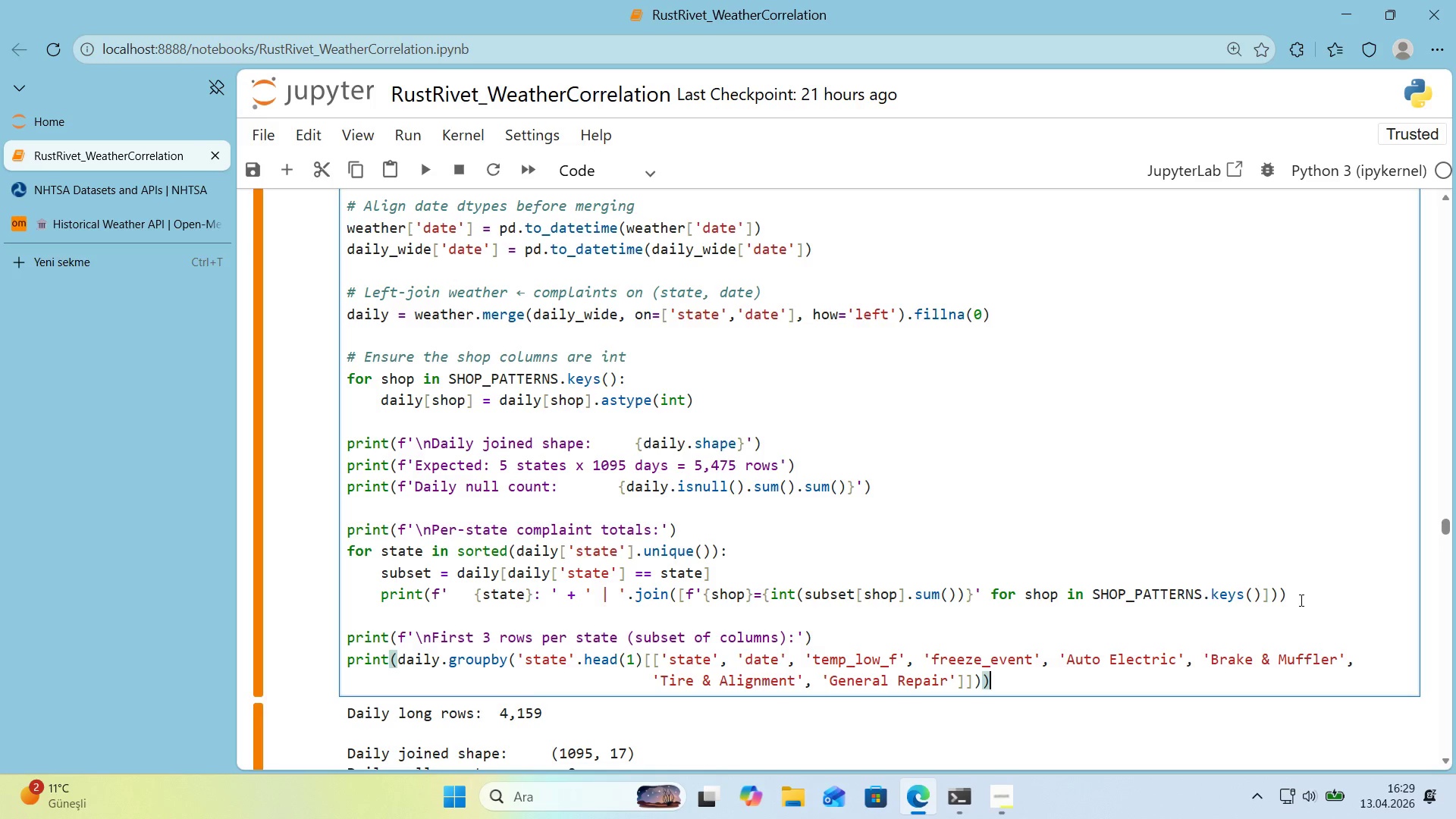 
left_click([573, 657])
 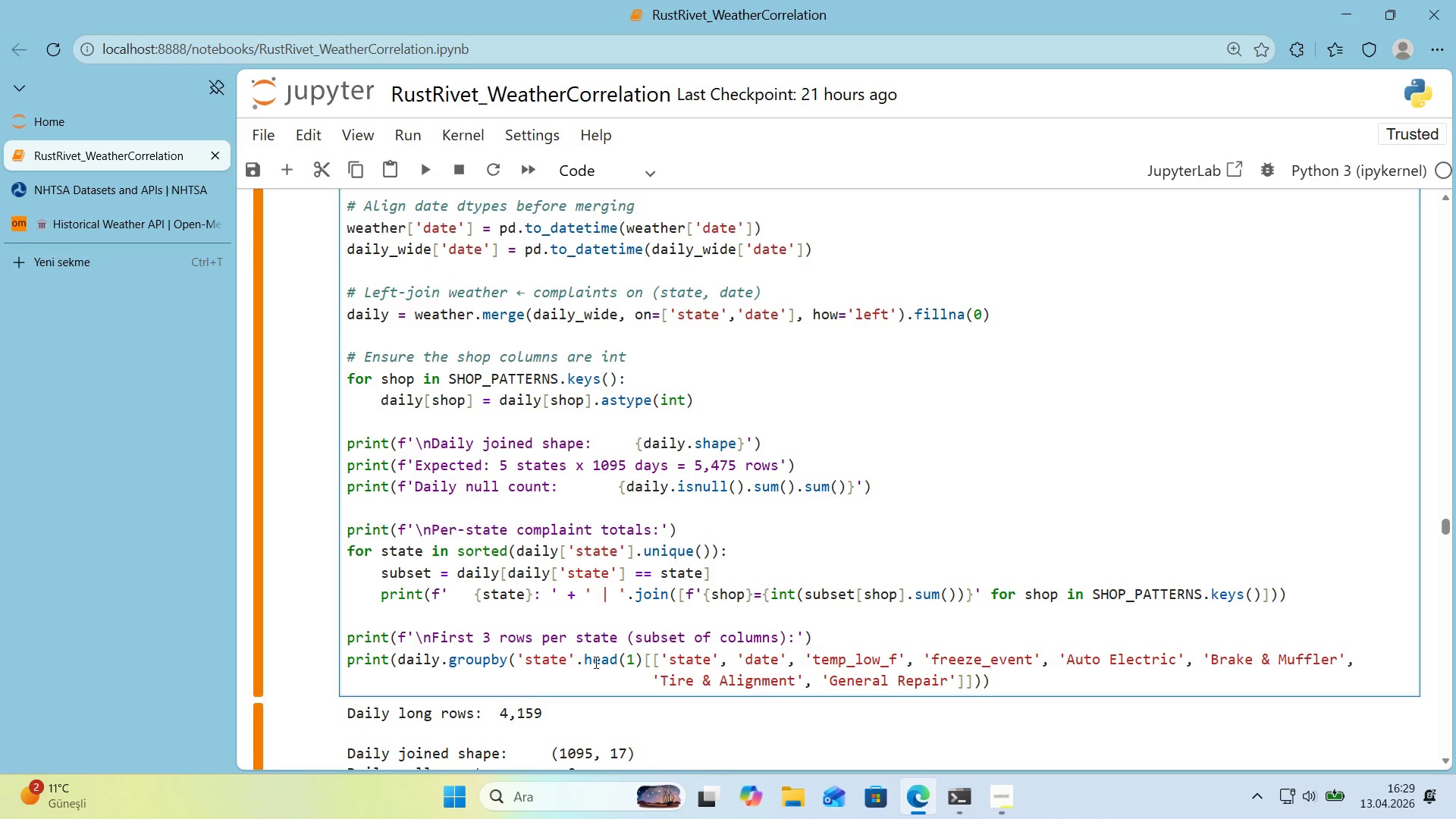 
key(Shift+9)
 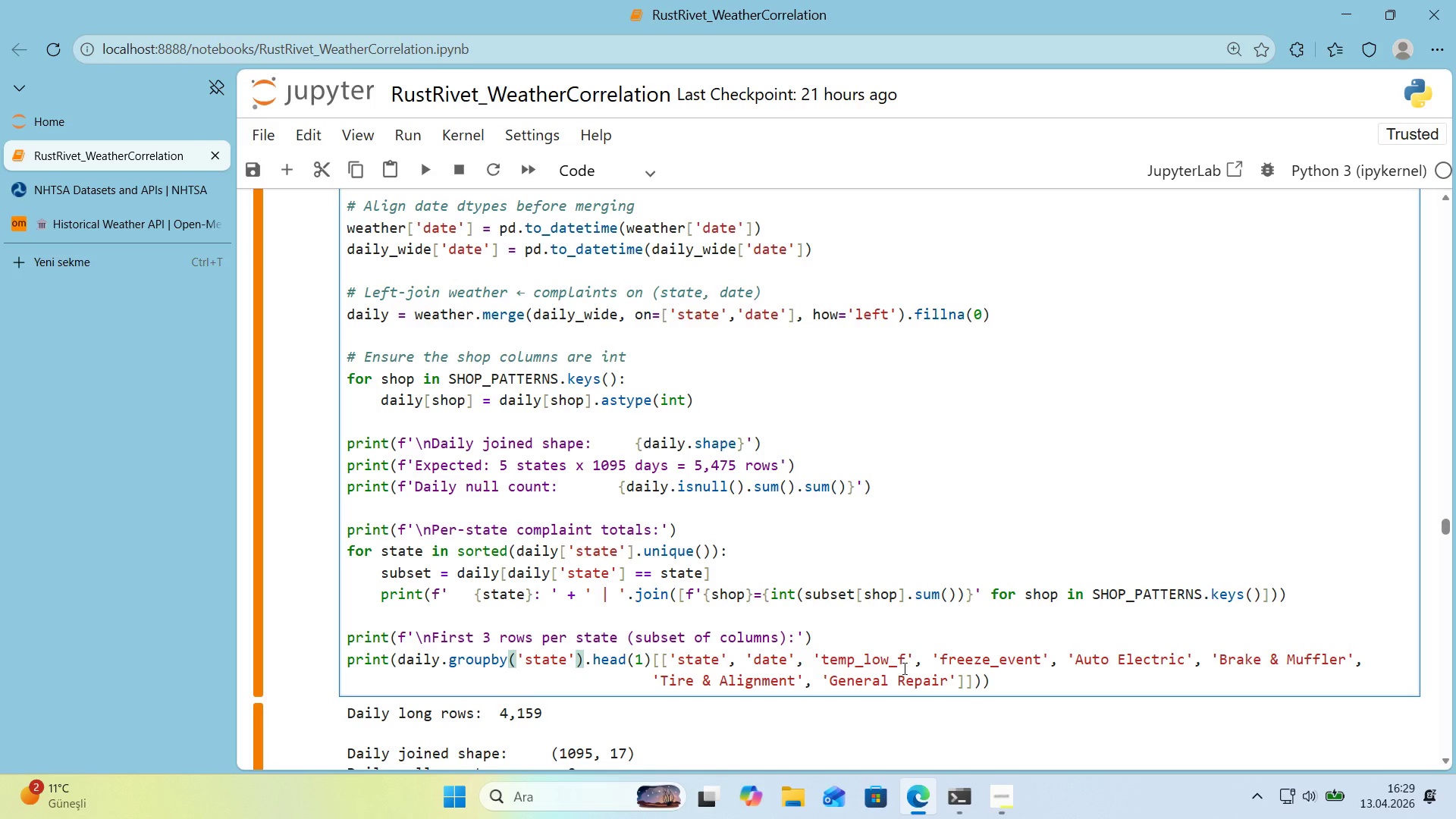 
left_click([1025, 684])
 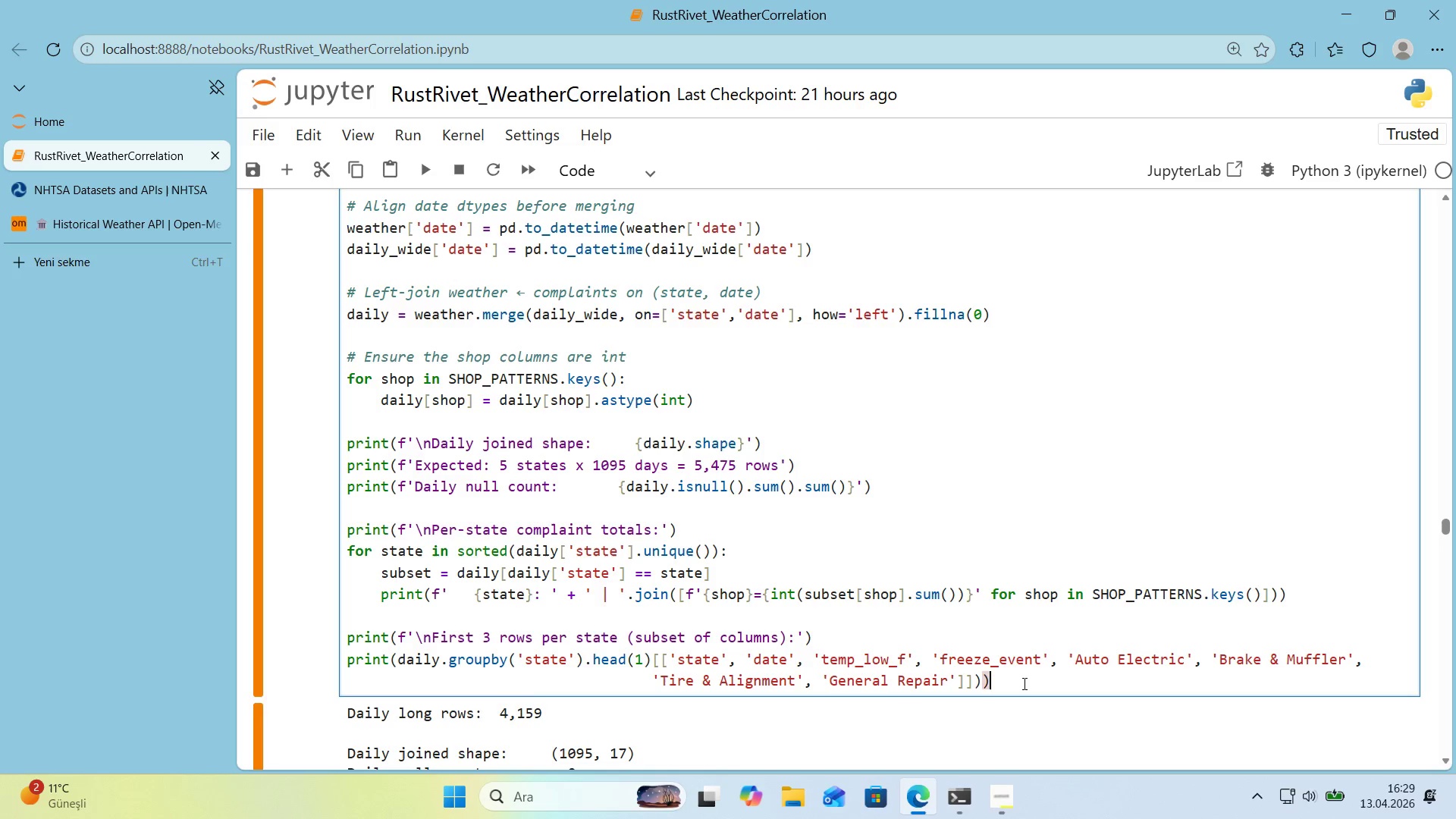 
key(Backspace)
 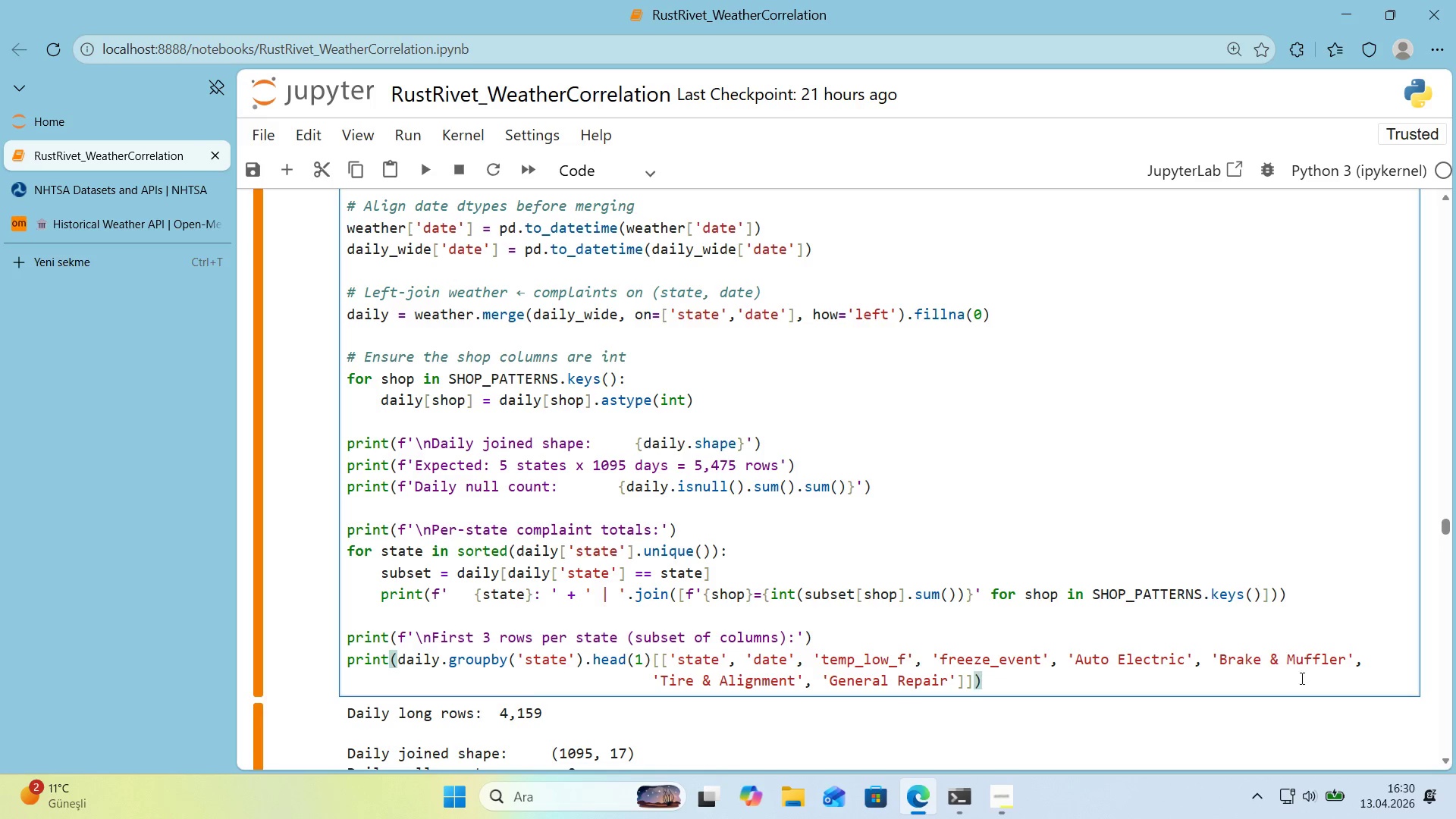 
wait(21.33)
 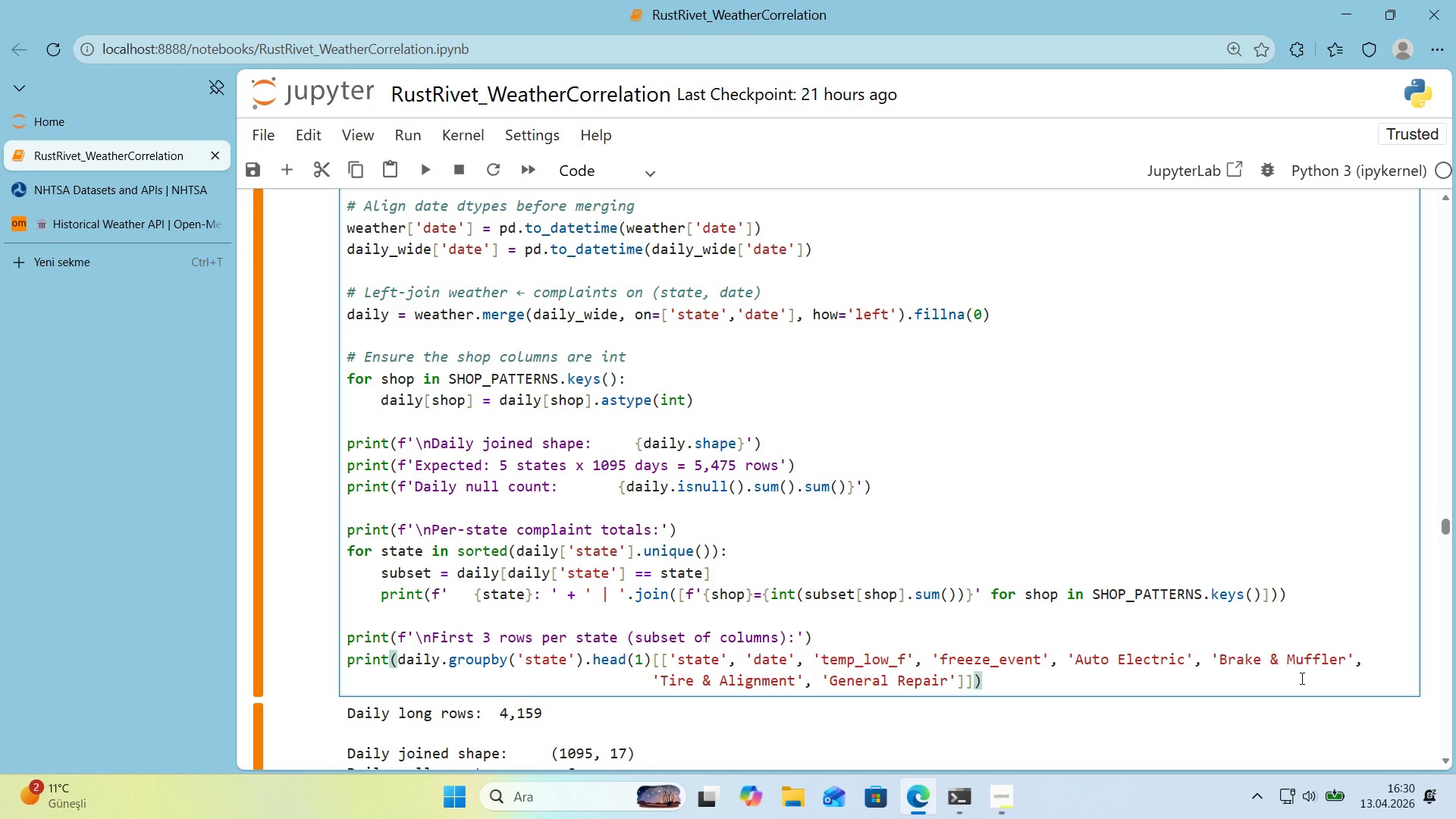 
left_click([1003, 672])
 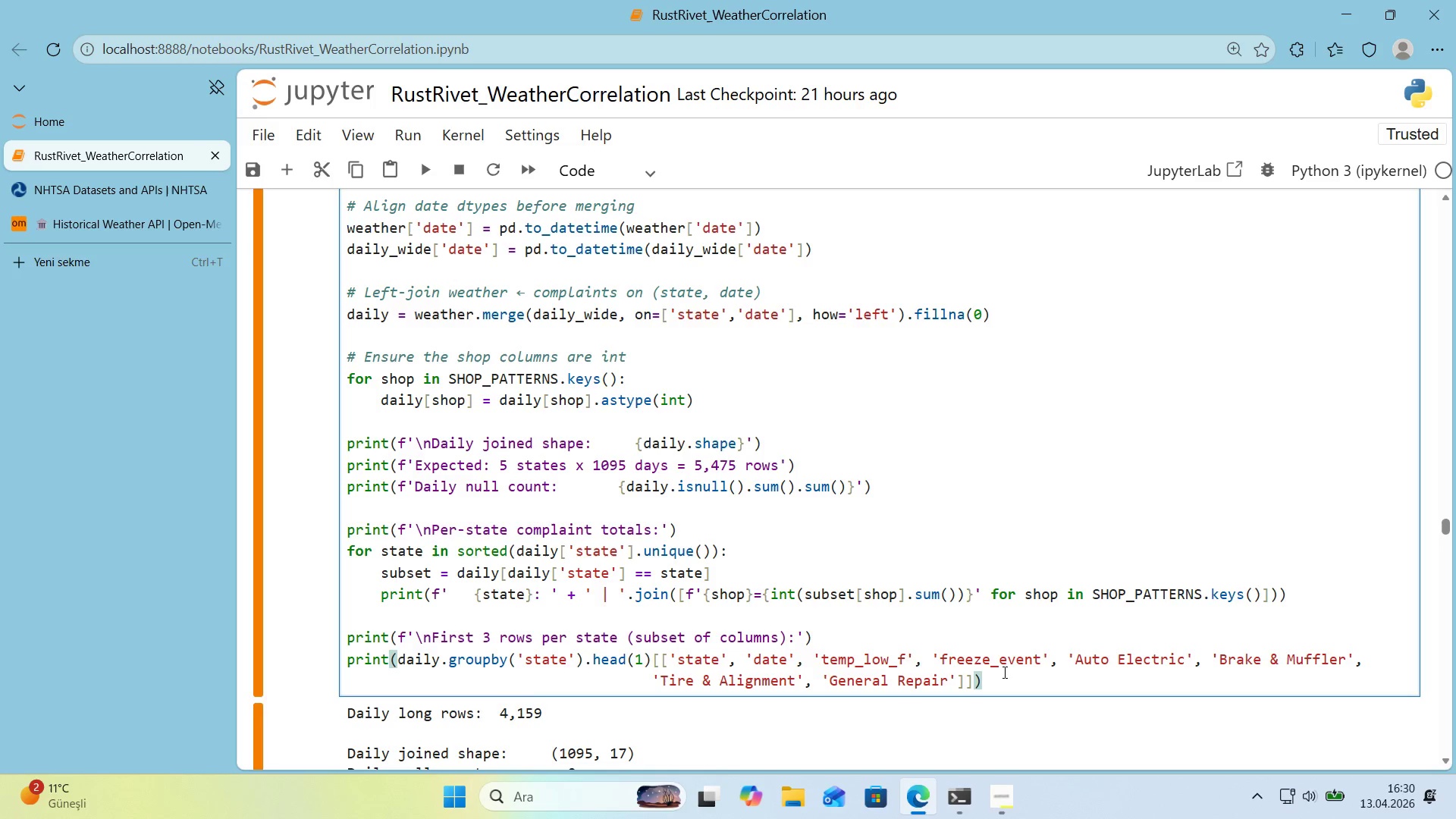 
key(Shift+Enter)
 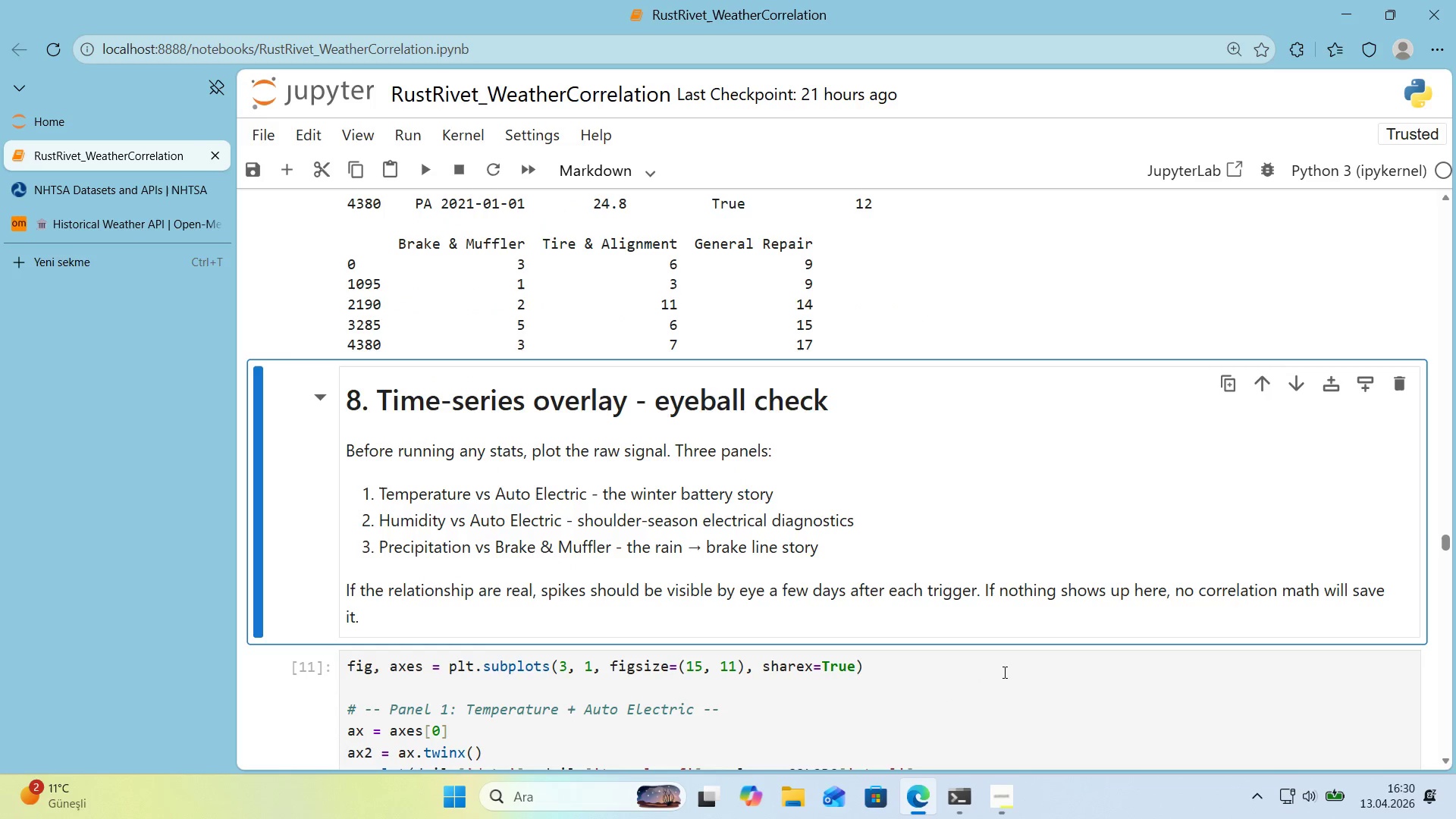 
scroll: coordinate [910, 541], scroll_direction: up, amount: 5.0
 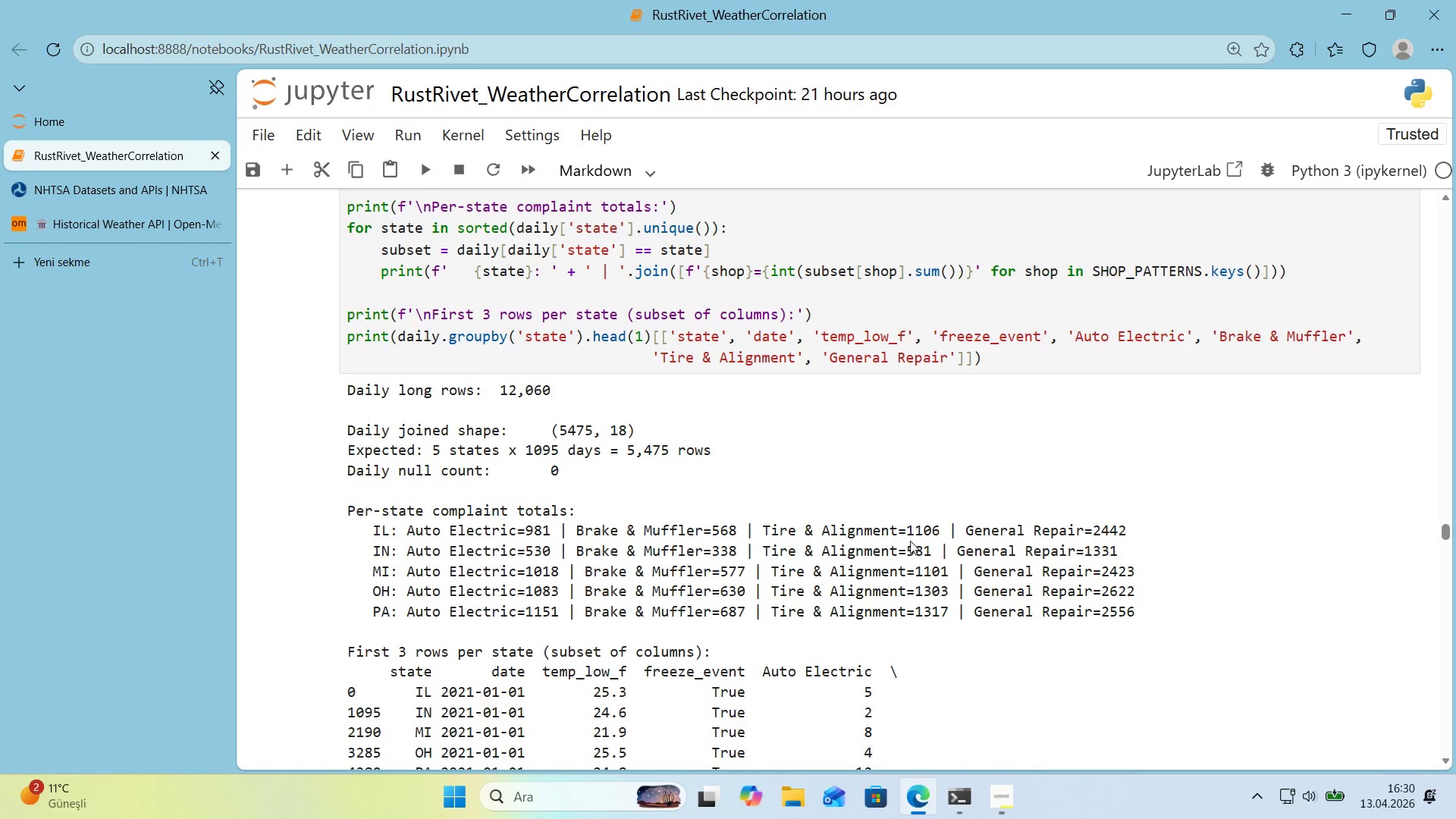 
scroll: coordinate [910, 541], scroll_direction: down, amount: 1.0
 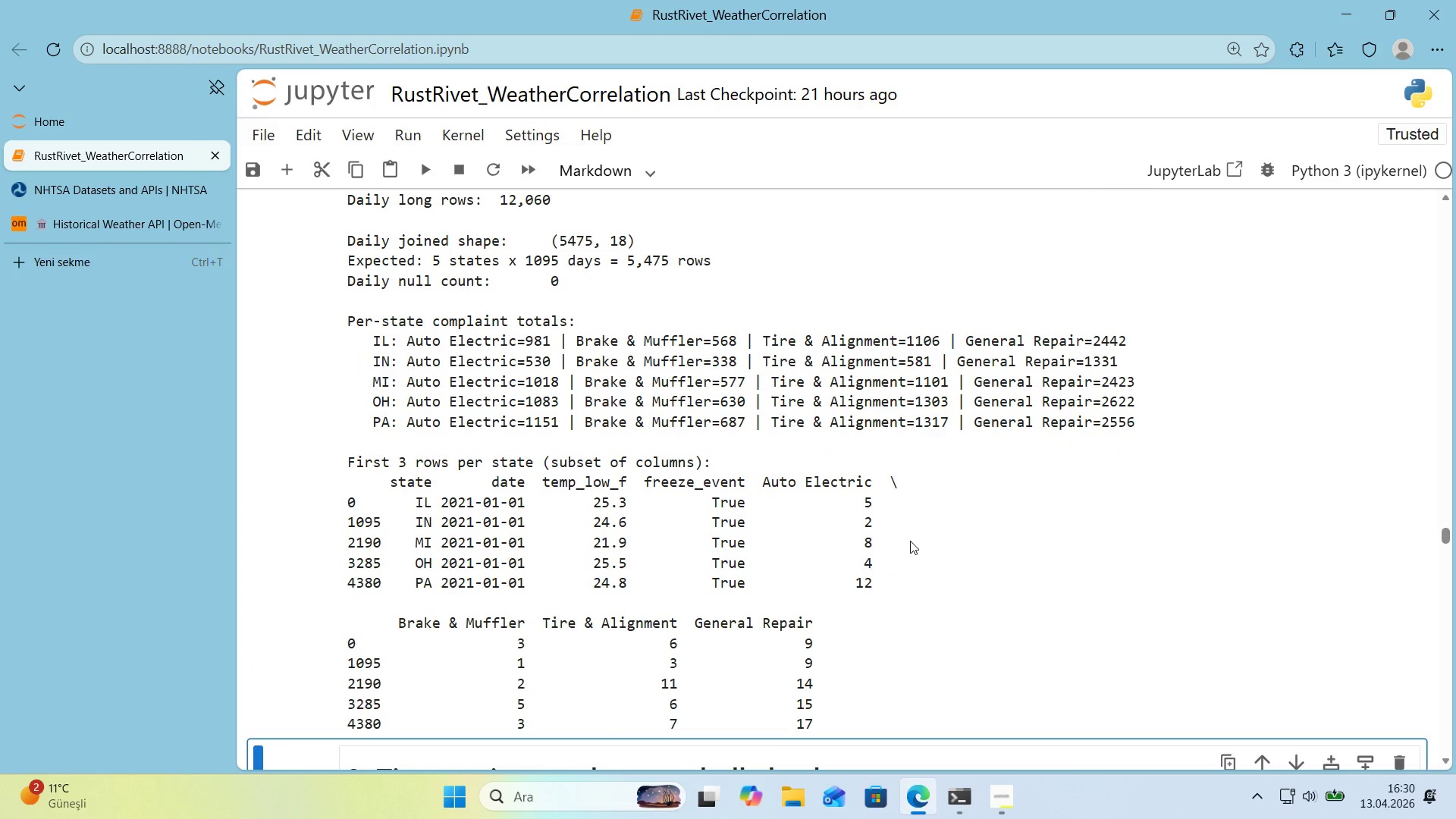 
scroll: coordinate [910, 541], scroll_direction: up, amount: 1.0
 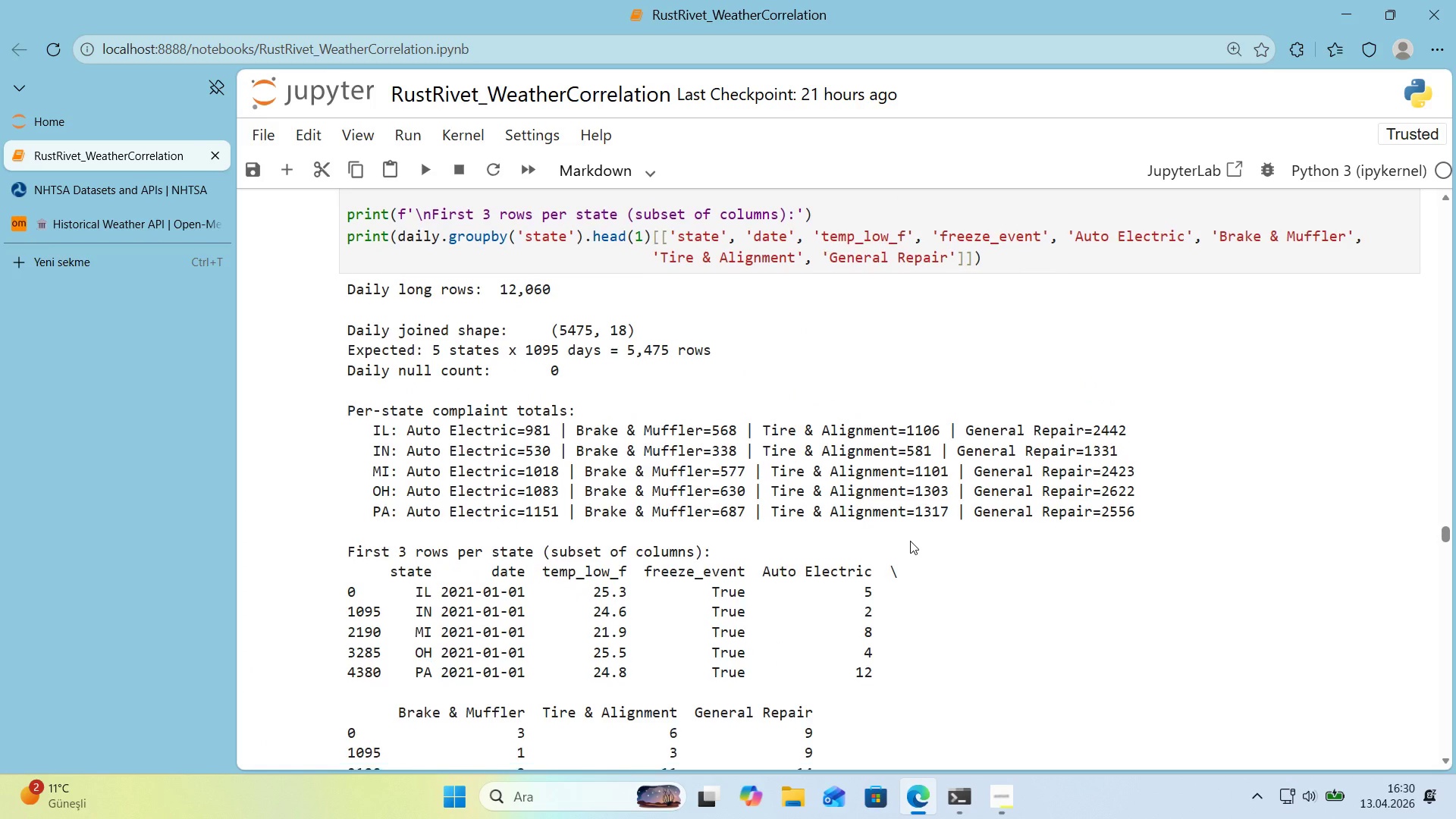 
scroll: coordinate [910, 541], scroll_direction: down, amount: 1.0
 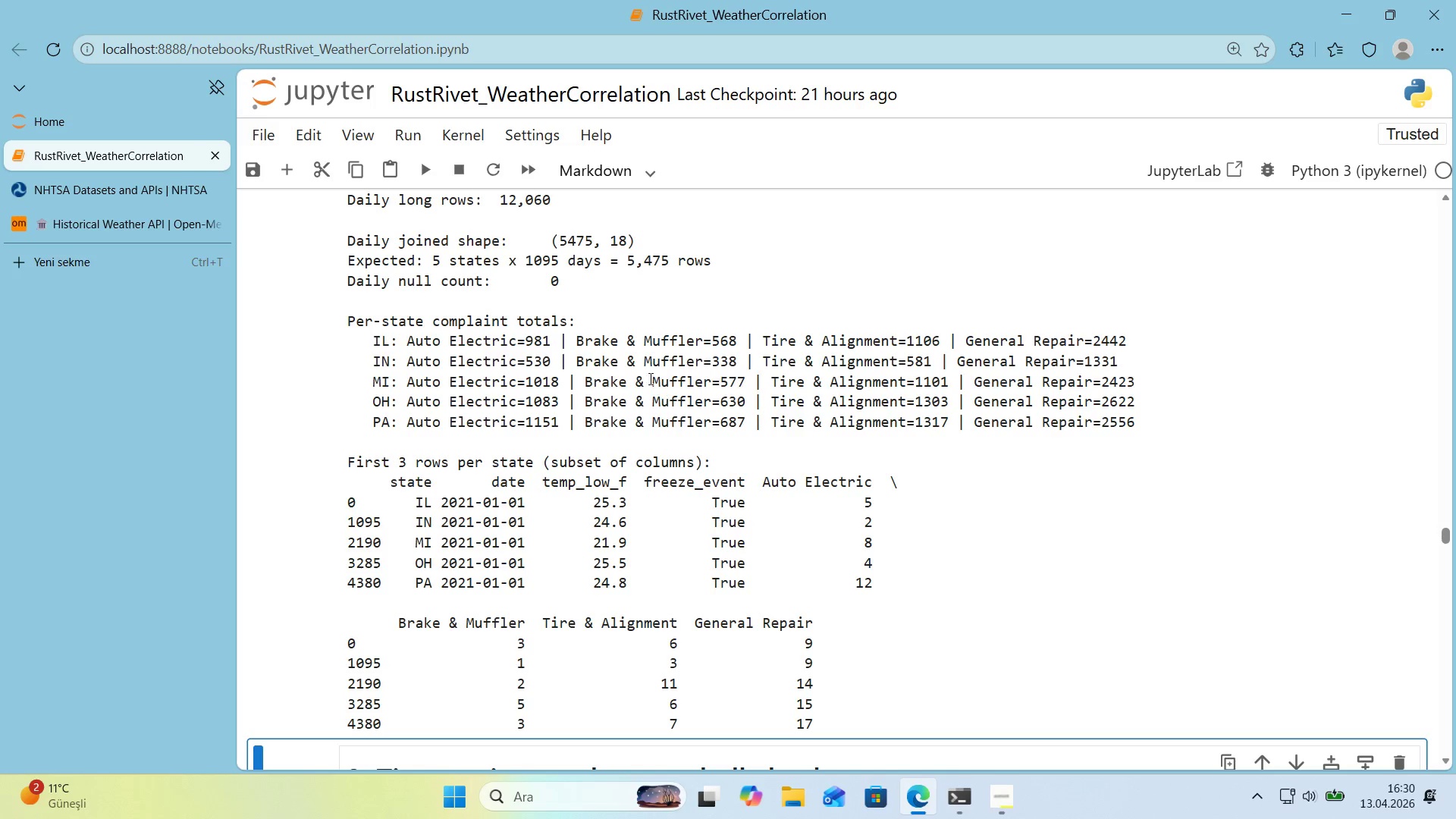 
wait(23.11)
 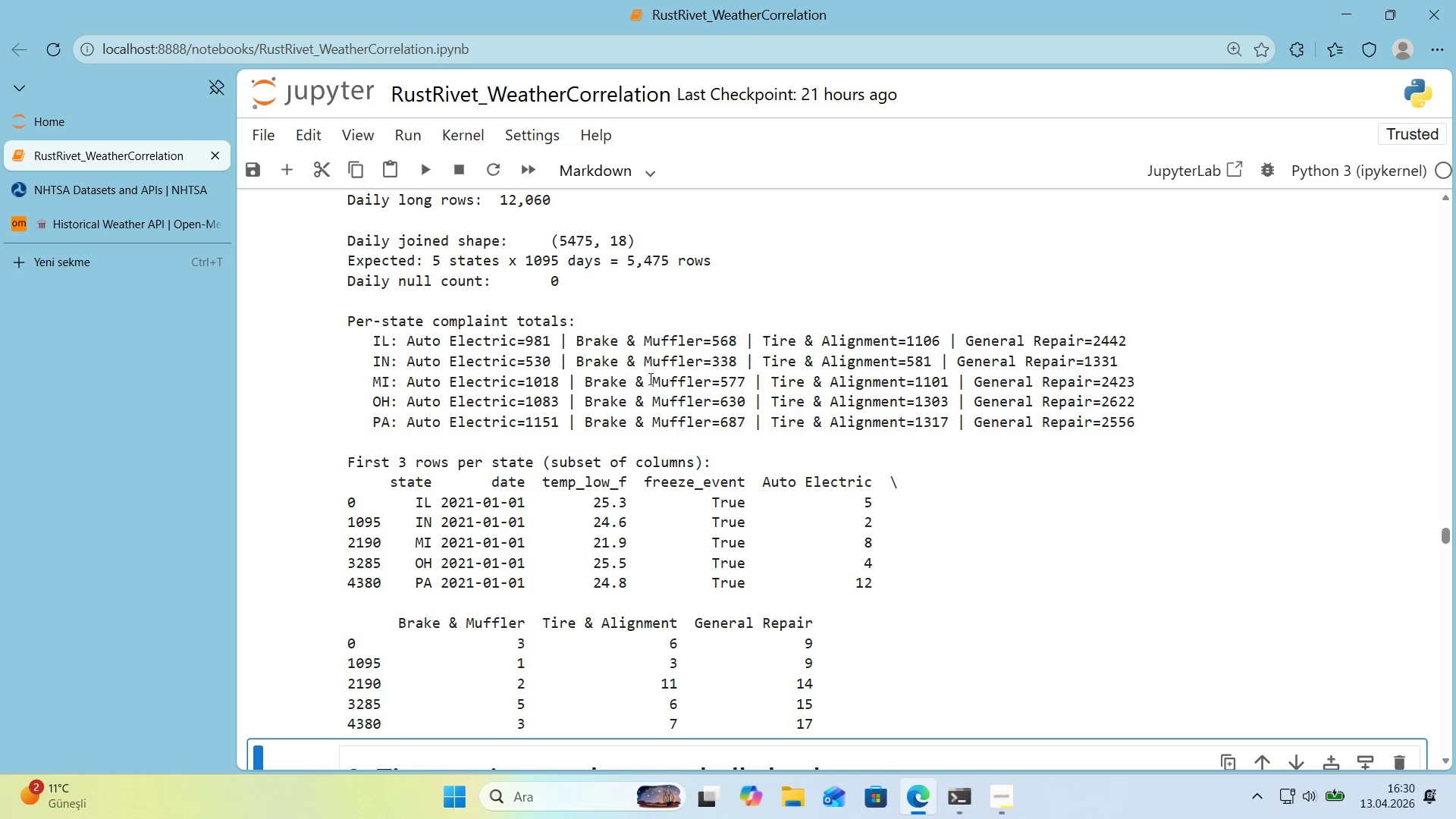 
scroll: coordinate [570, 279], scroll_direction: down, amount: 1.0
 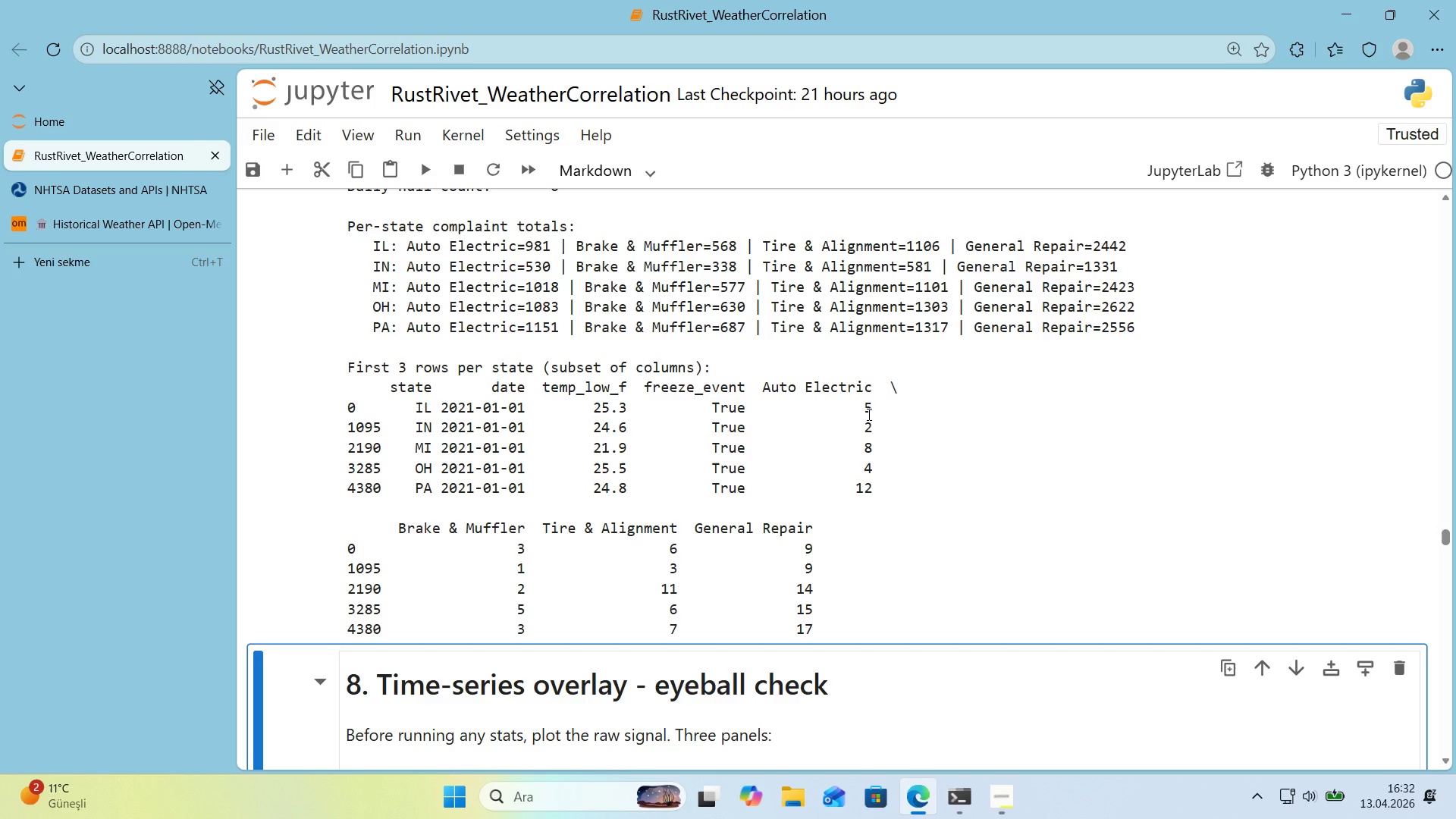 
wait(92.44)
 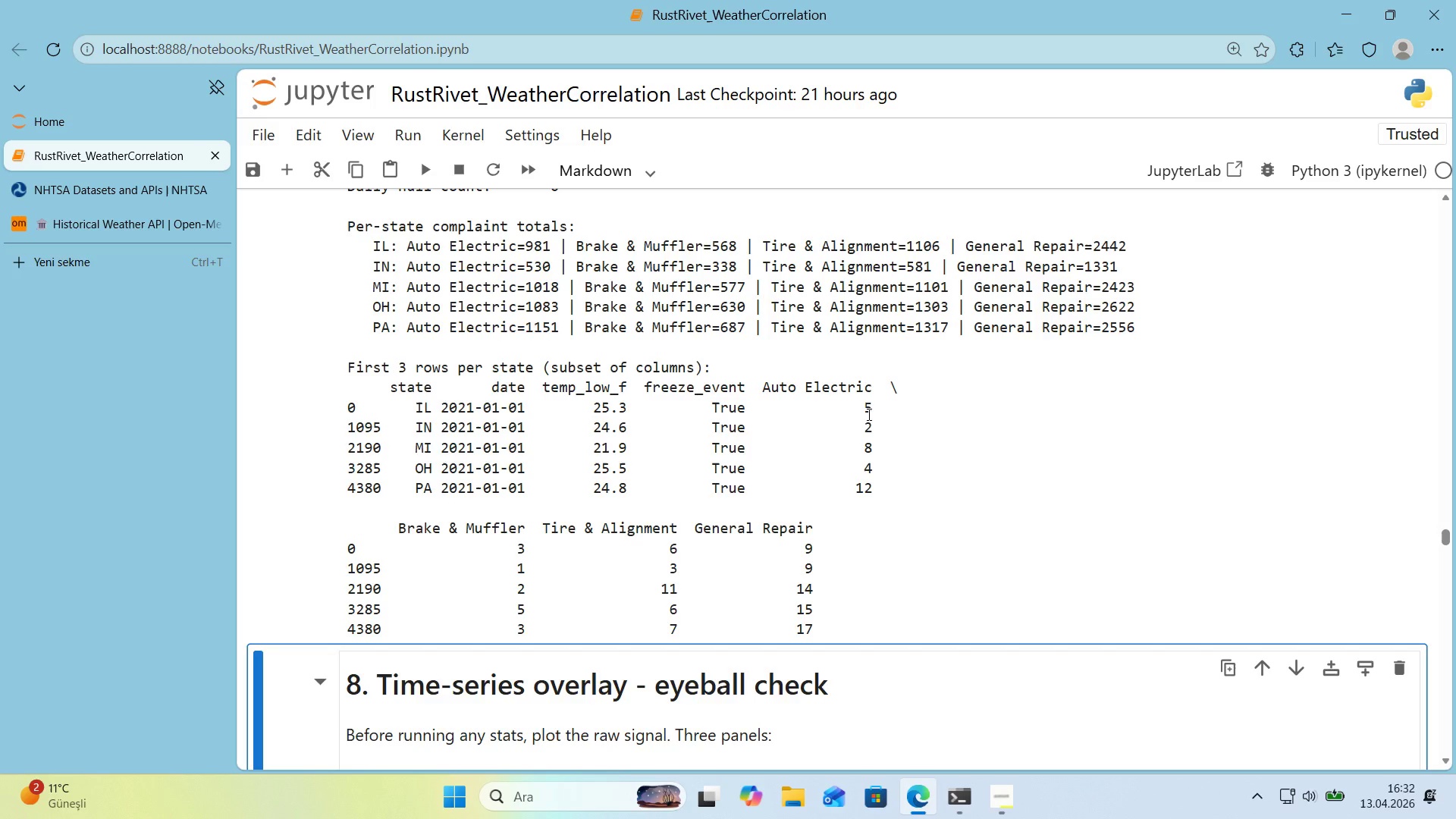 
scroll: coordinate [663, 488], scroll_direction: down, amount: 39.0
 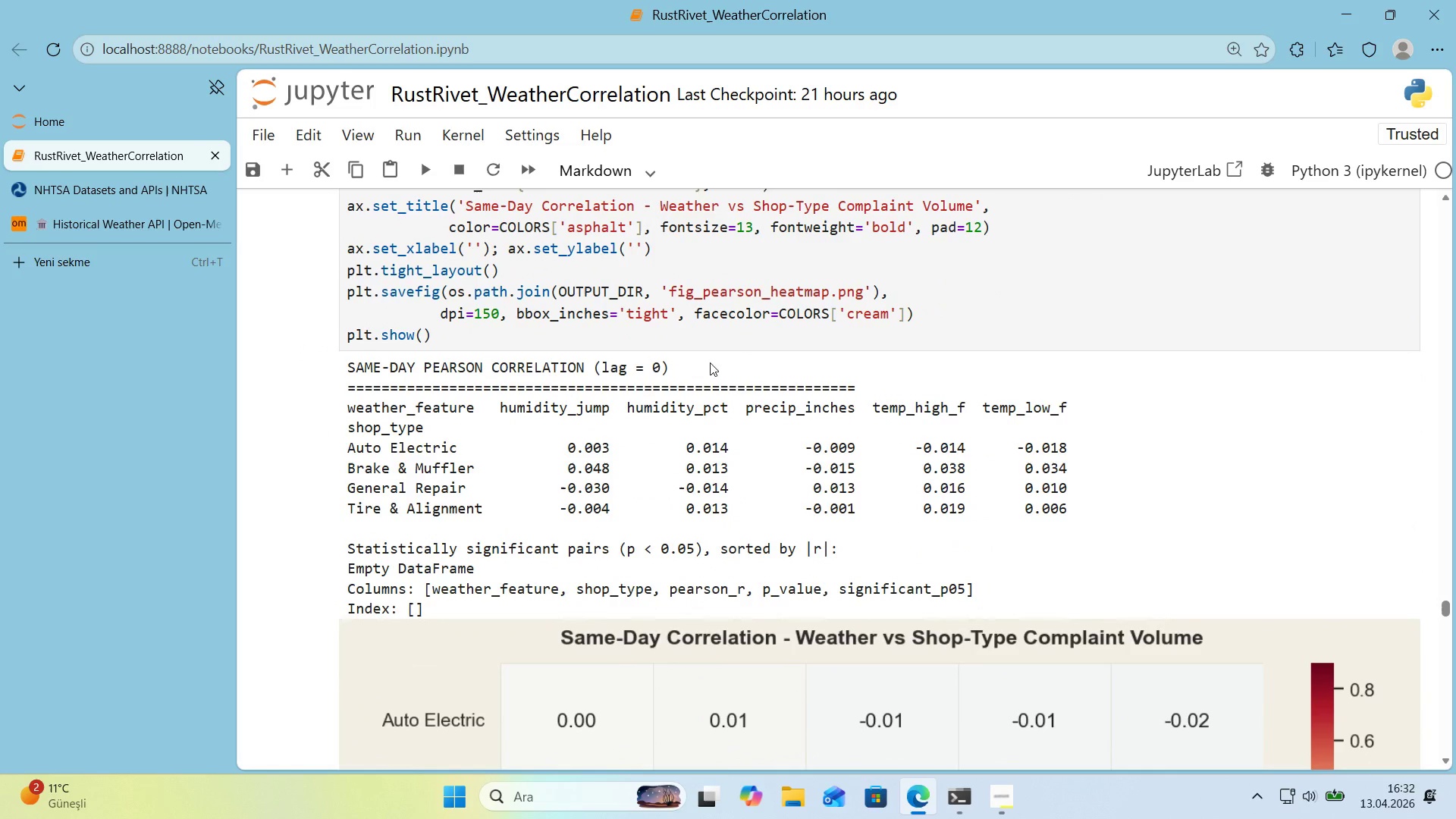 
left_click([687, 340])
 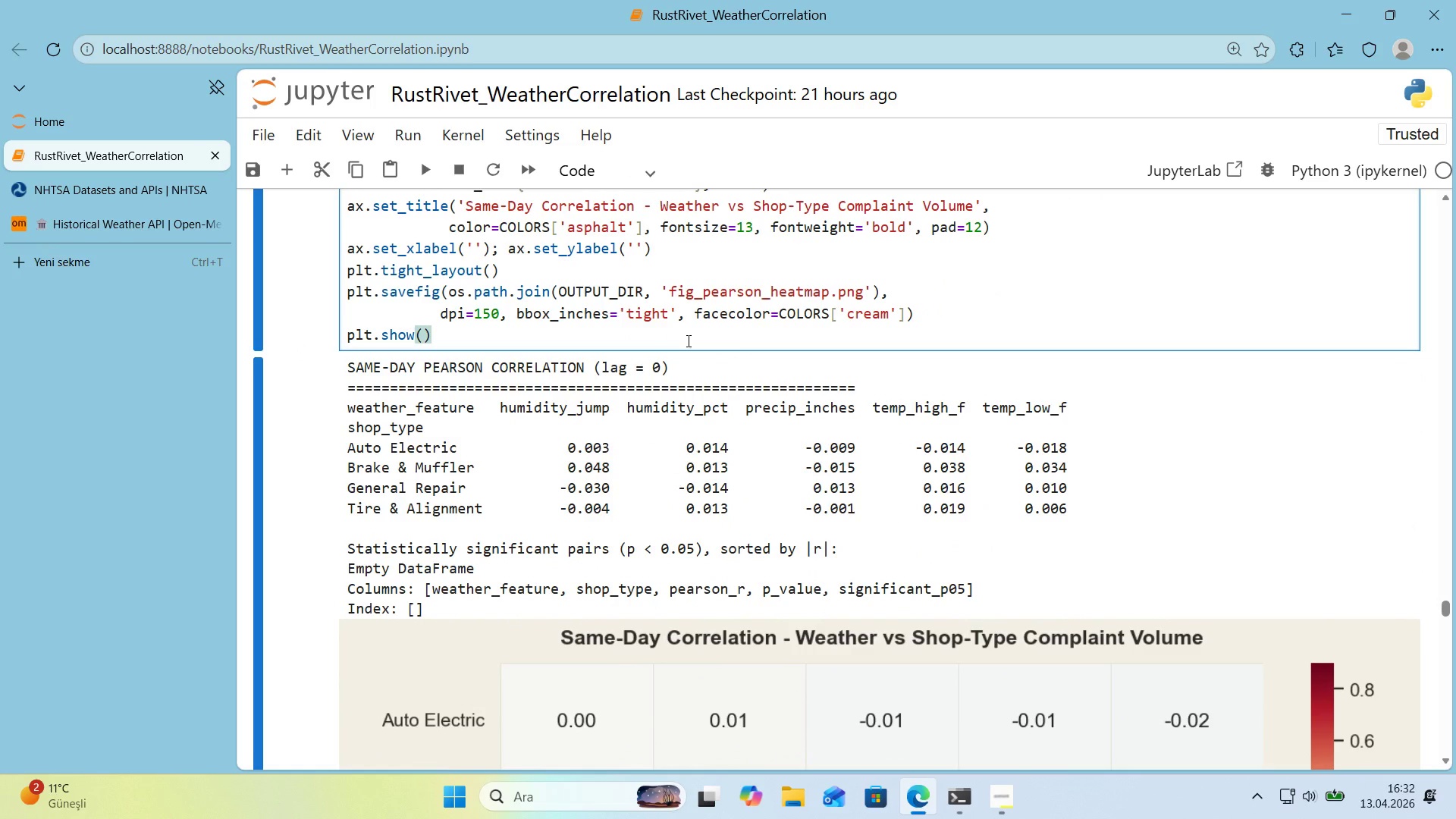 
key(Shift+Enter)
 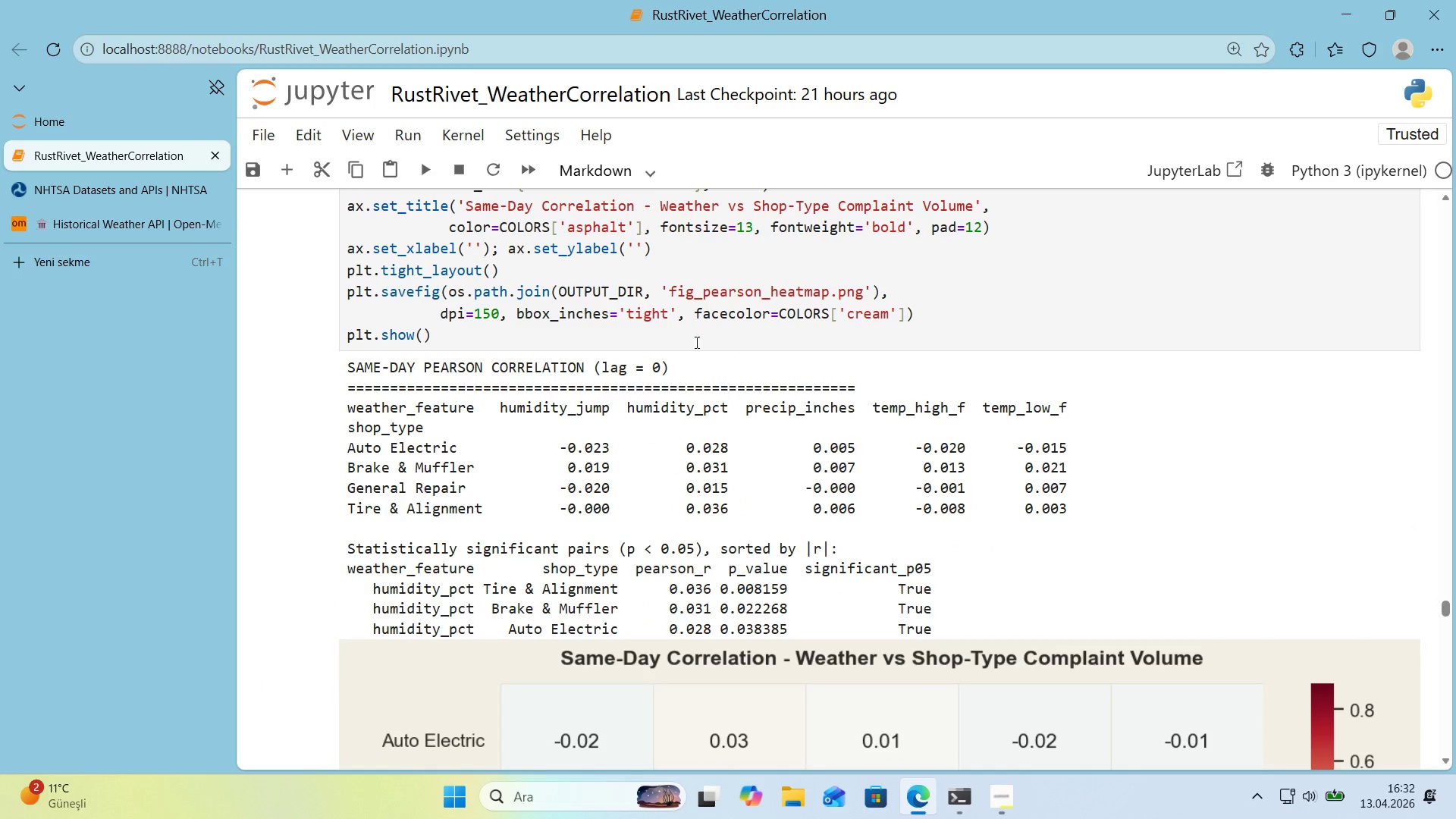 
scroll: coordinate [777, 330], scroll_direction: down, amount: 5.0
 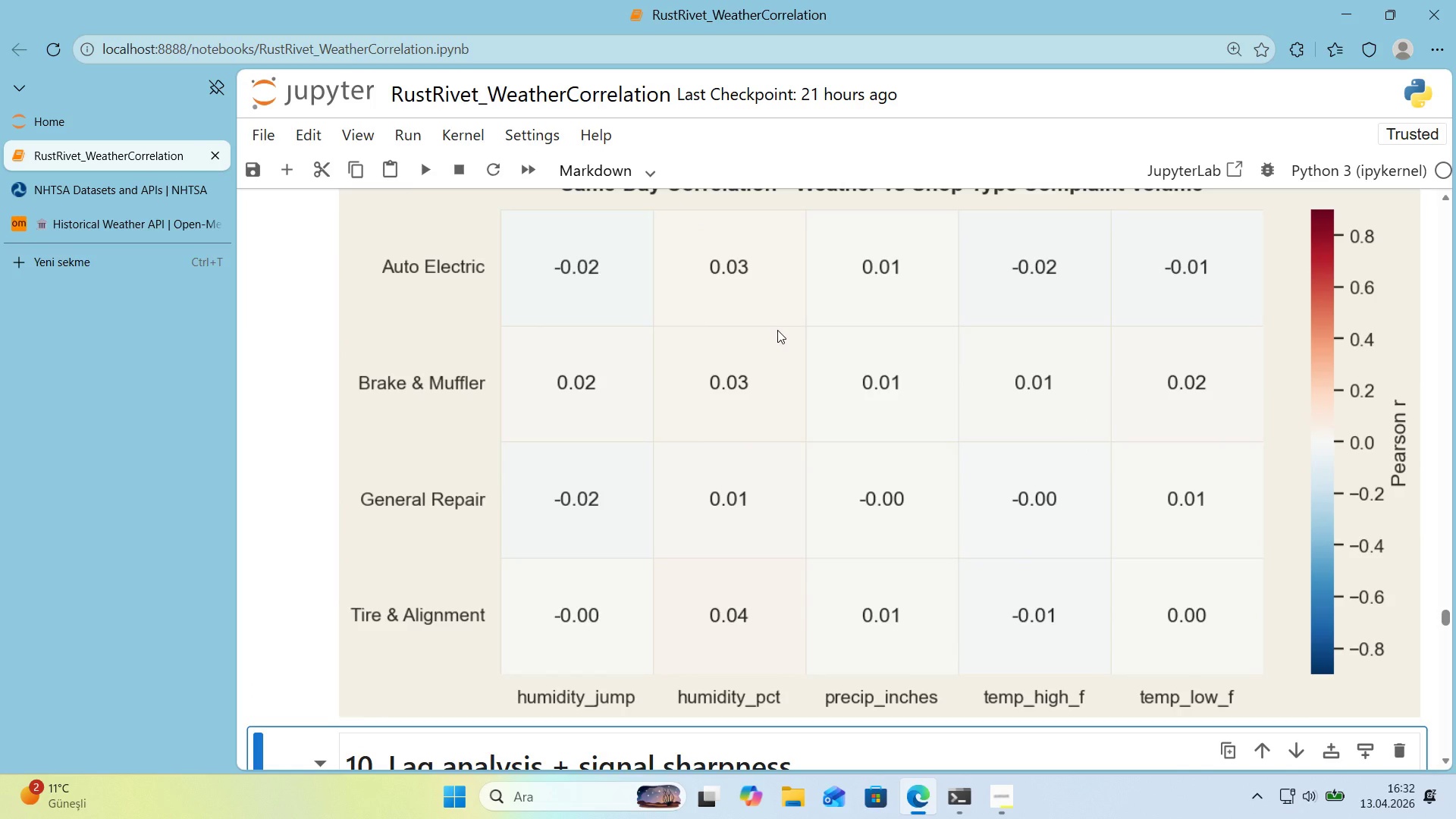 
scroll: coordinate [777, 330], scroll_direction: up, amount: 1.0
 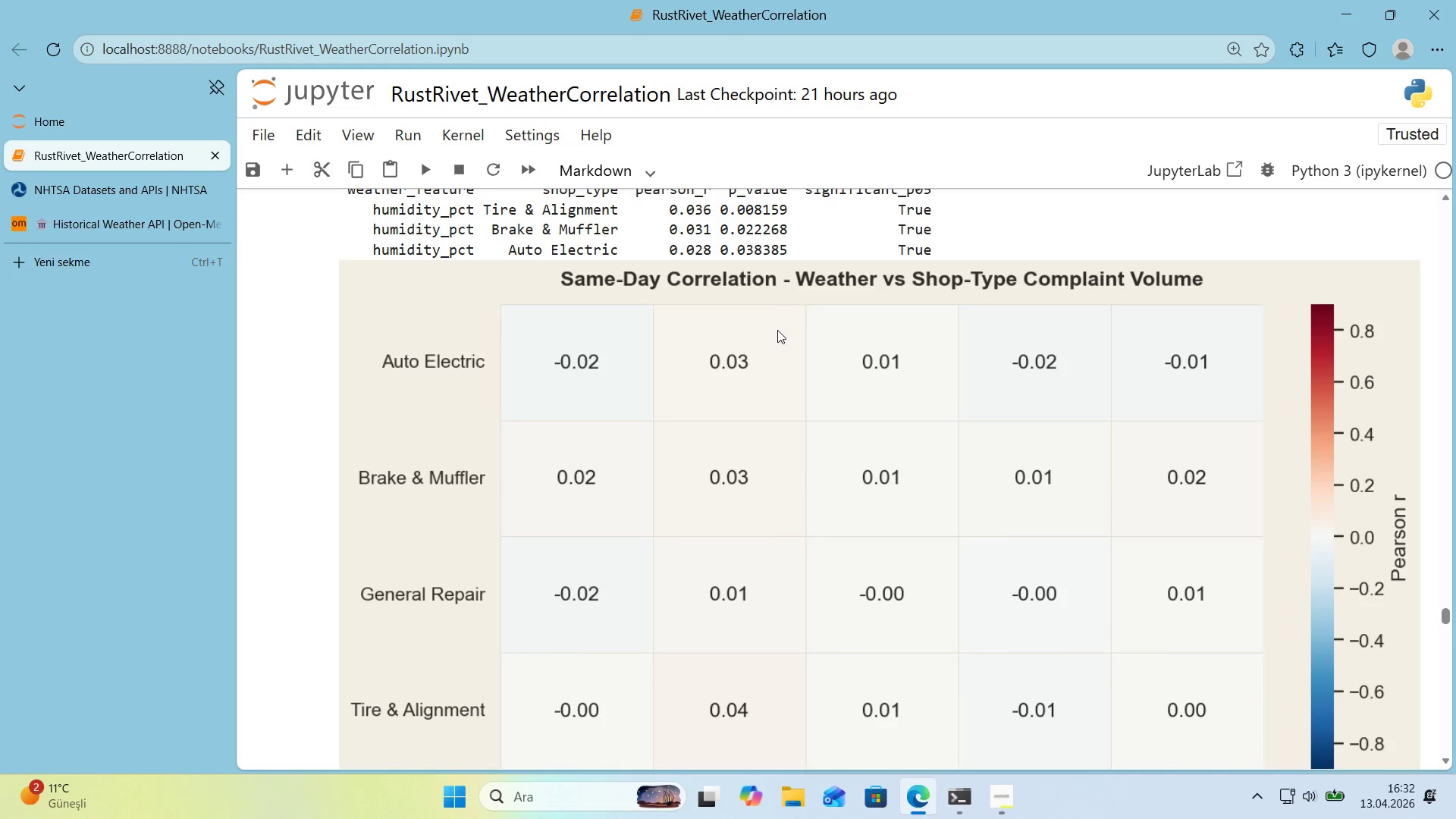 
scroll: coordinate [777, 330], scroll_direction: down, amount: 1.0
 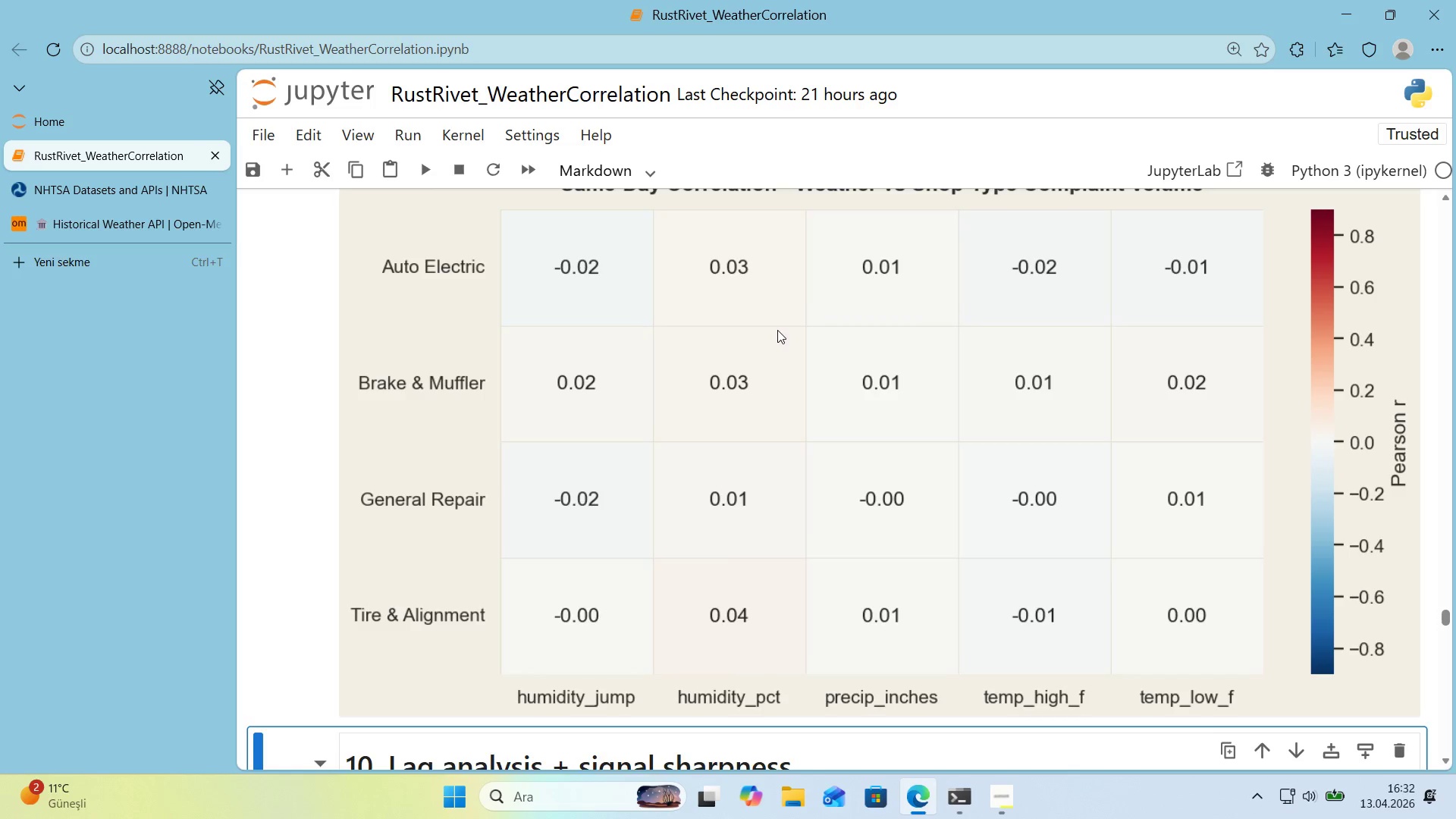 
scroll: coordinate [777, 330], scroll_direction: up, amount: 1.0
 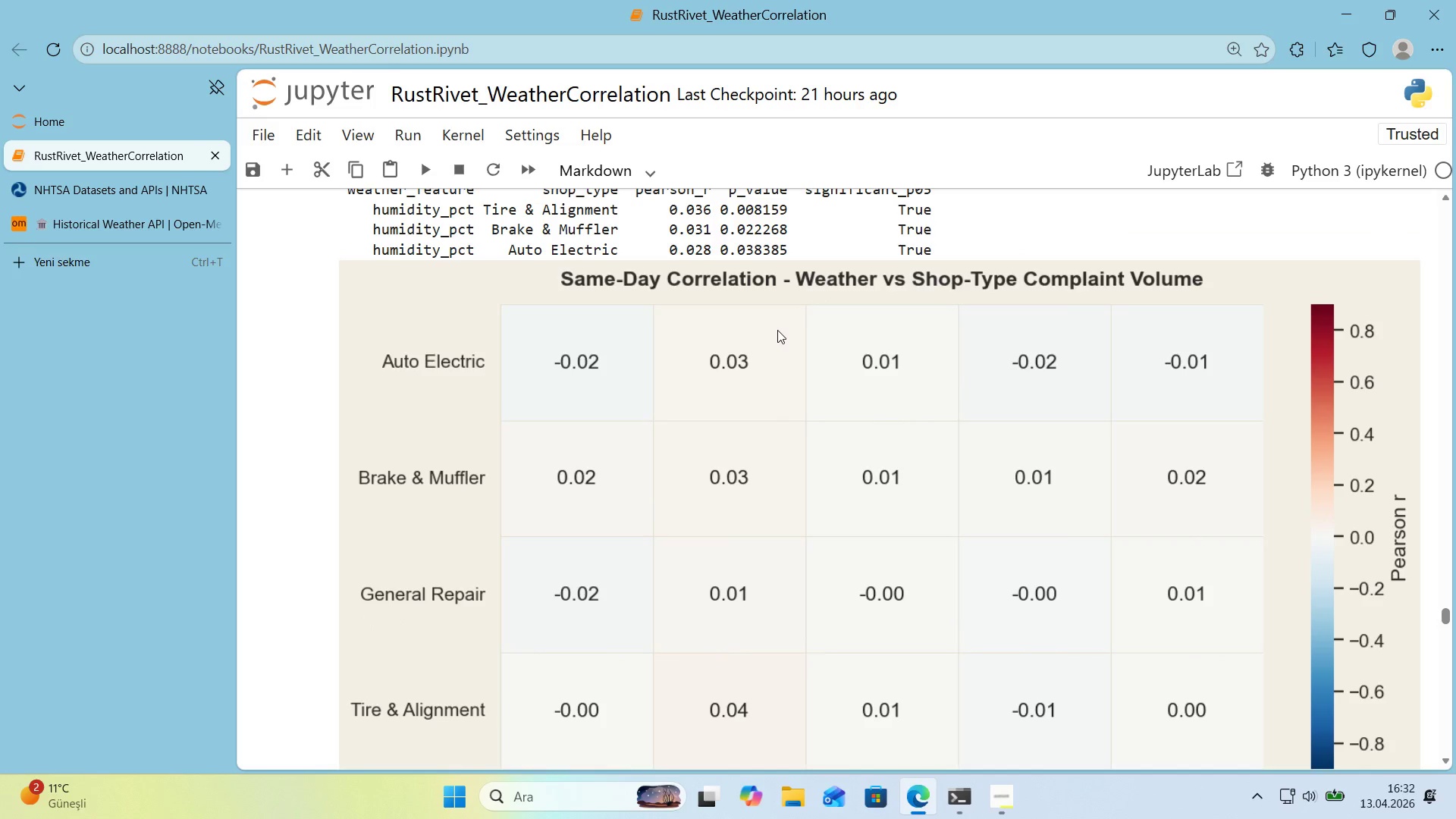 
scroll: coordinate [777, 330], scroll_direction: down, amount: 1.0
 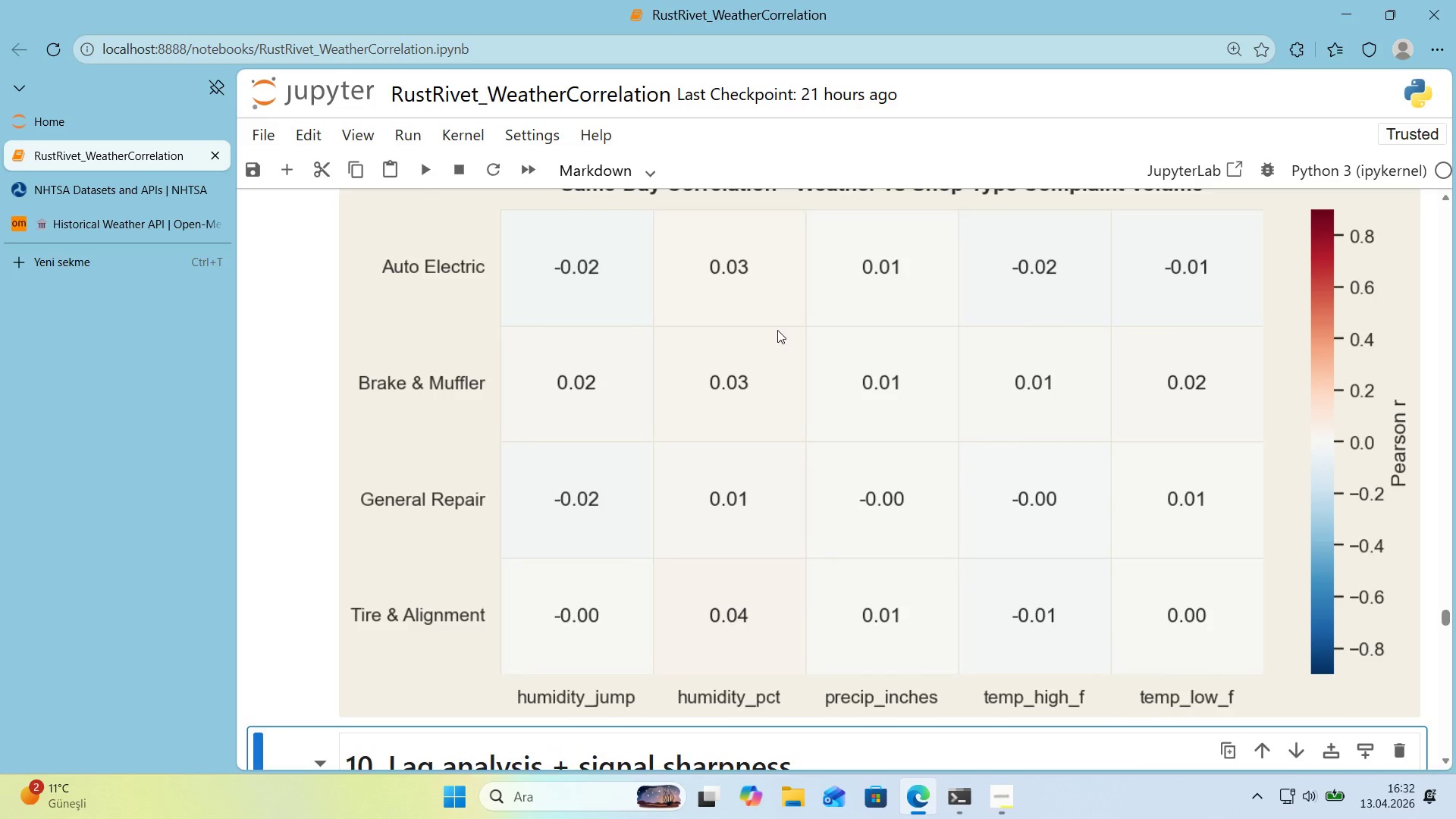 
scroll: coordinate [777, 330], scroll_direction: up, amount: 2.0
 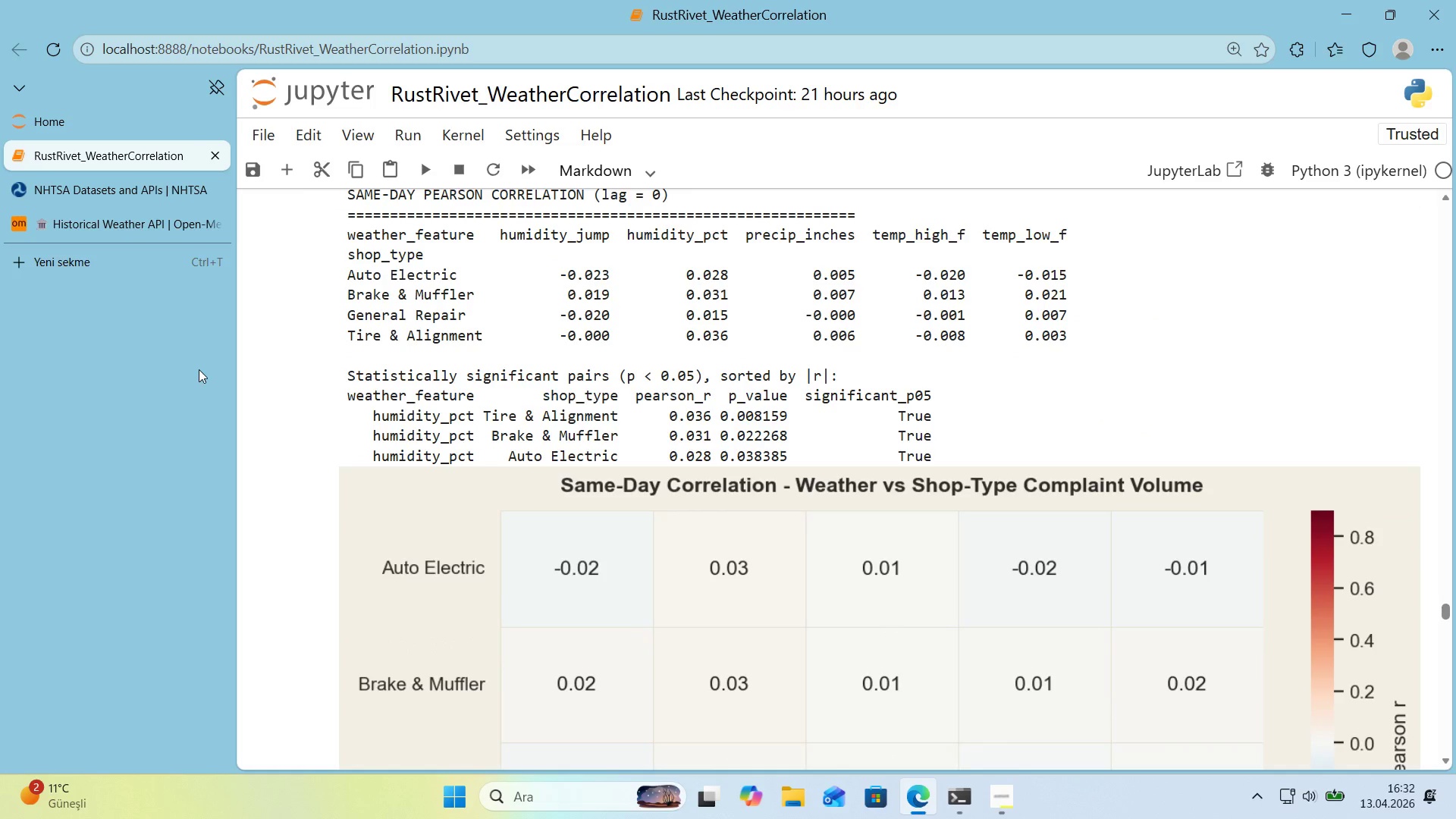 
wait(14.73)
 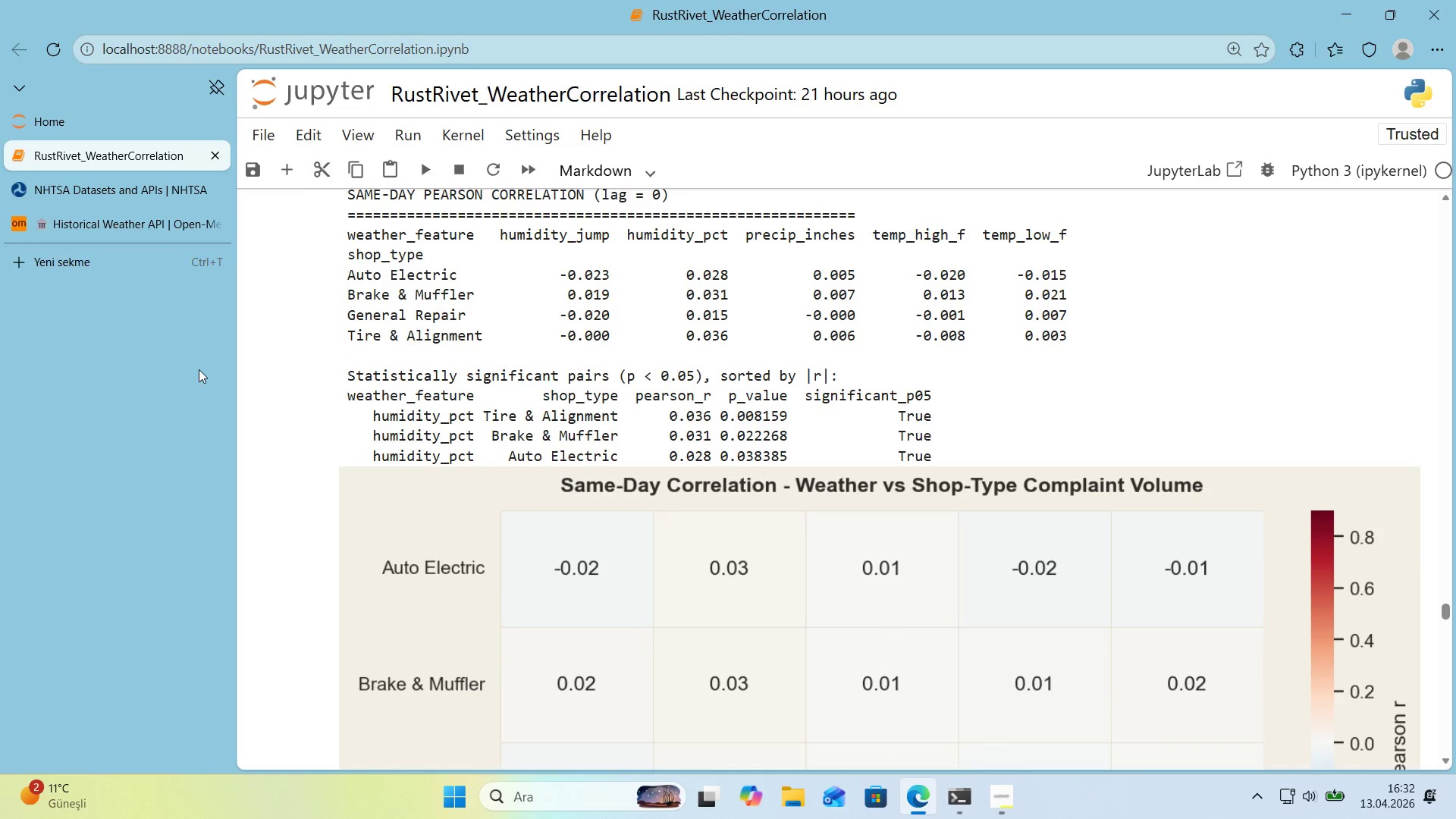 
scroll: coordinate [259, 391], scroll_direction: down, amount: 3.0
 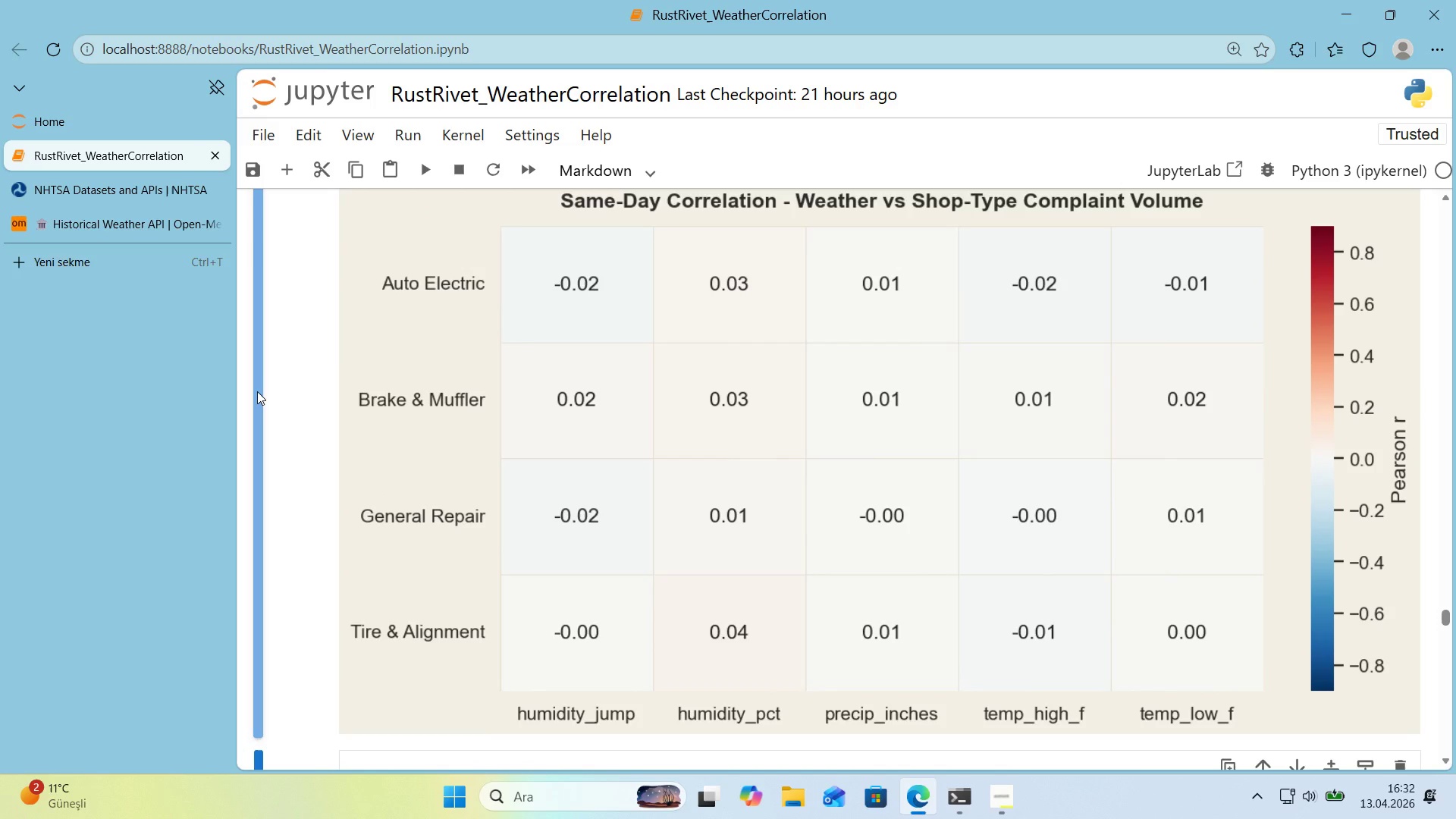 
wait(15.23)
 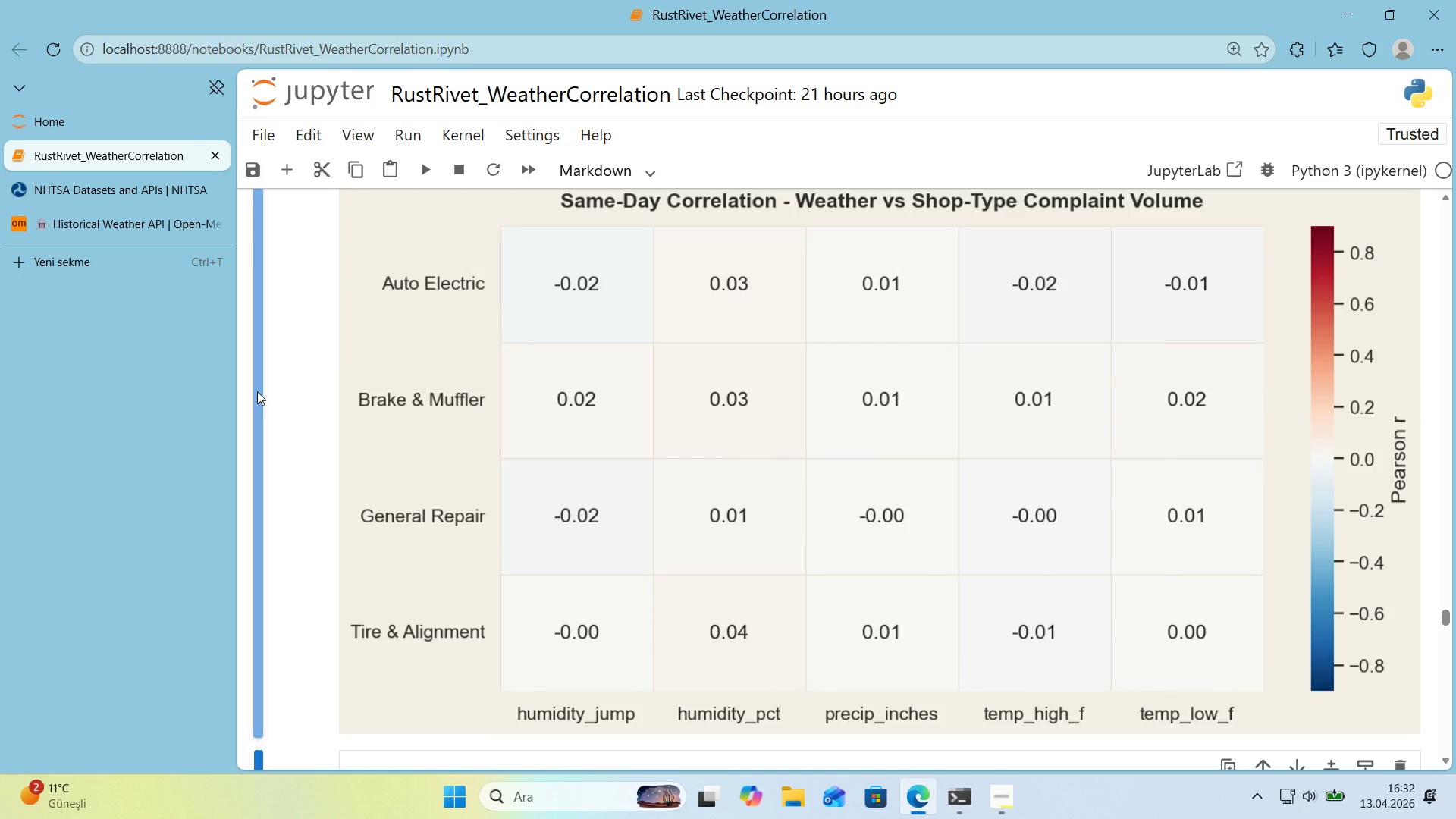 
scroll: coordinate [371, 392], scroll_direction: down, amount: 1.0
 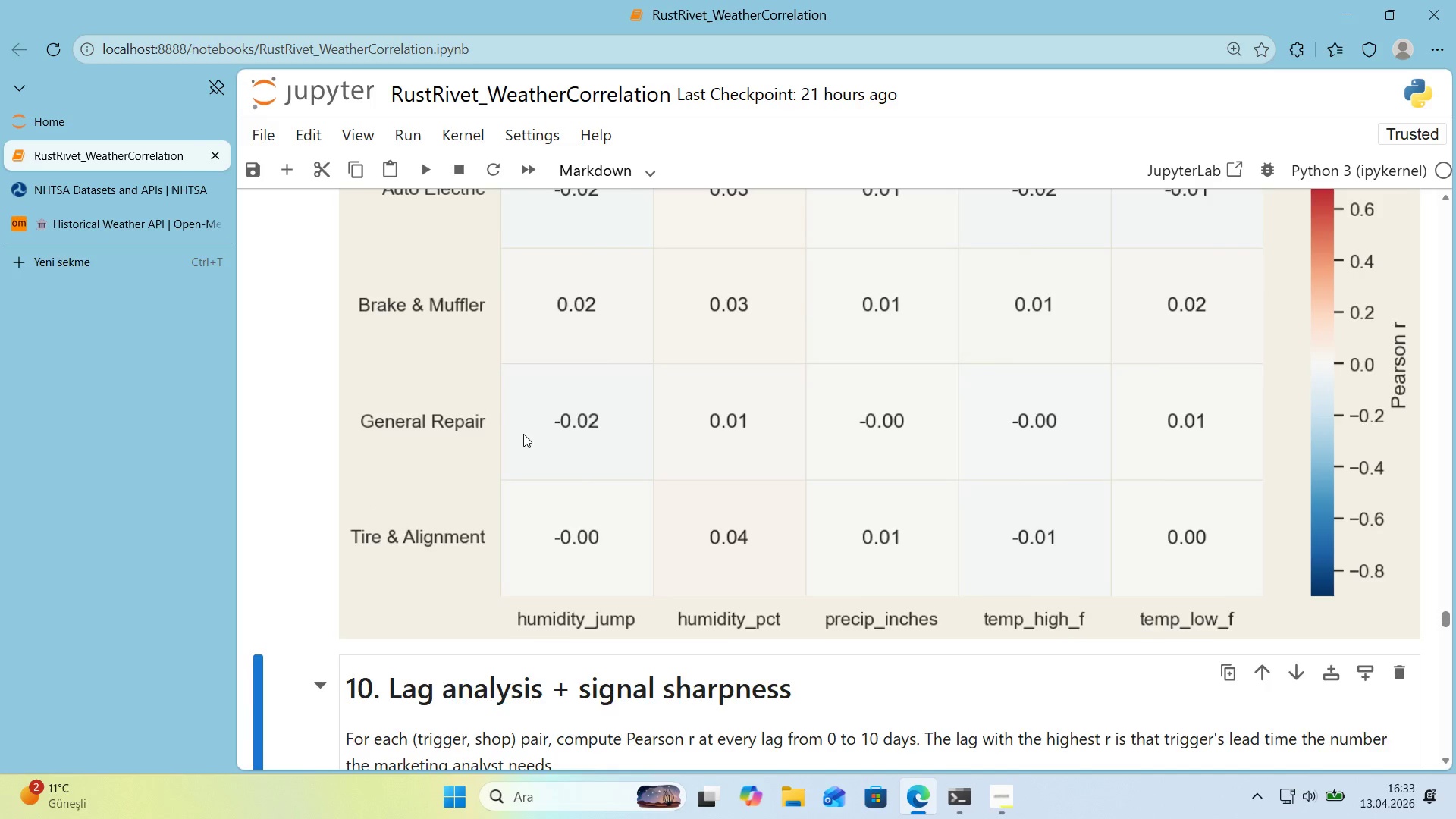 
scroll: coordinate [529, 435], scroll_direction: up, amount: 7.0
 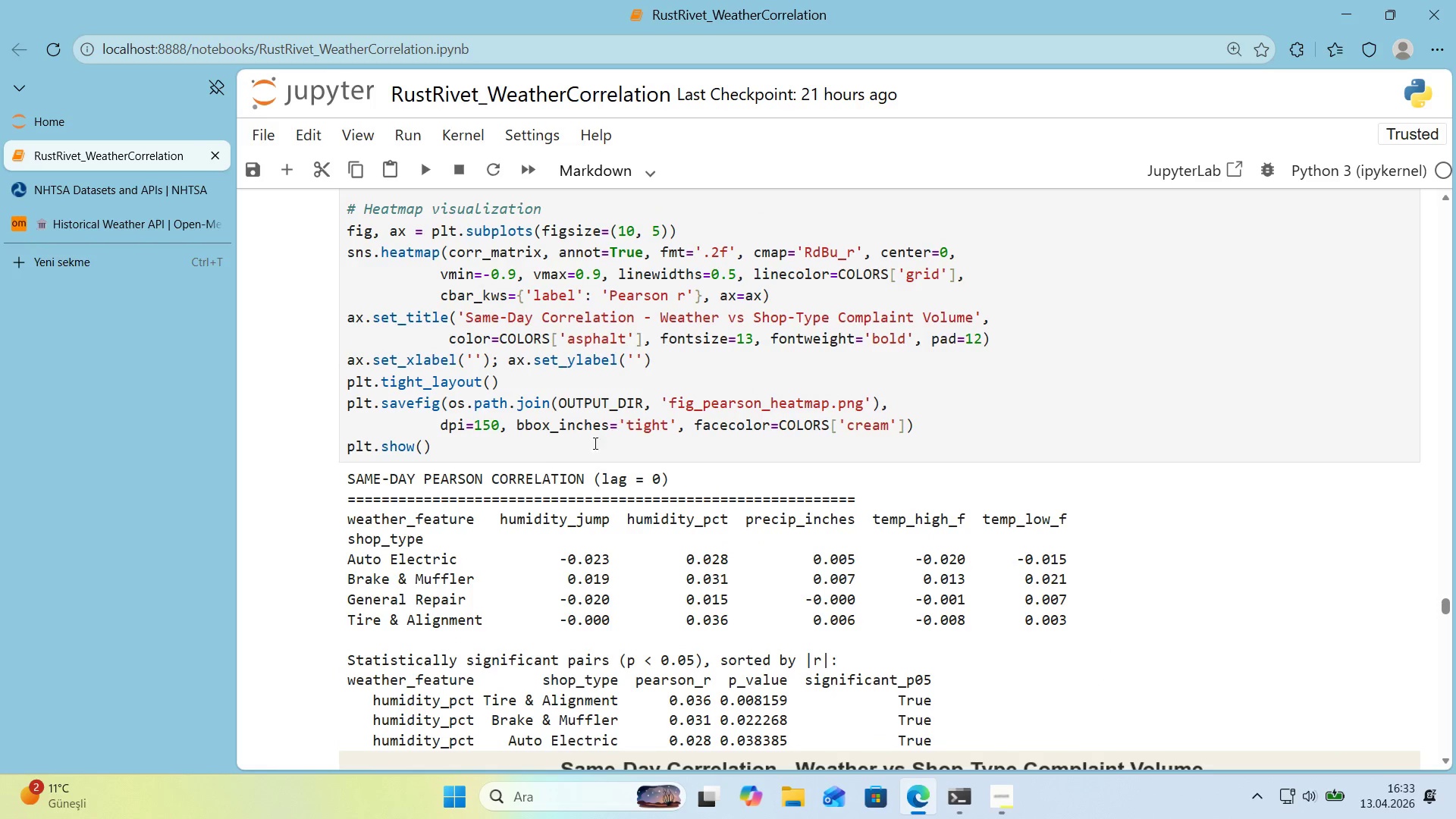 
left_click([573, 446])
 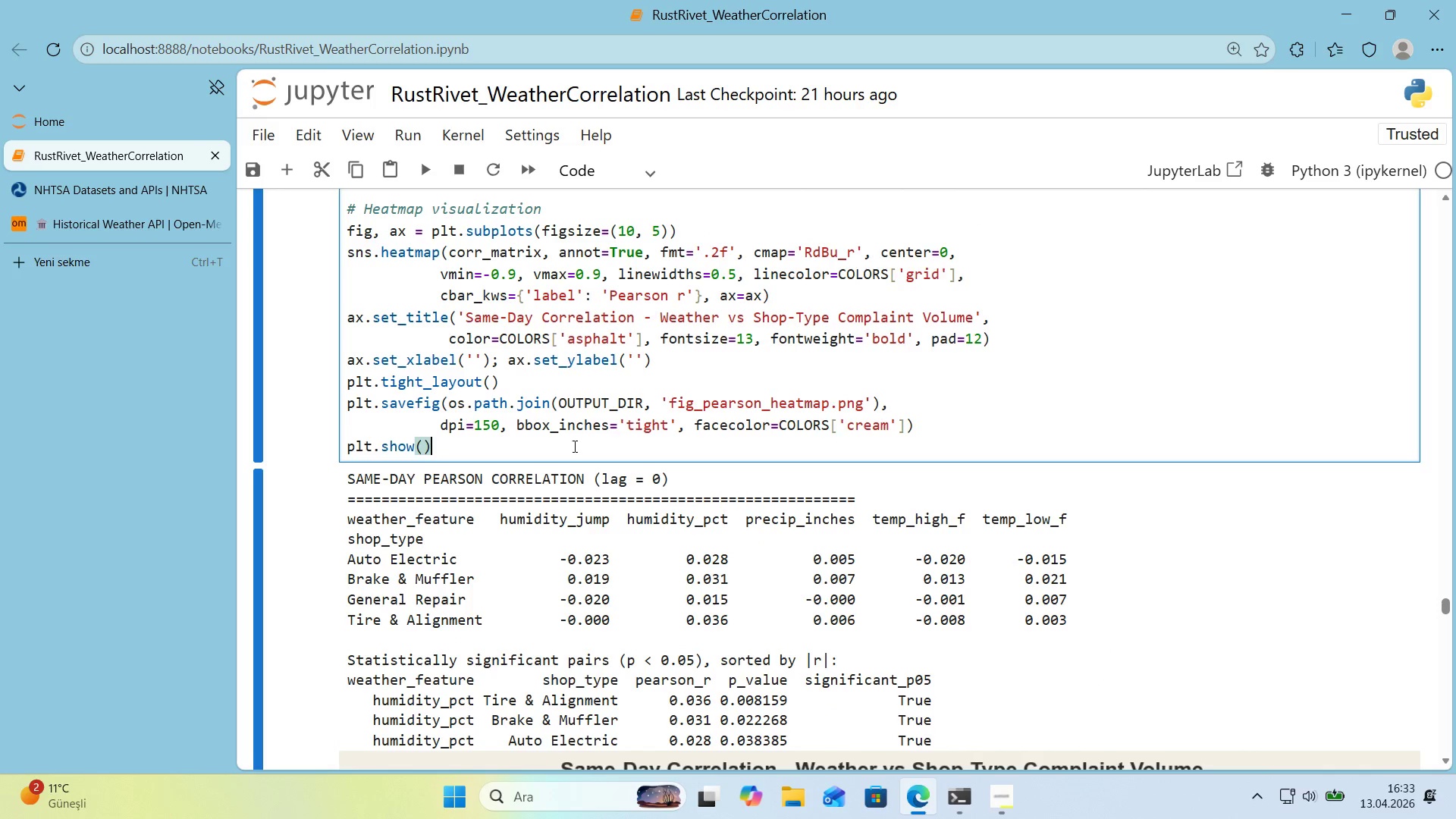 
key(Shift+Enter)
 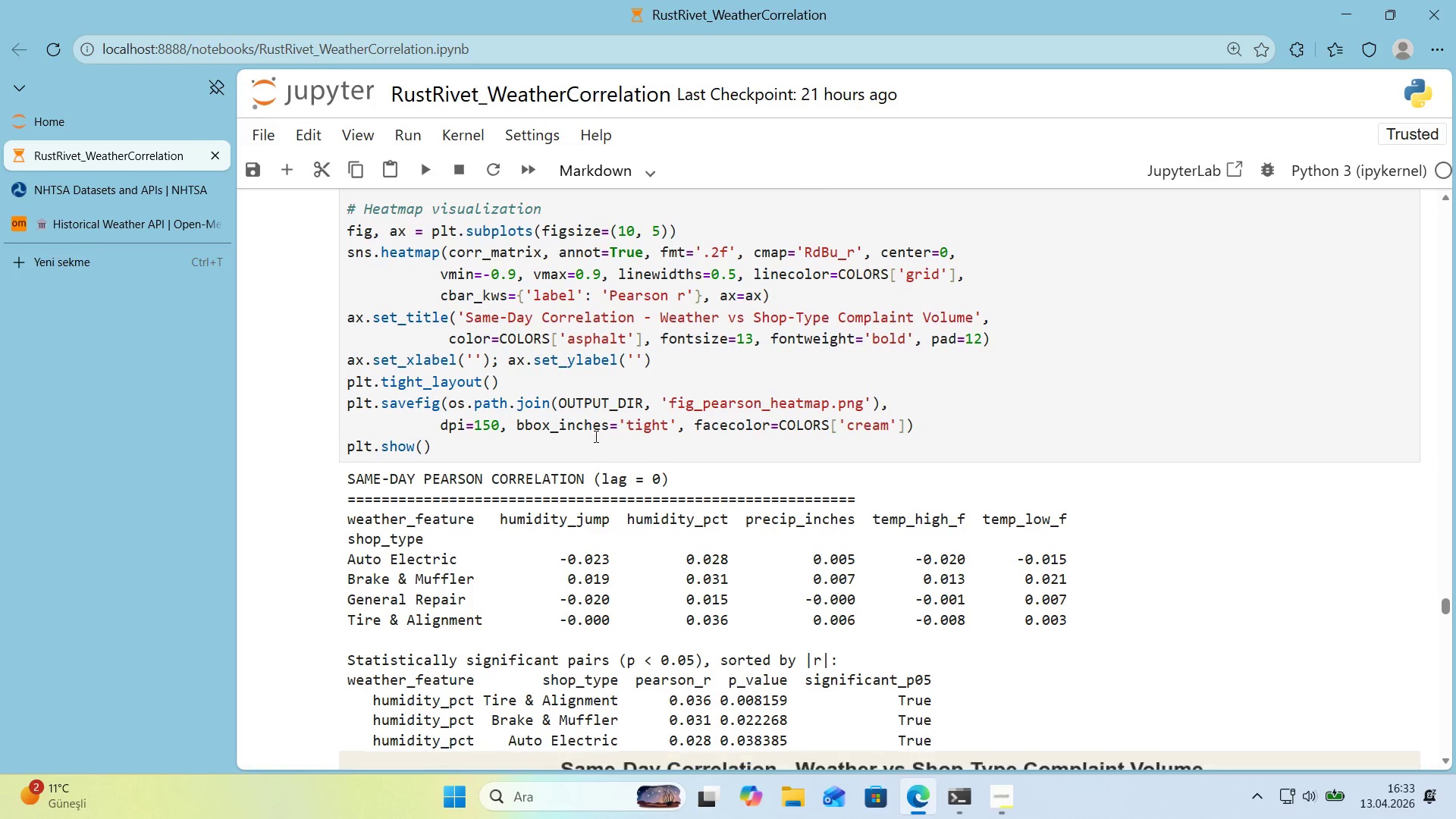 
scroll: coordinate [645, 438], scroll_direction: down, amount: 6.0
 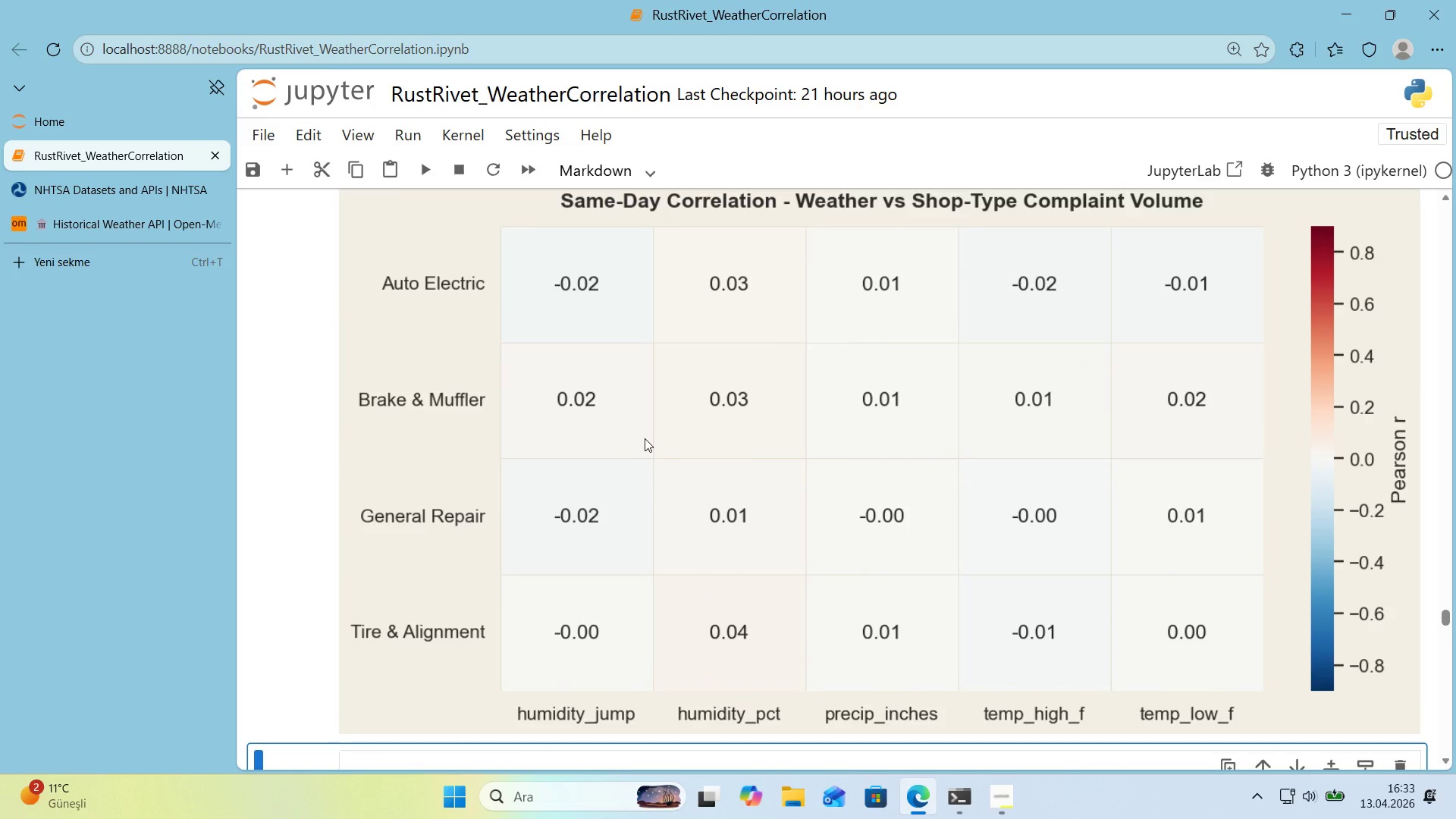 
wait(8.02)
 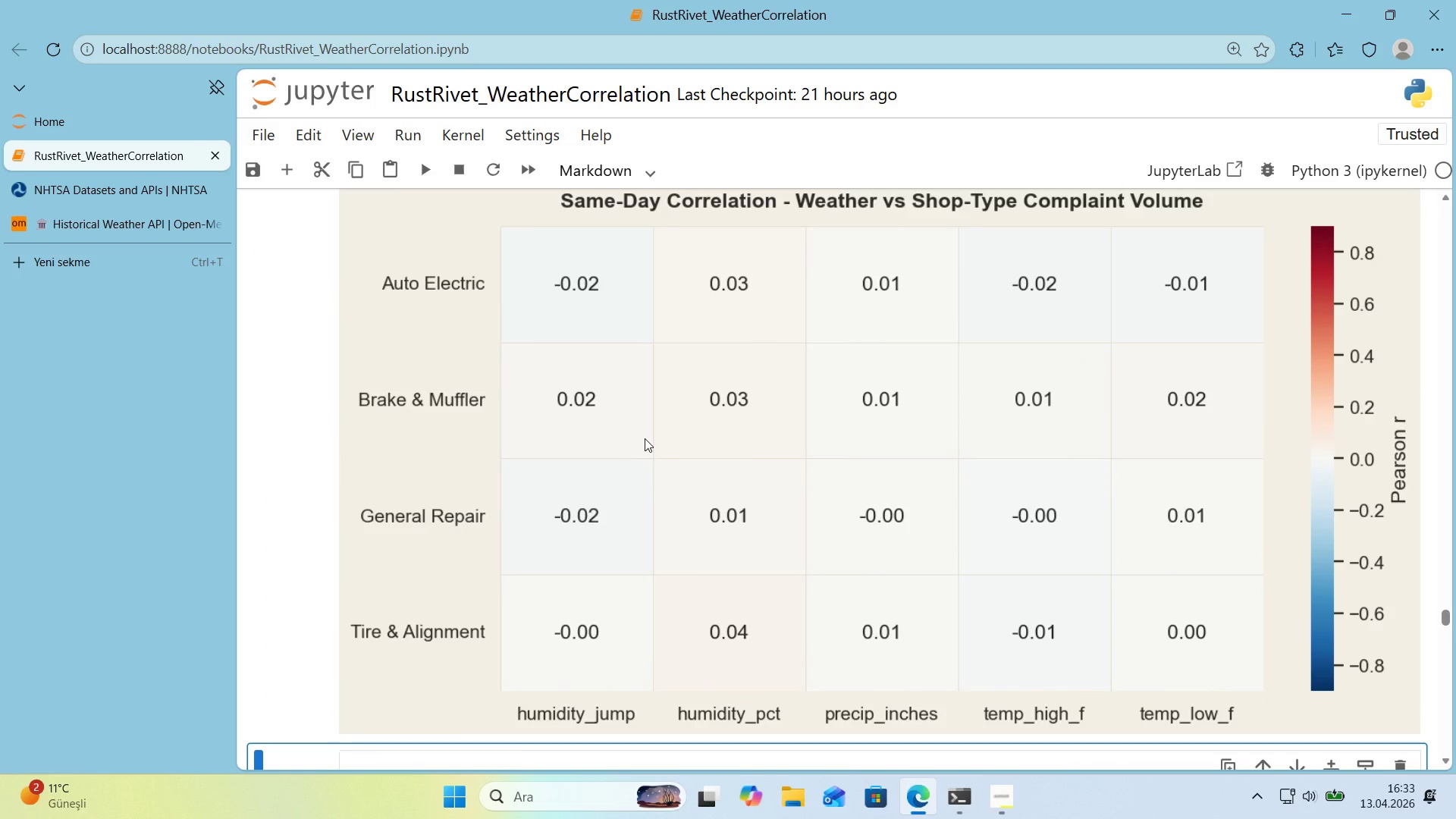 
scroll: coordinate [488, 337], scroll_direction: down, amount: 1.0
 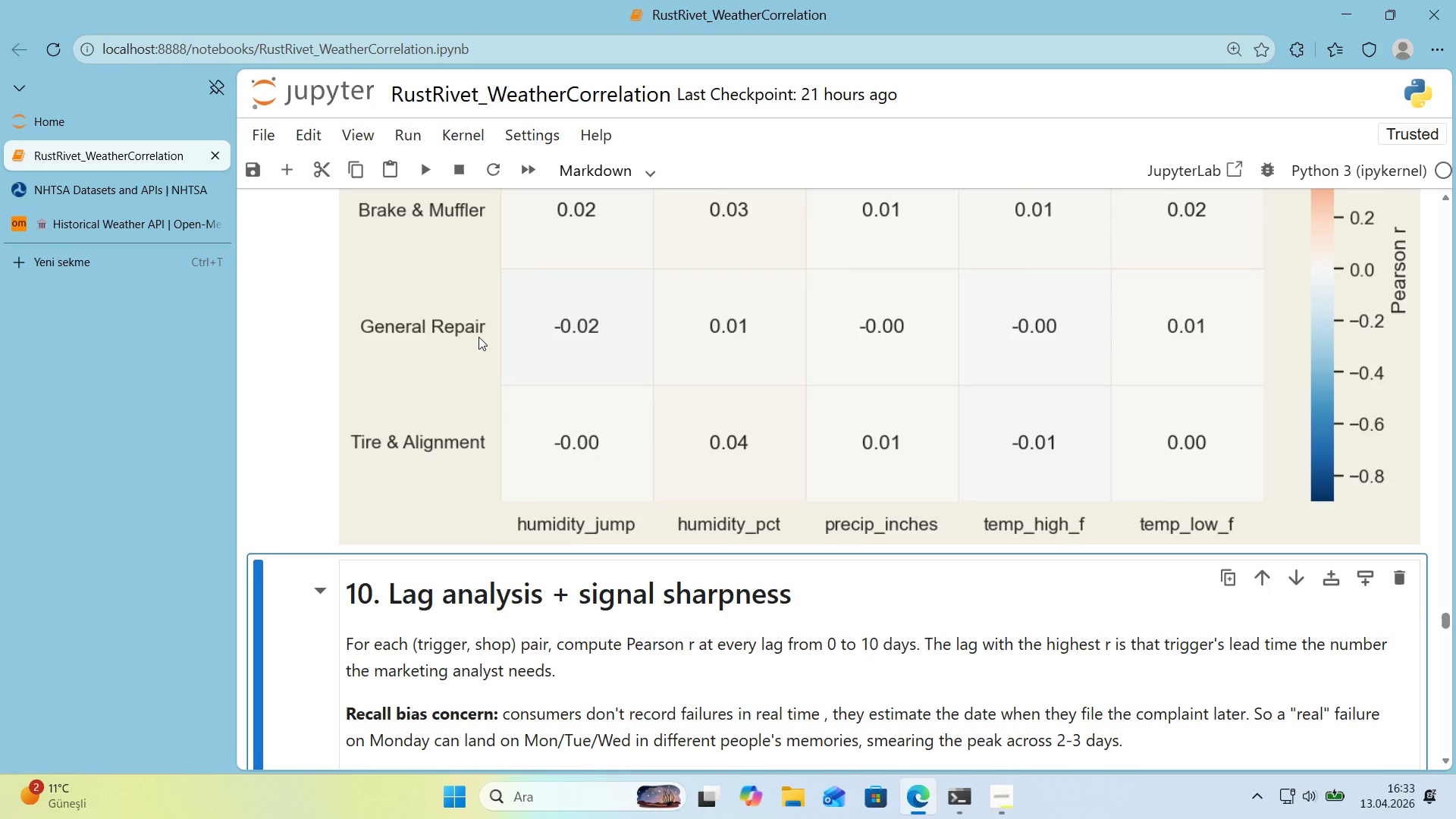 
scroll: coordinate [479, 337], scroll_direction: up, amount: 16.0
 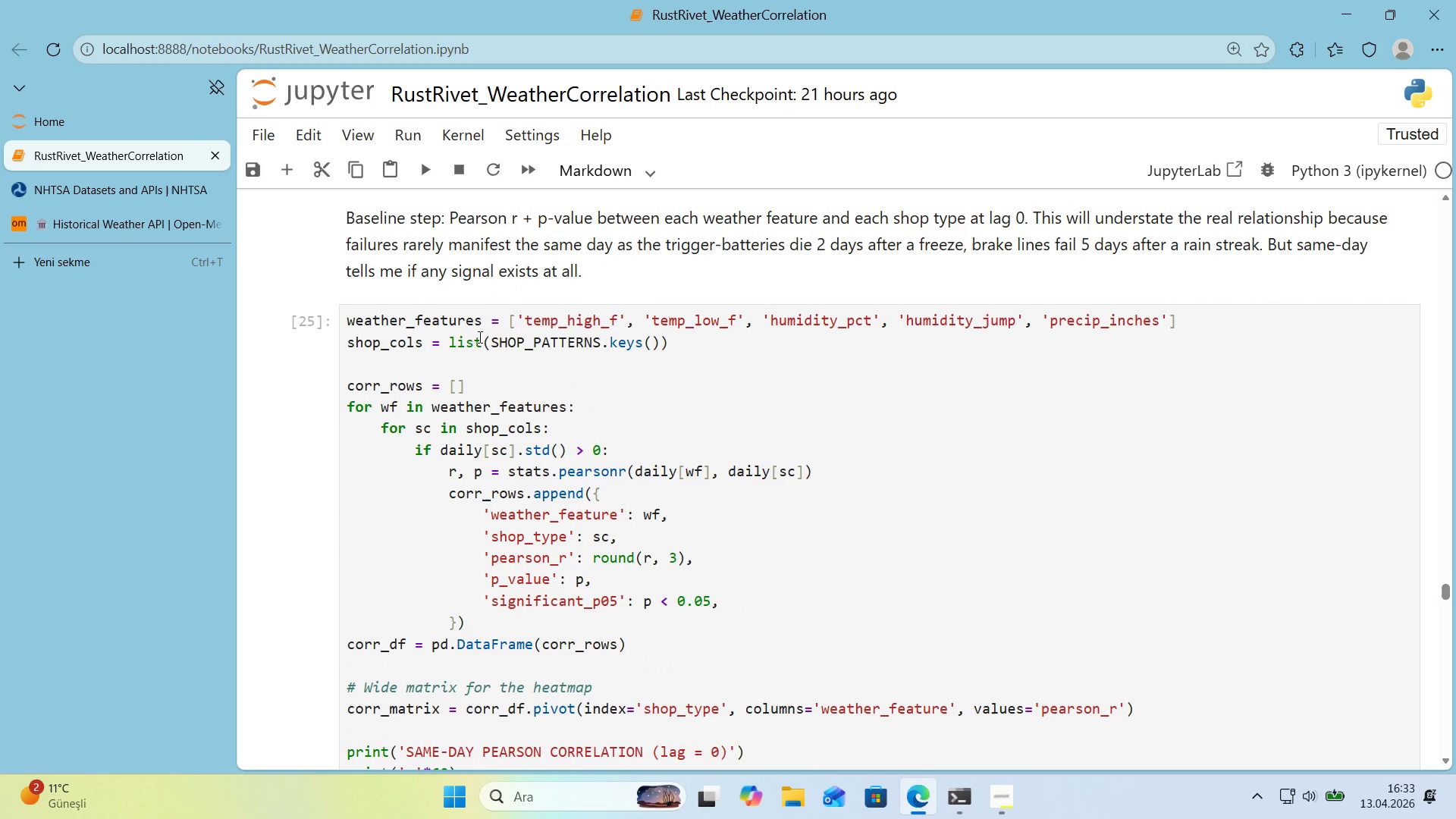 
scroll: coordinate [479, 338], scroll_direction: down, amount: 31.0
 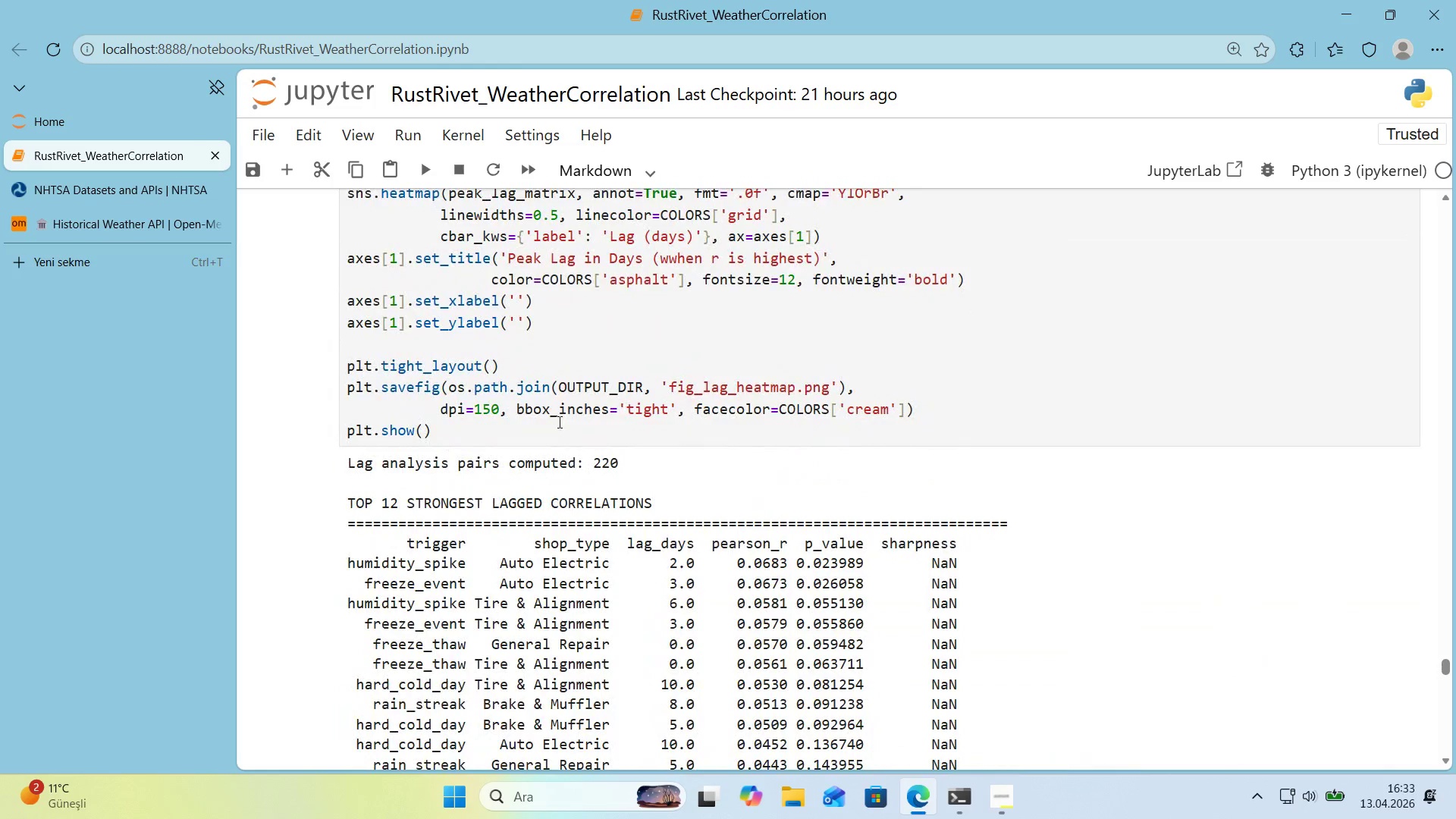 
left_click([522, 431])
 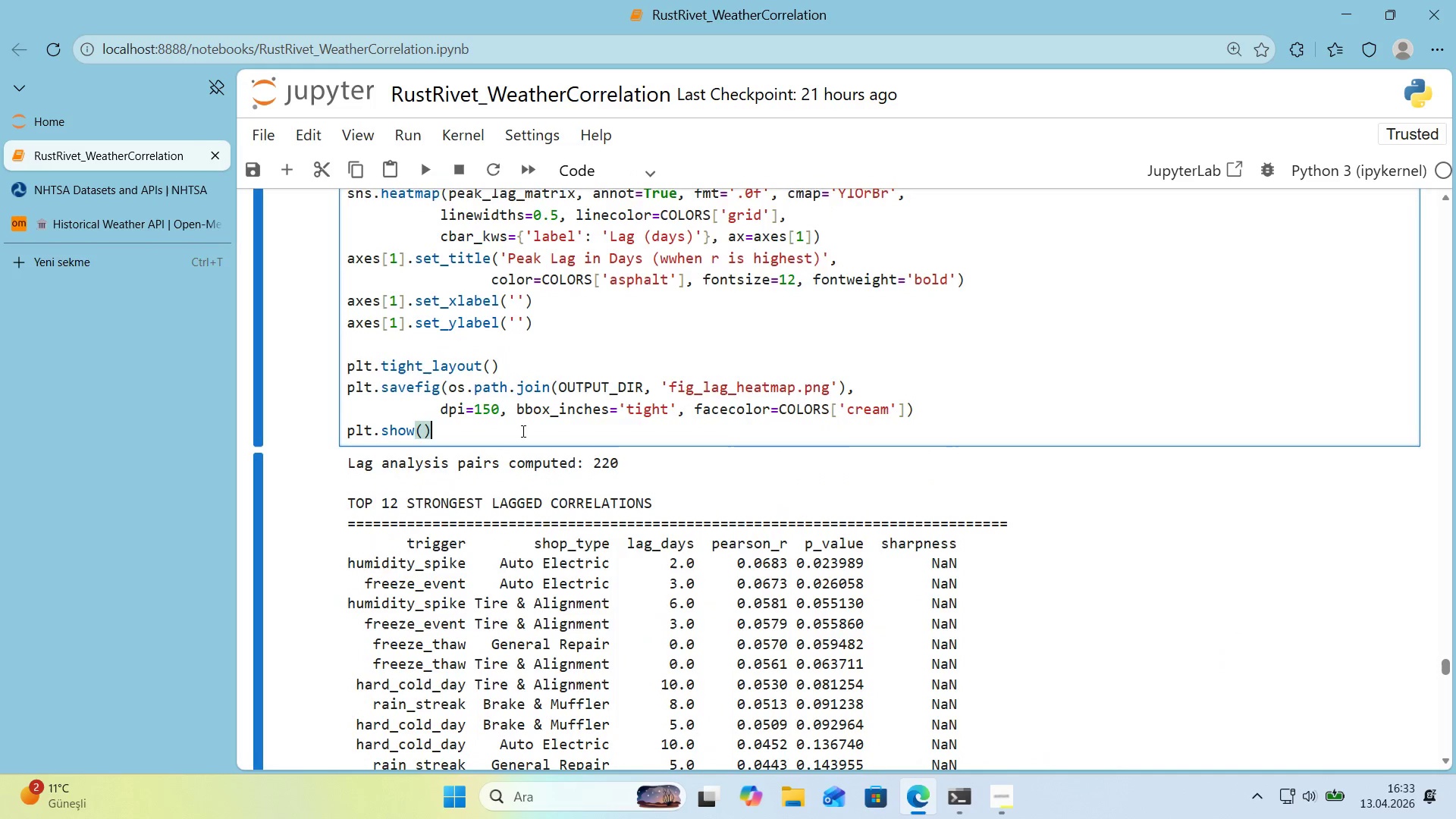 
key(Shift+Enter)
 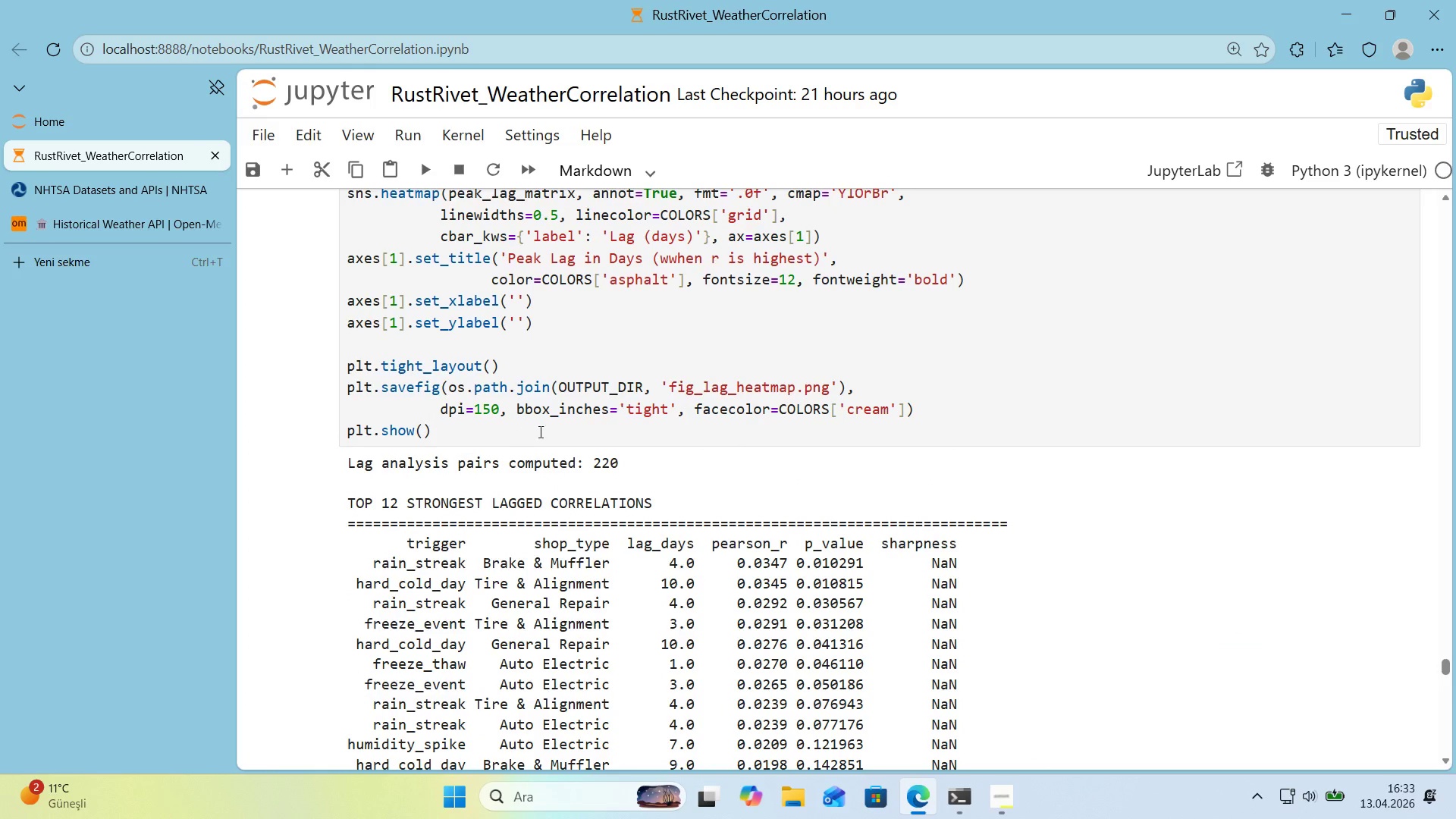 
scroll: coordinate [576, 422], scroll_direction: down, amount: 4.0
 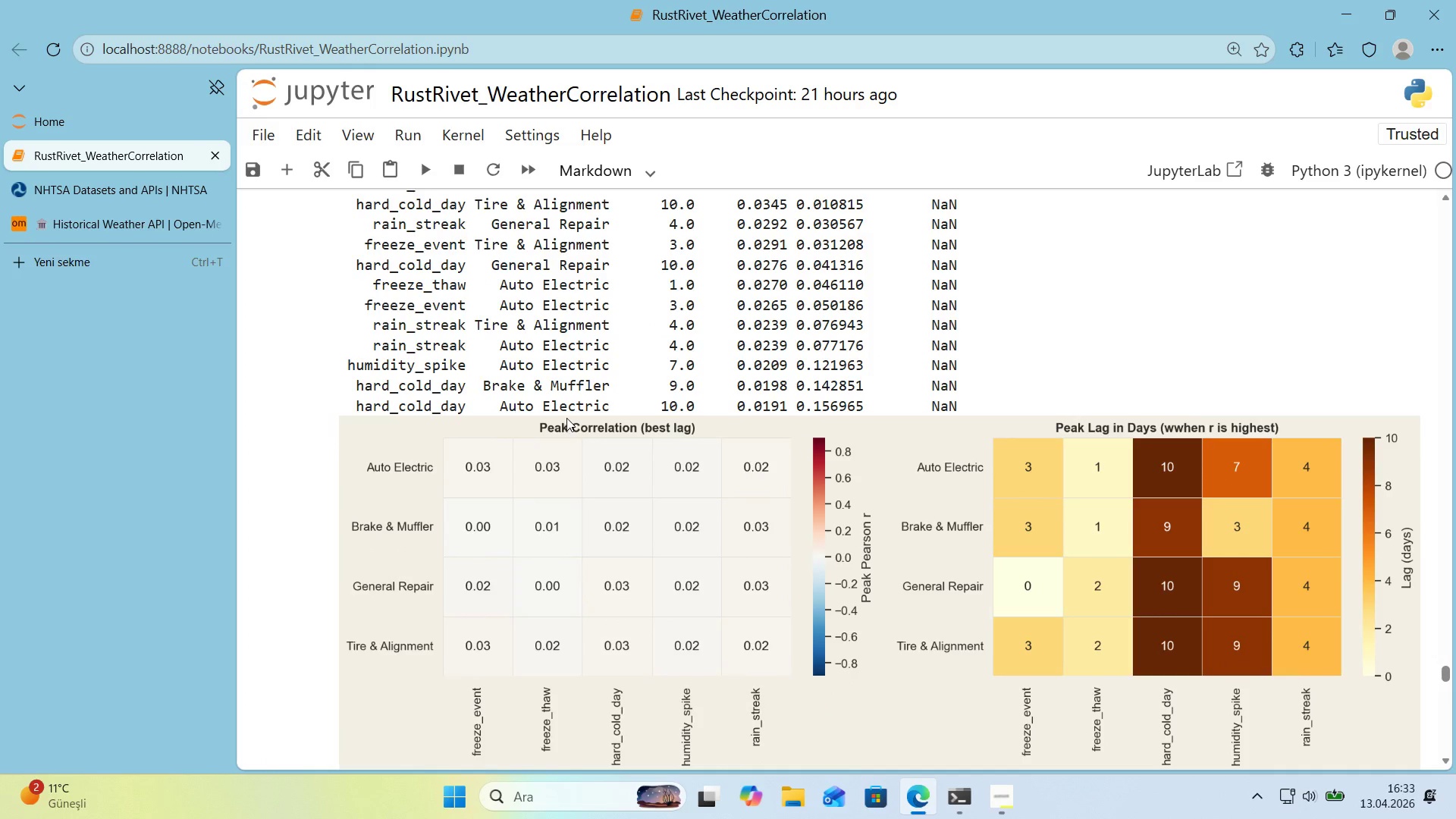 
scroll: coordinate [566, 418], scroll_direction: up, amount: 2.0
 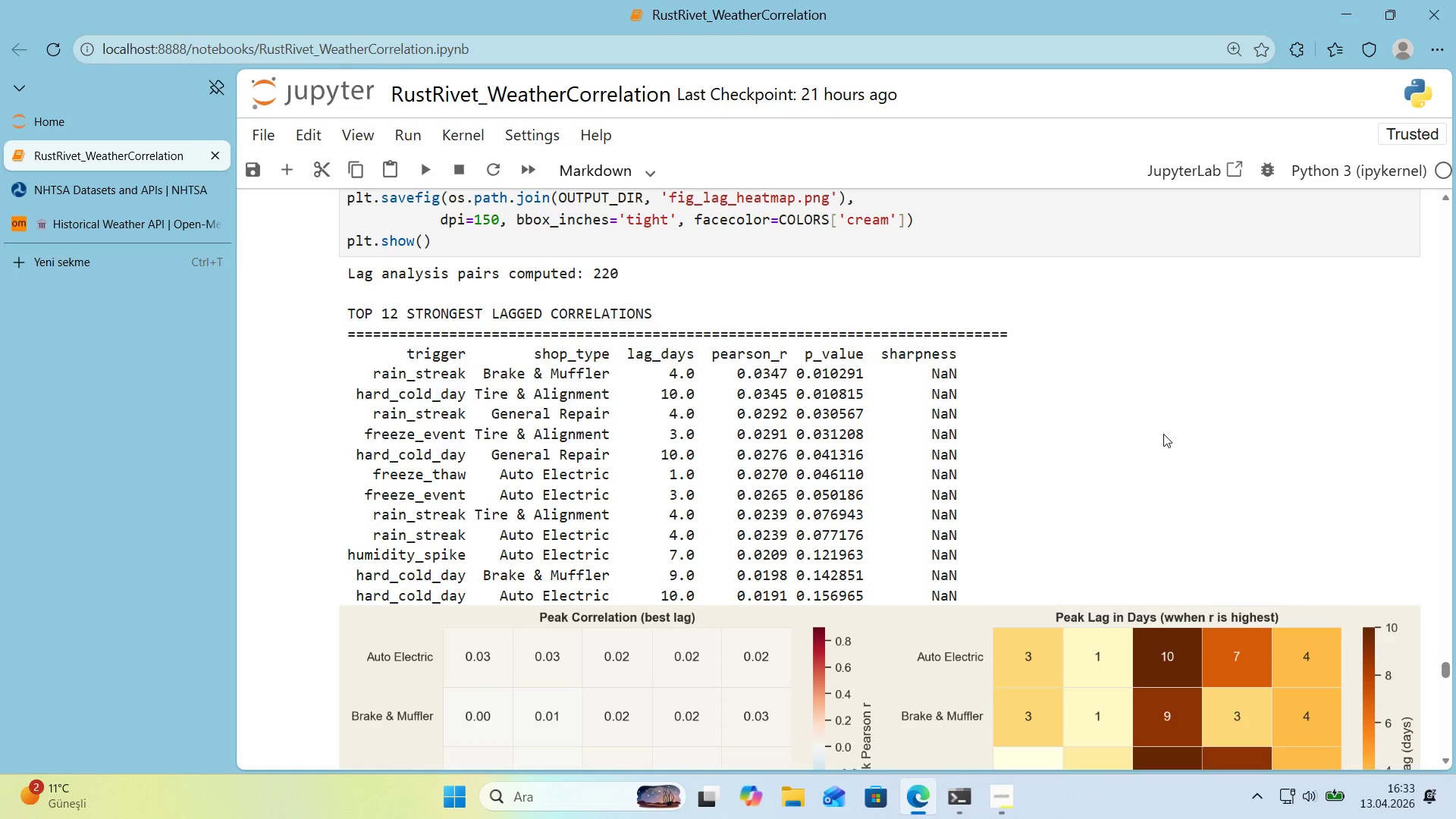 
wait(10.15)
 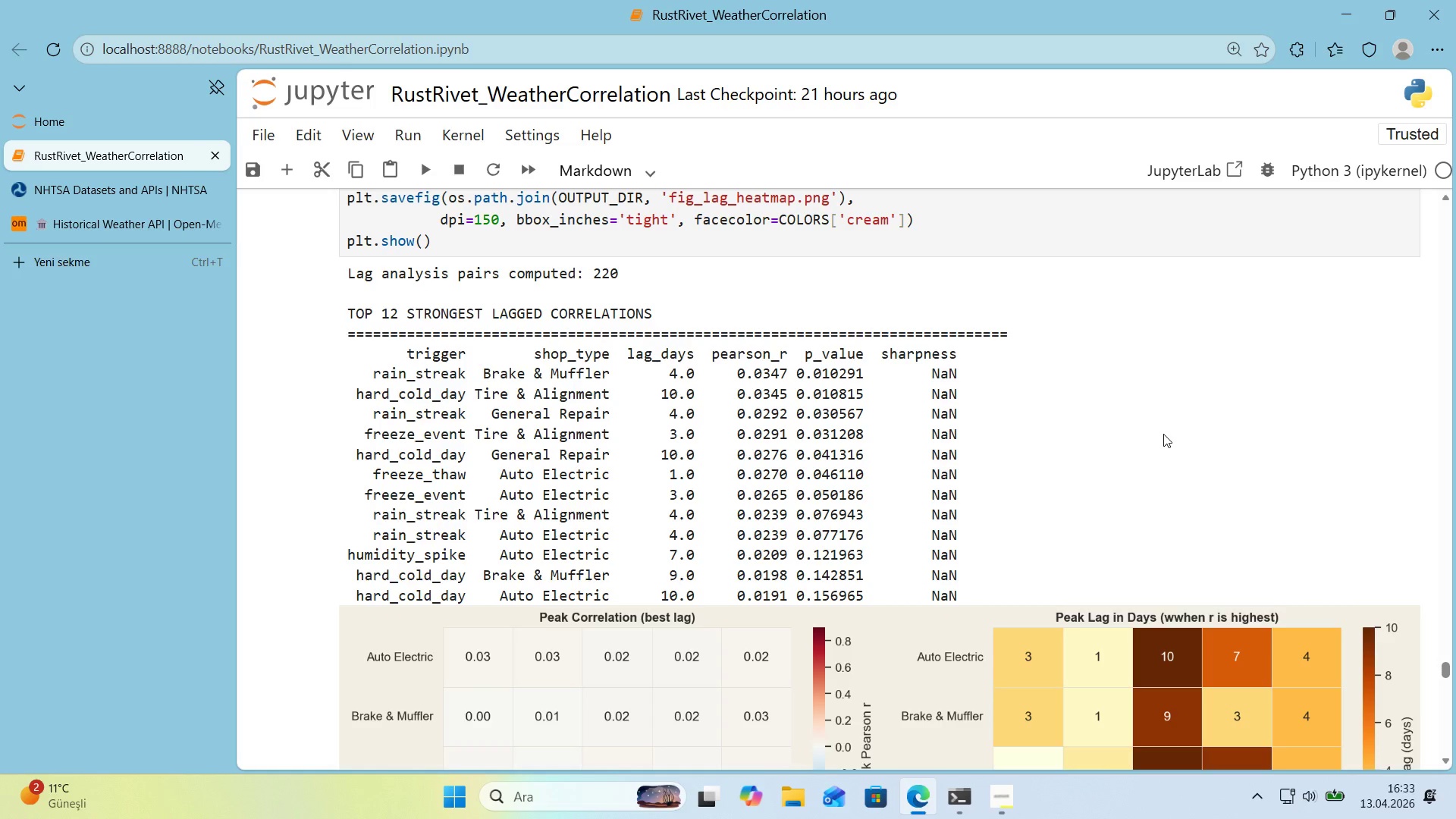 
scroll: coordinate [1417, 736], scroll_direction: down, amount: 3.0
 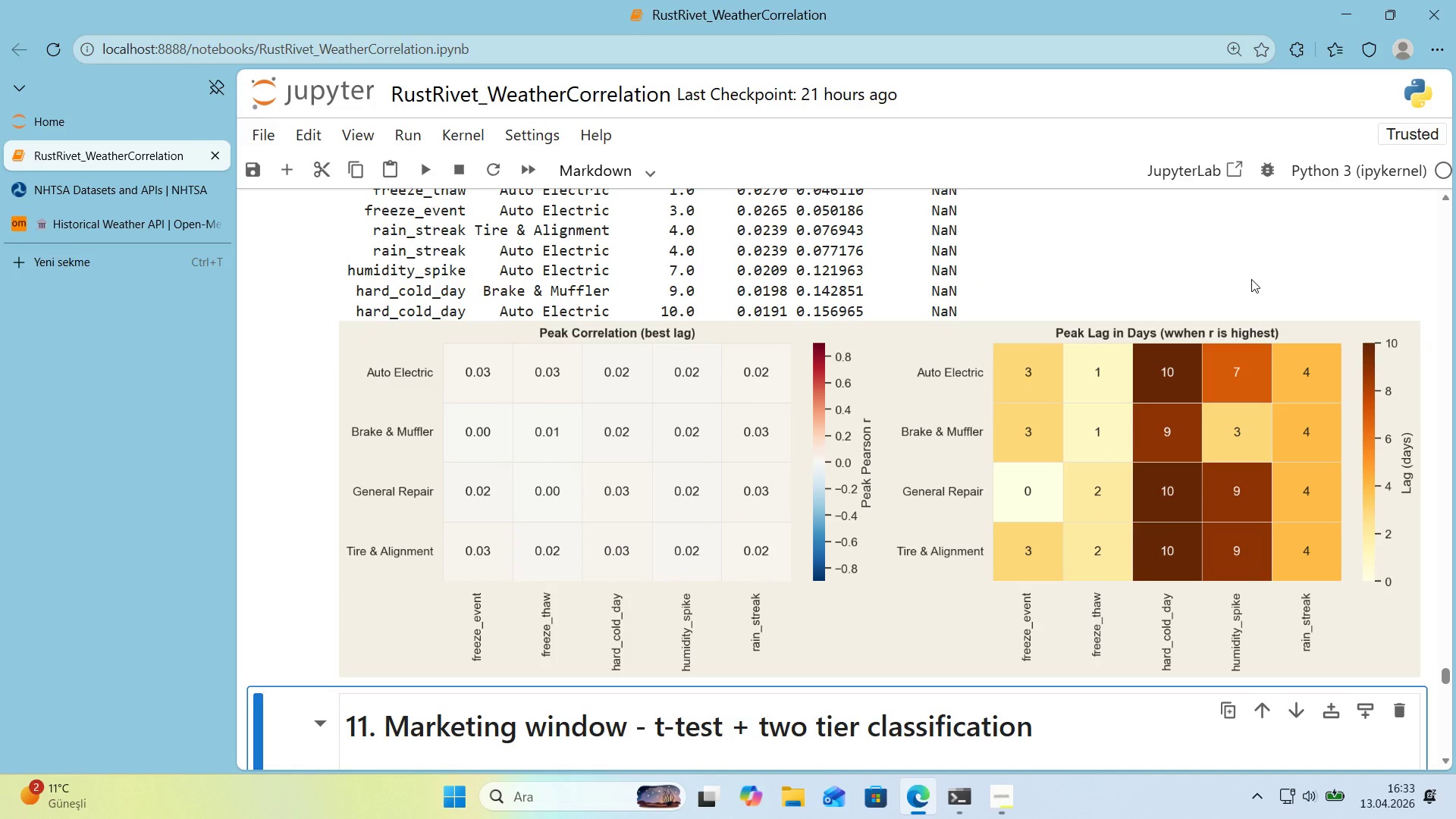 
wait(12.1)
 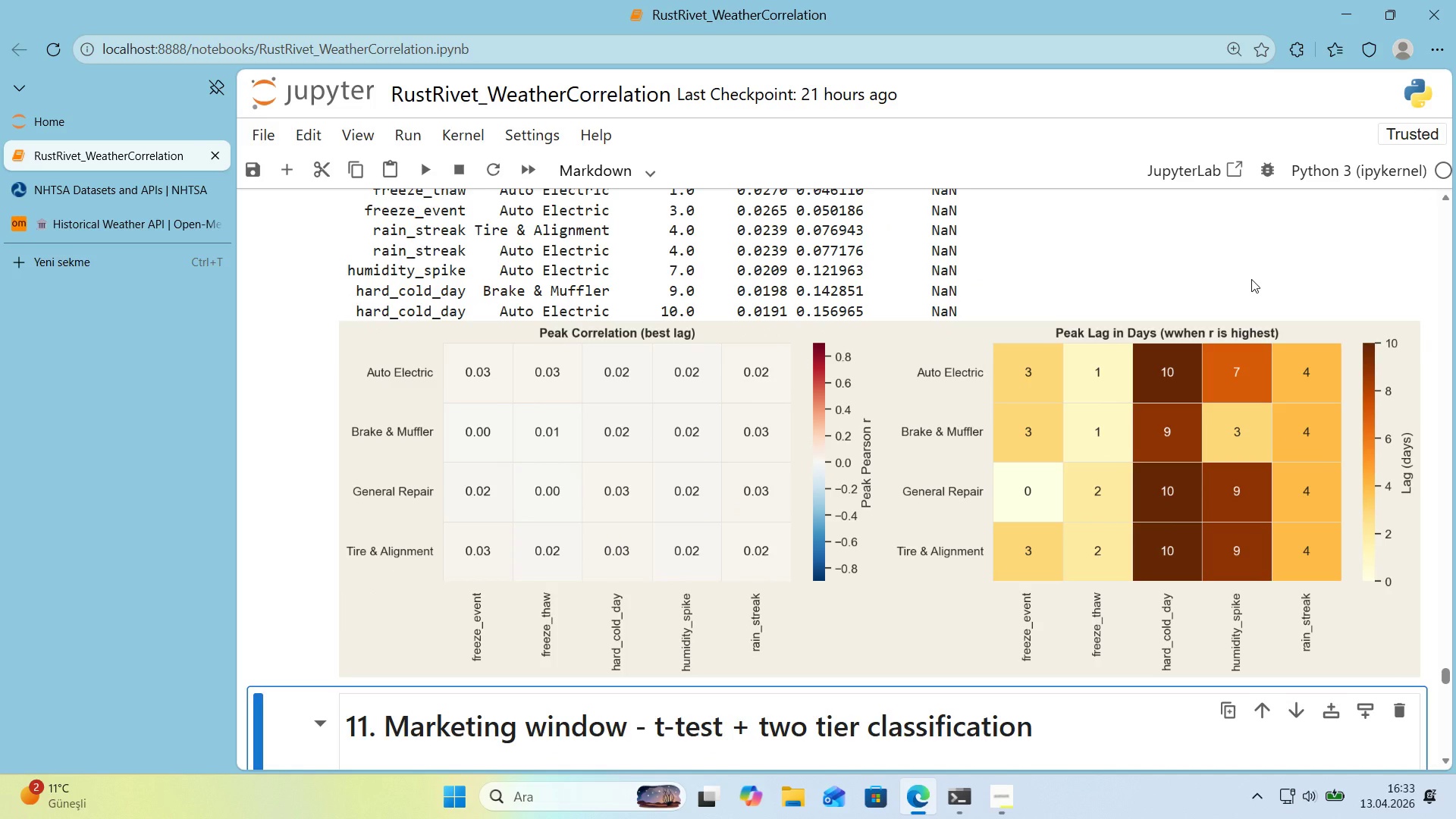 
scroll: coordinate [903, 334], scroll_direction: down, amount: 23.0
 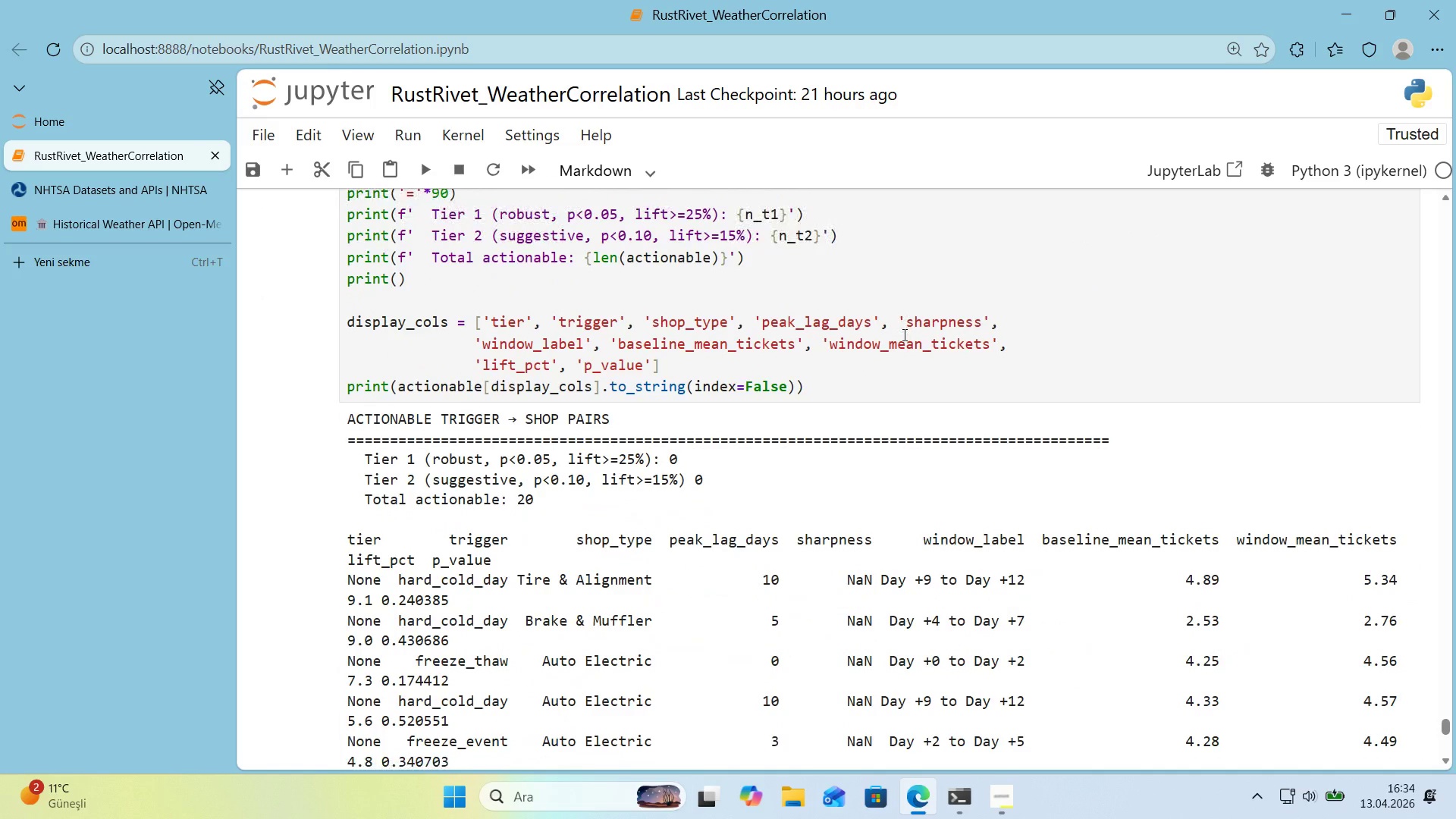 
left_click([858, 385])
 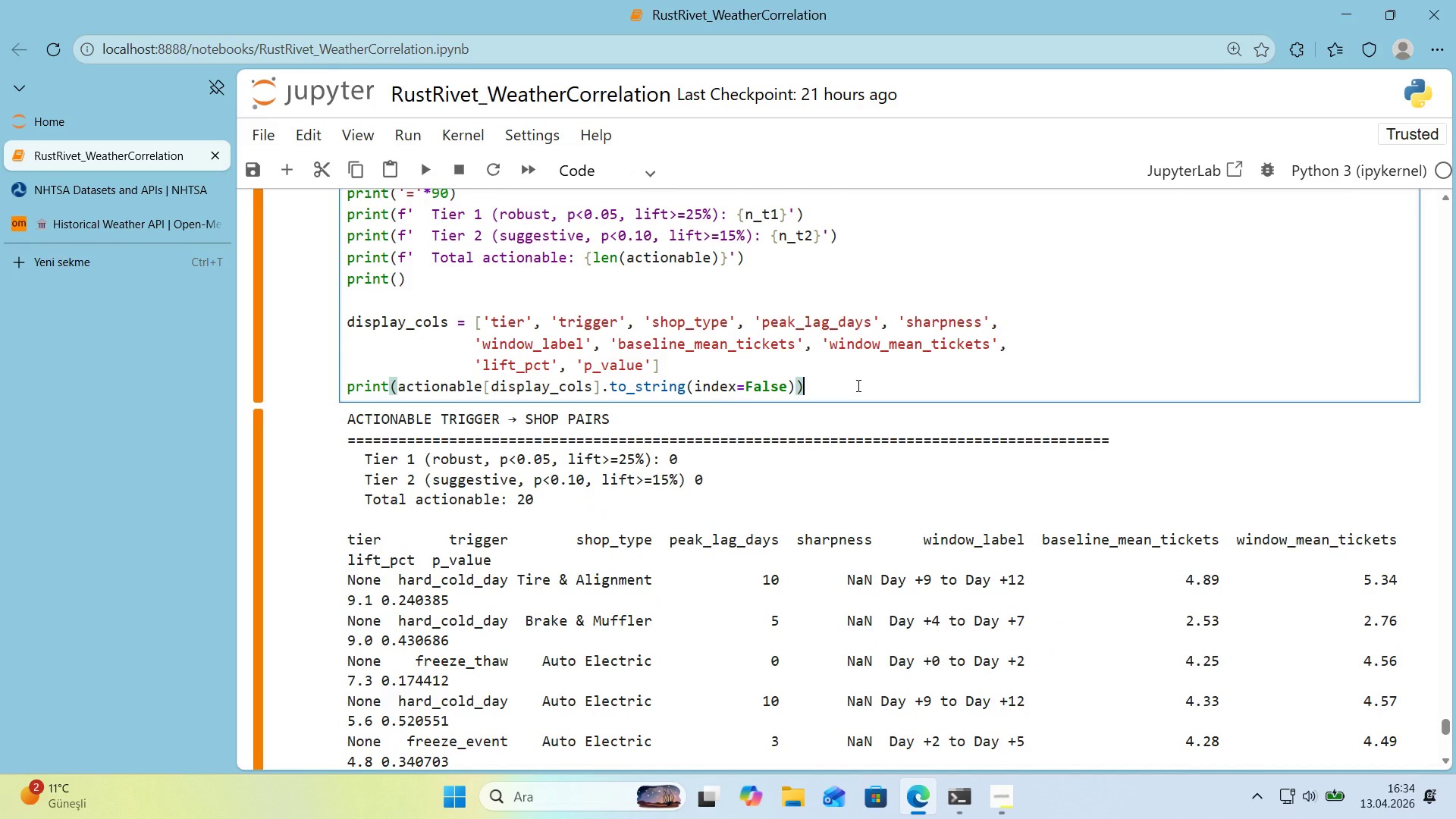 
key(Shift+Enter)
 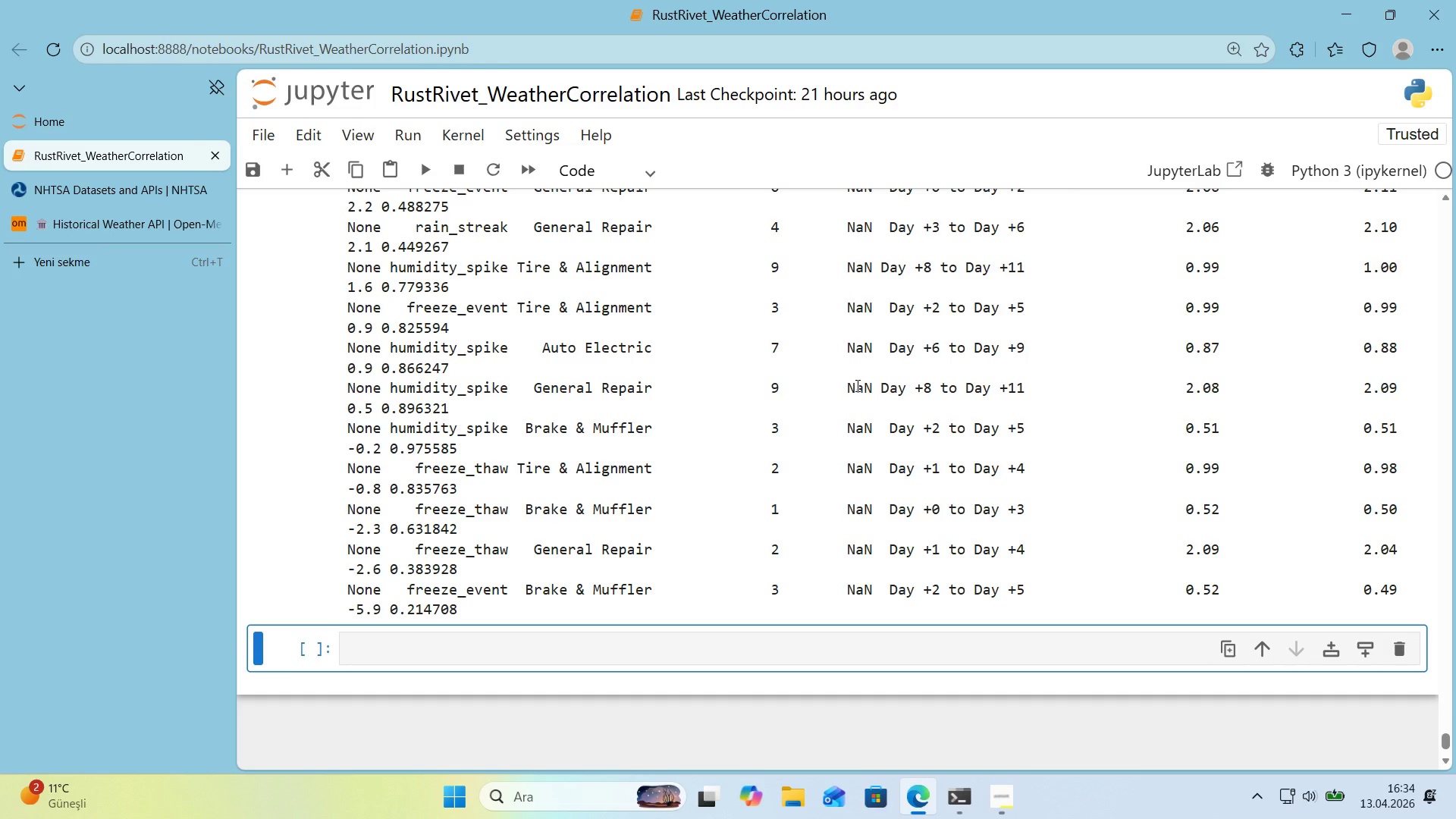 
scroll: coordinate [865, 454], scroll_direction: up, amount: 36.0
 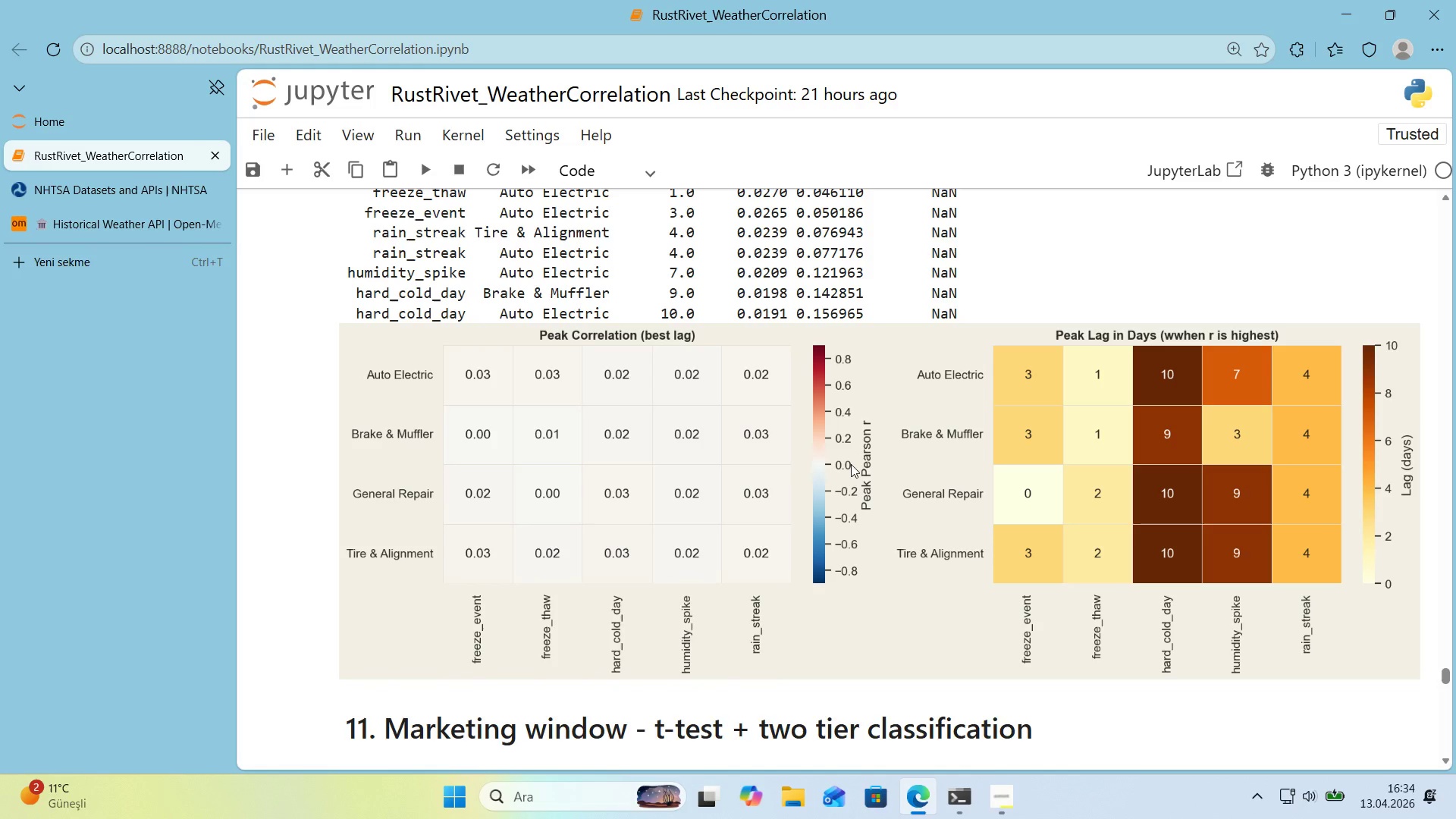 
wait(42.21)
 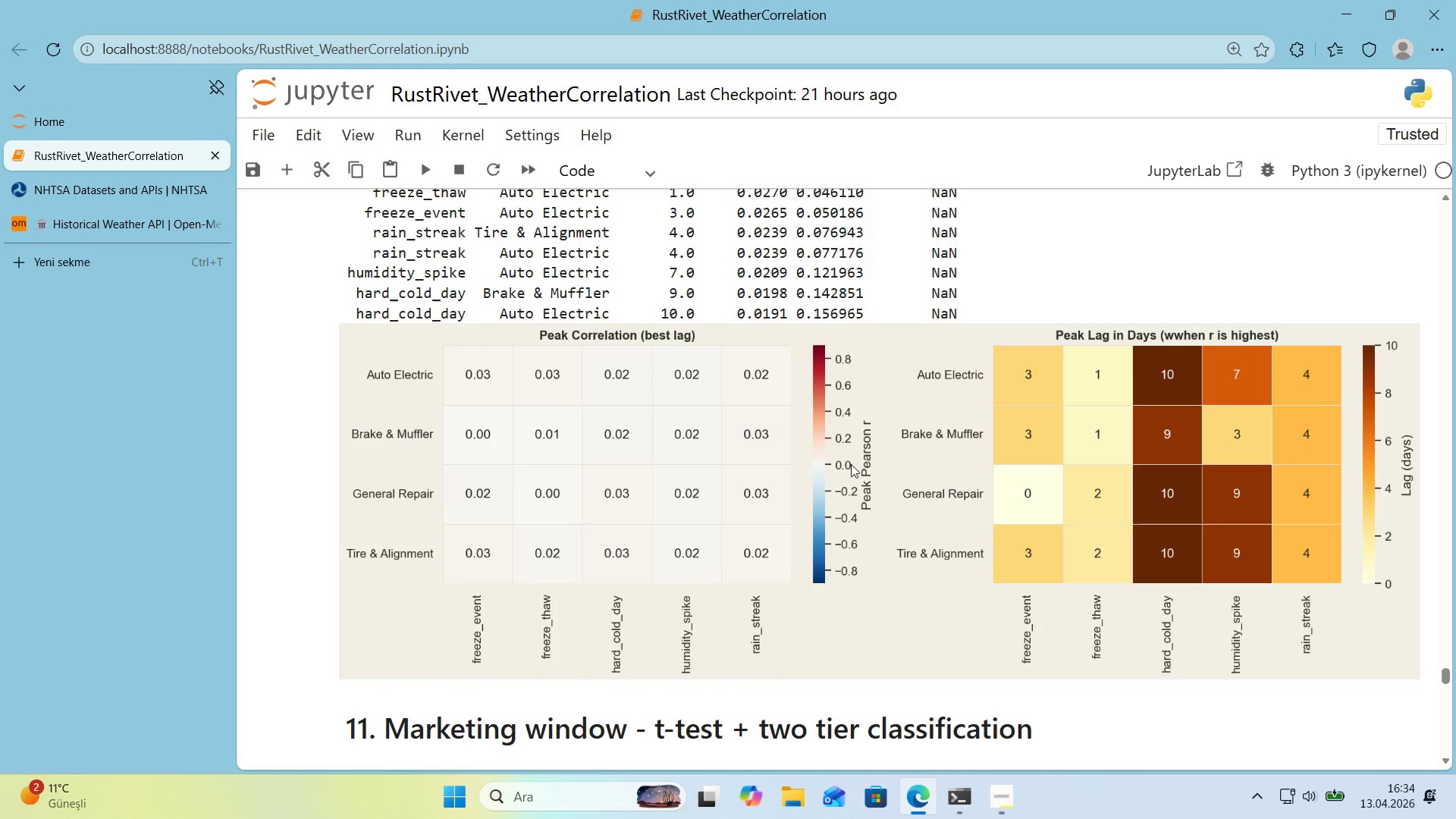 
scroll: coordinate [871, 419], scroll_direction: none, amount: 0.0
 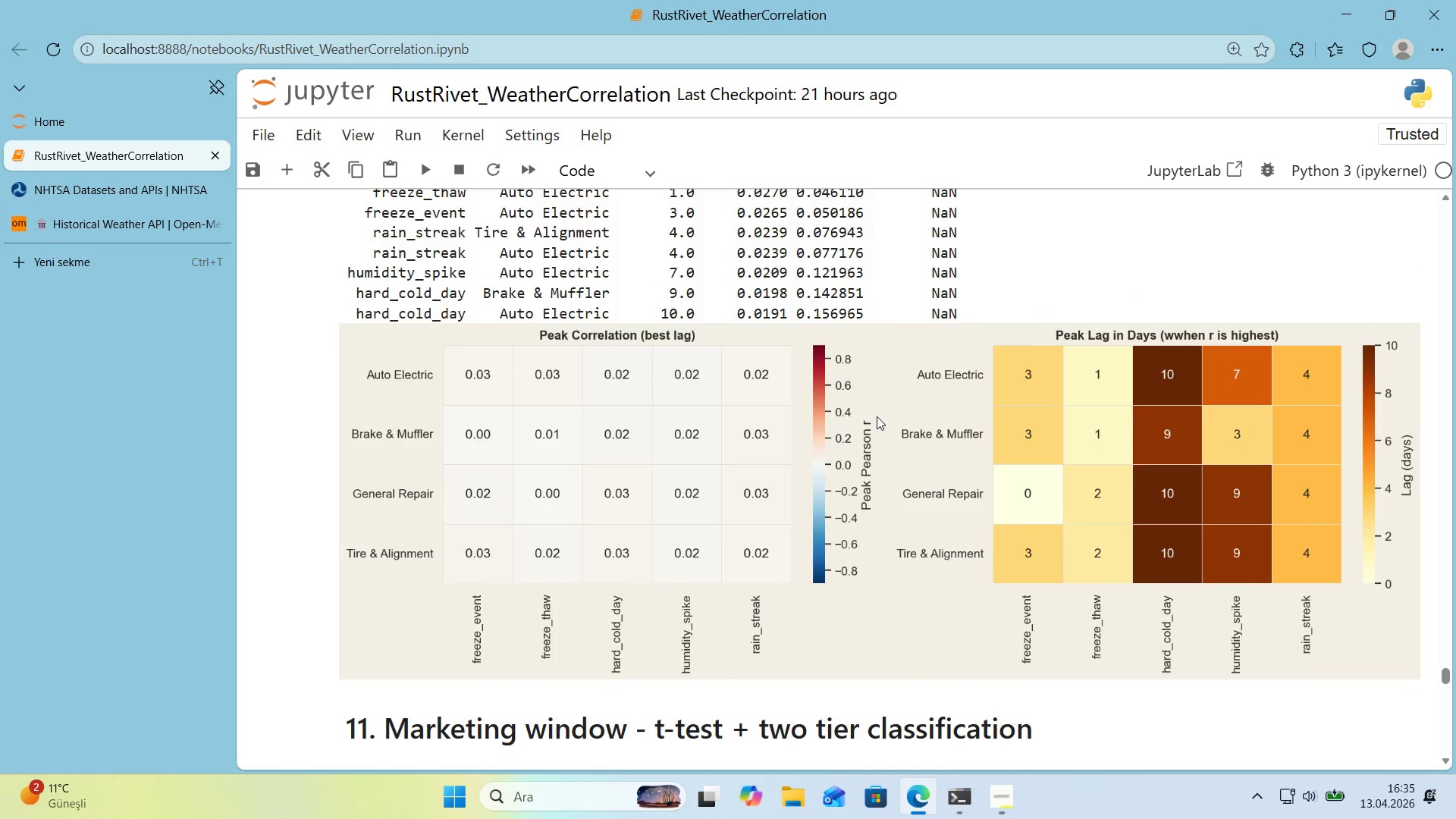 
scroll: coordinate [877, 416], scroll_direction: up, amount: 1.0
 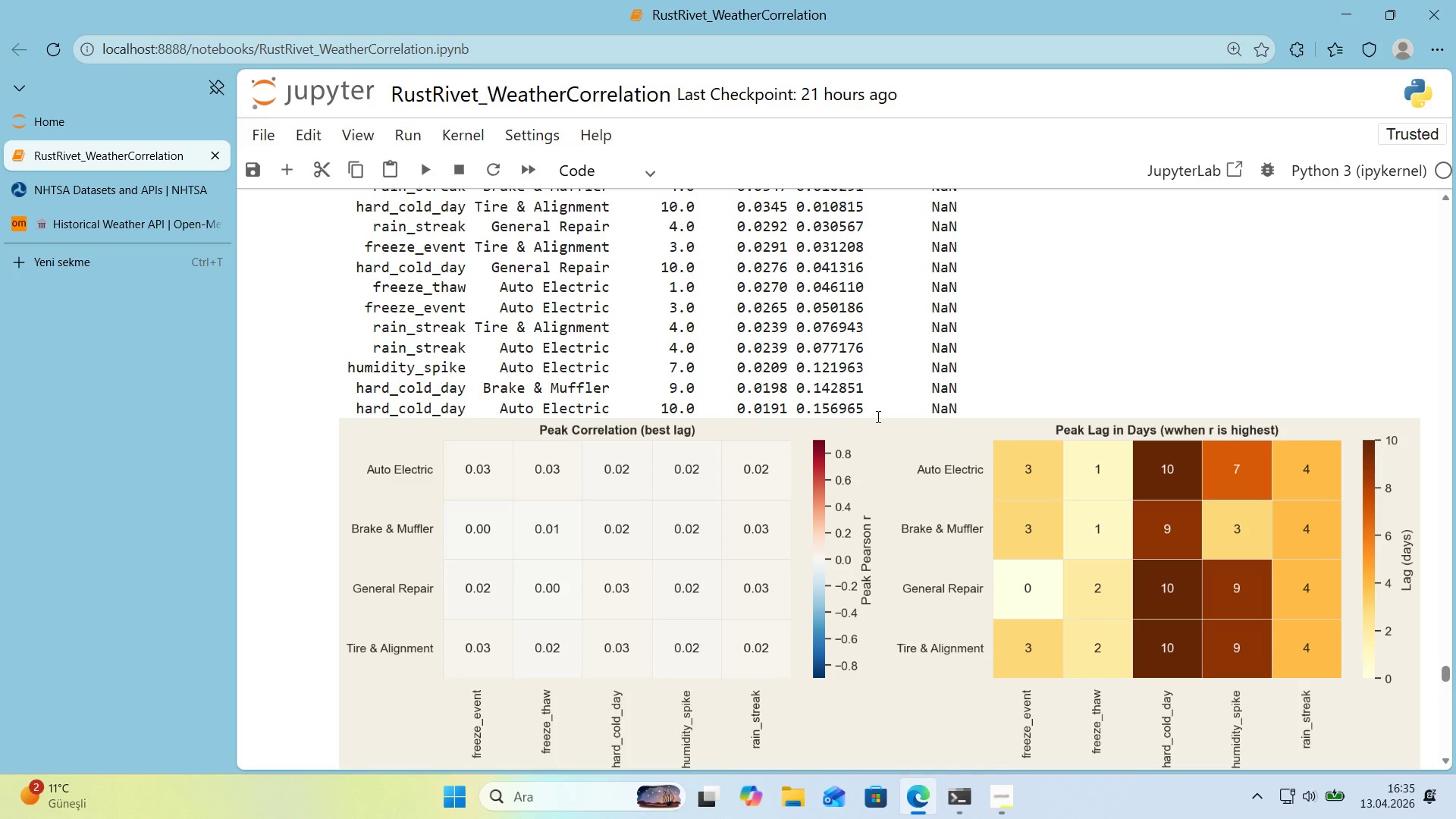 
wait(23.15)
 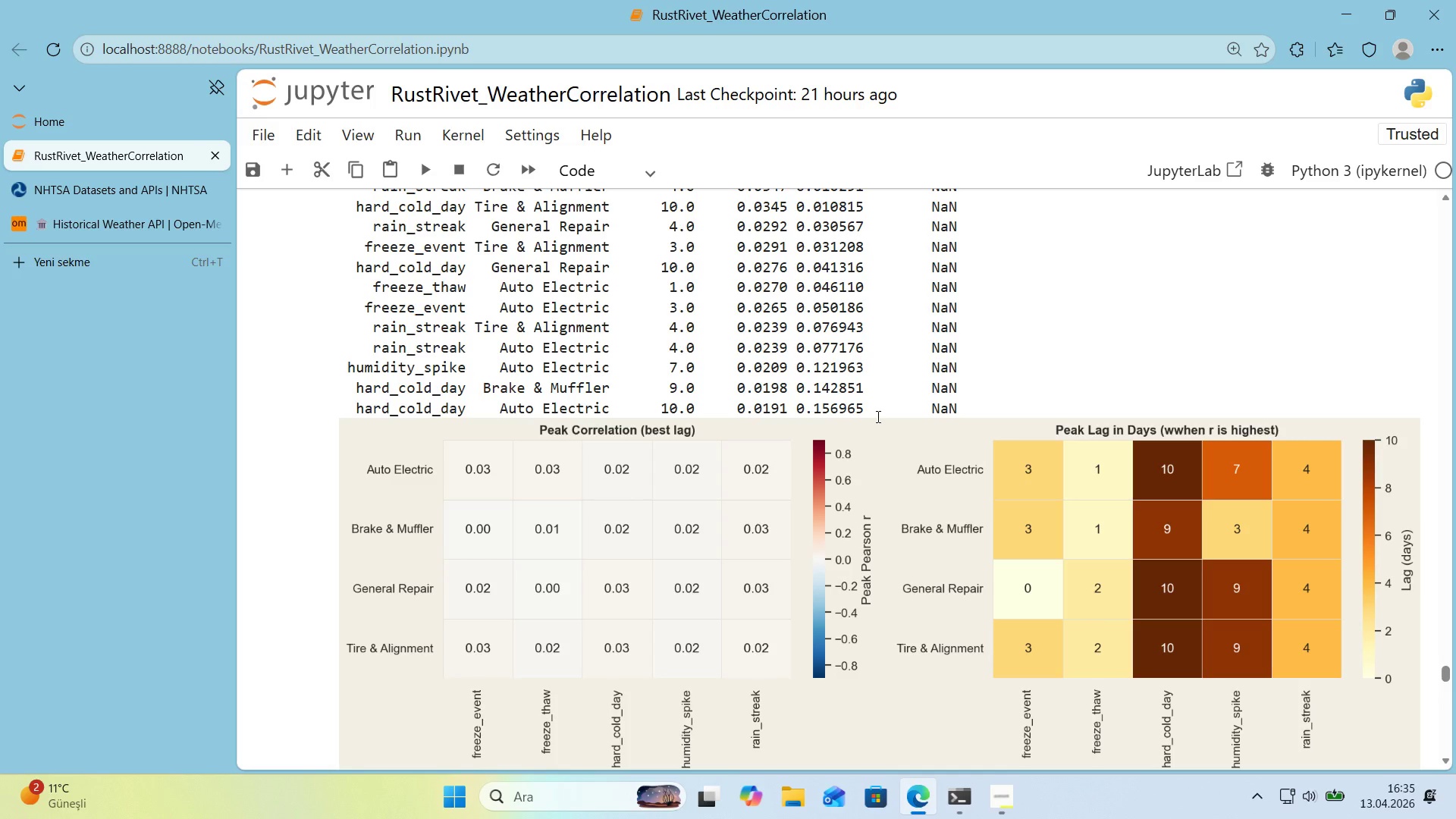 
scroll: coordinate [745, 390], scroll_direction: up, amount: 24.0
 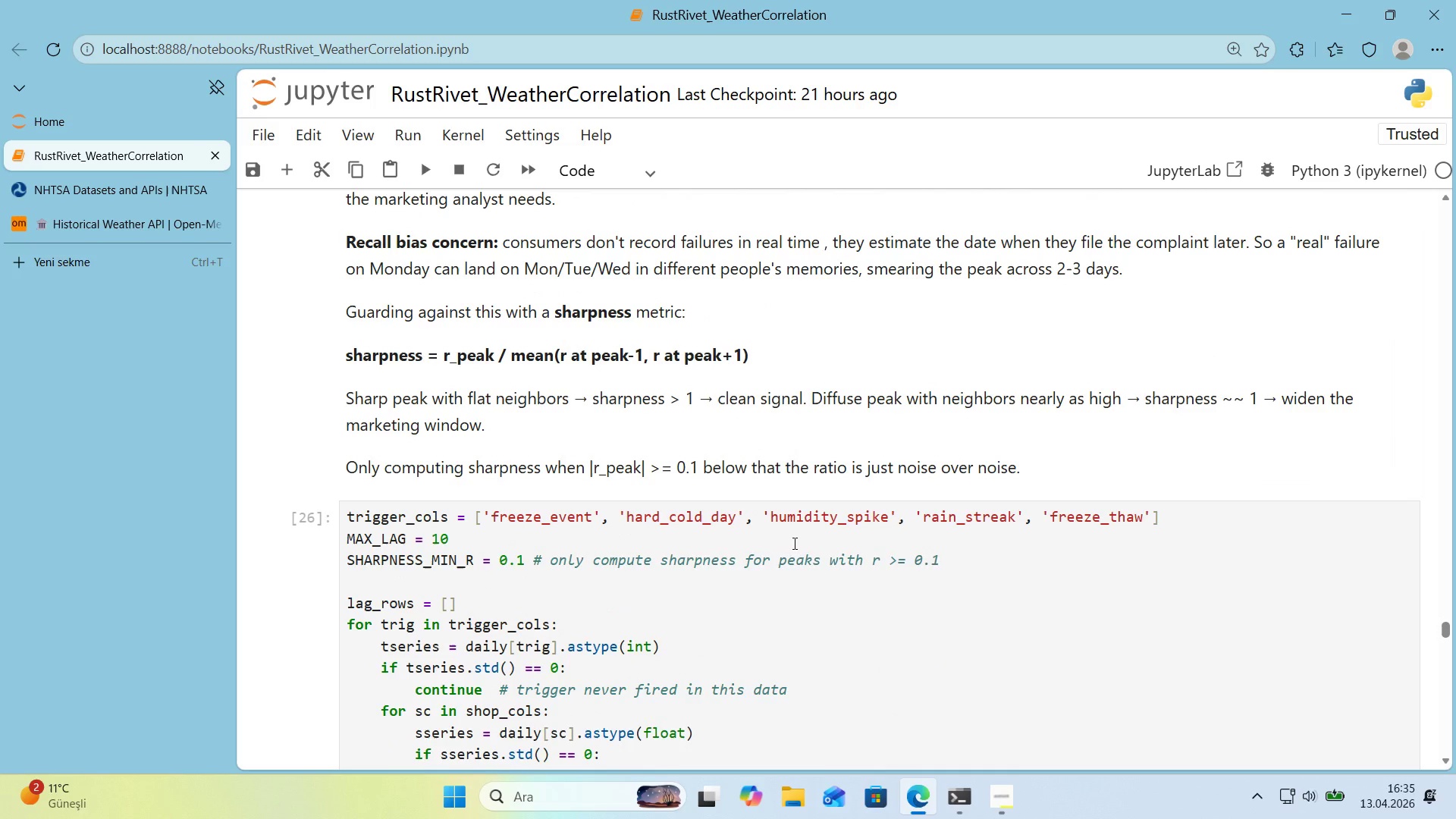 
left_click([839, 532])
 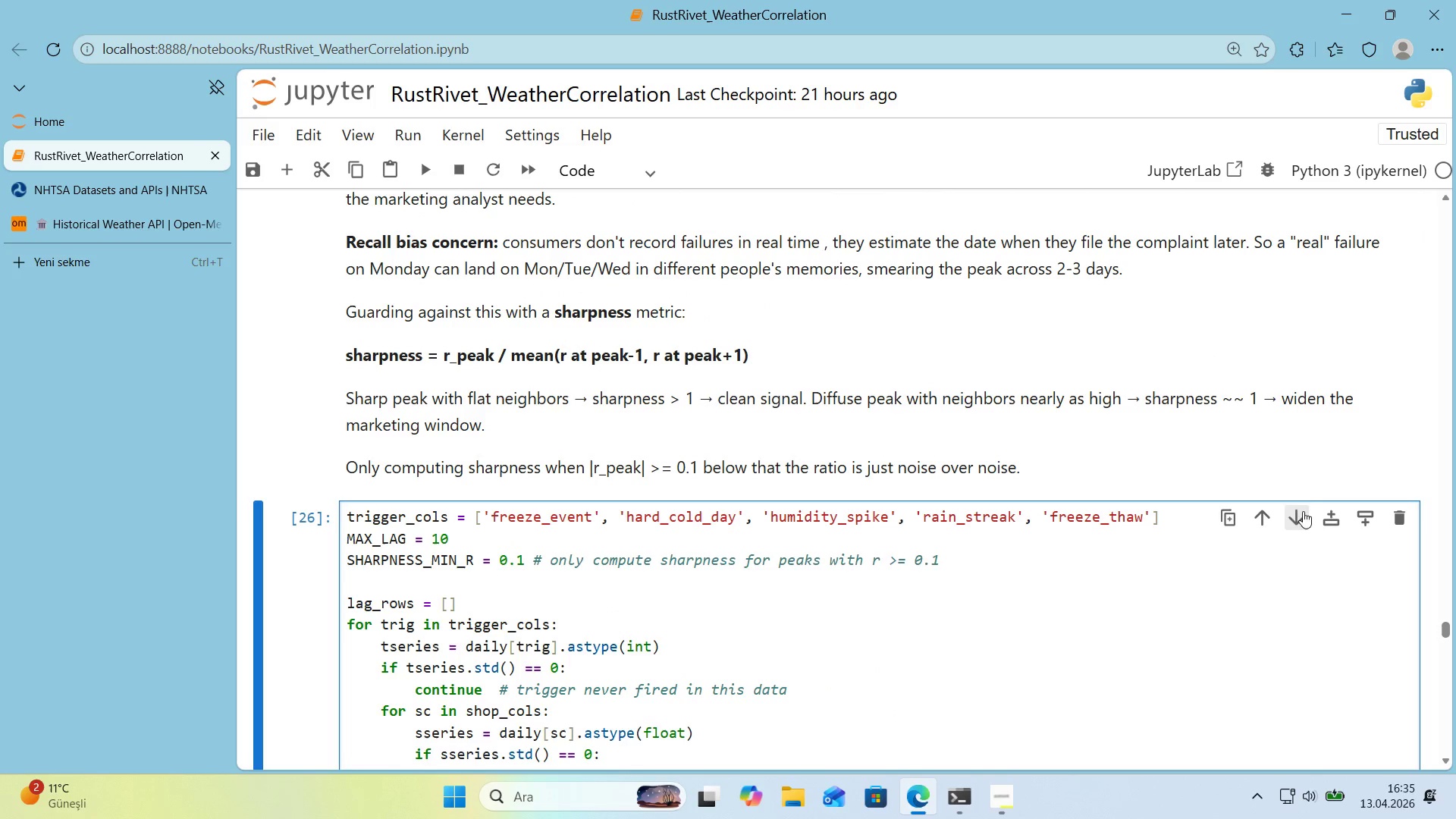 
left_click([1329, 519])
 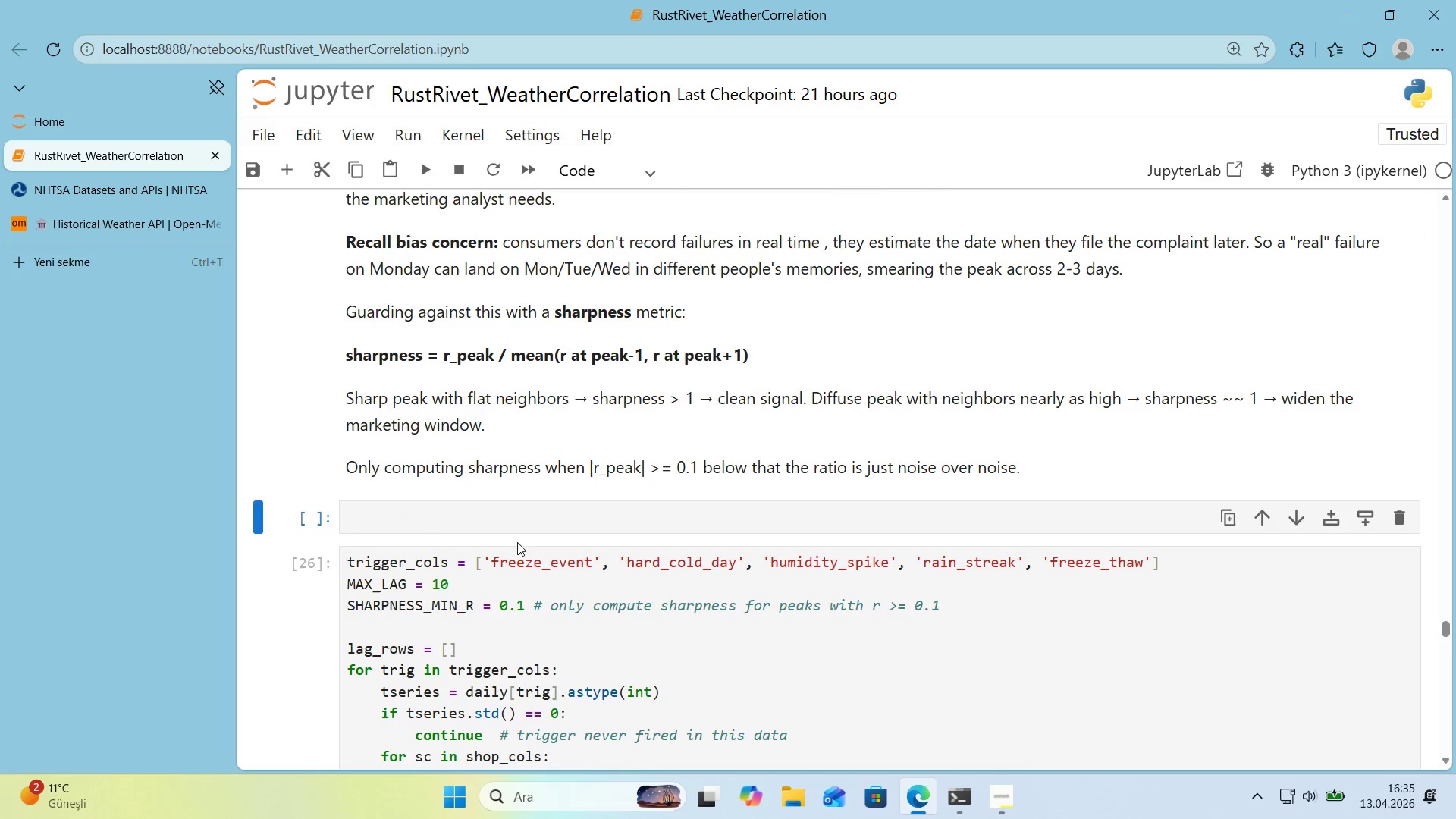 
left_click([505, 515])
 